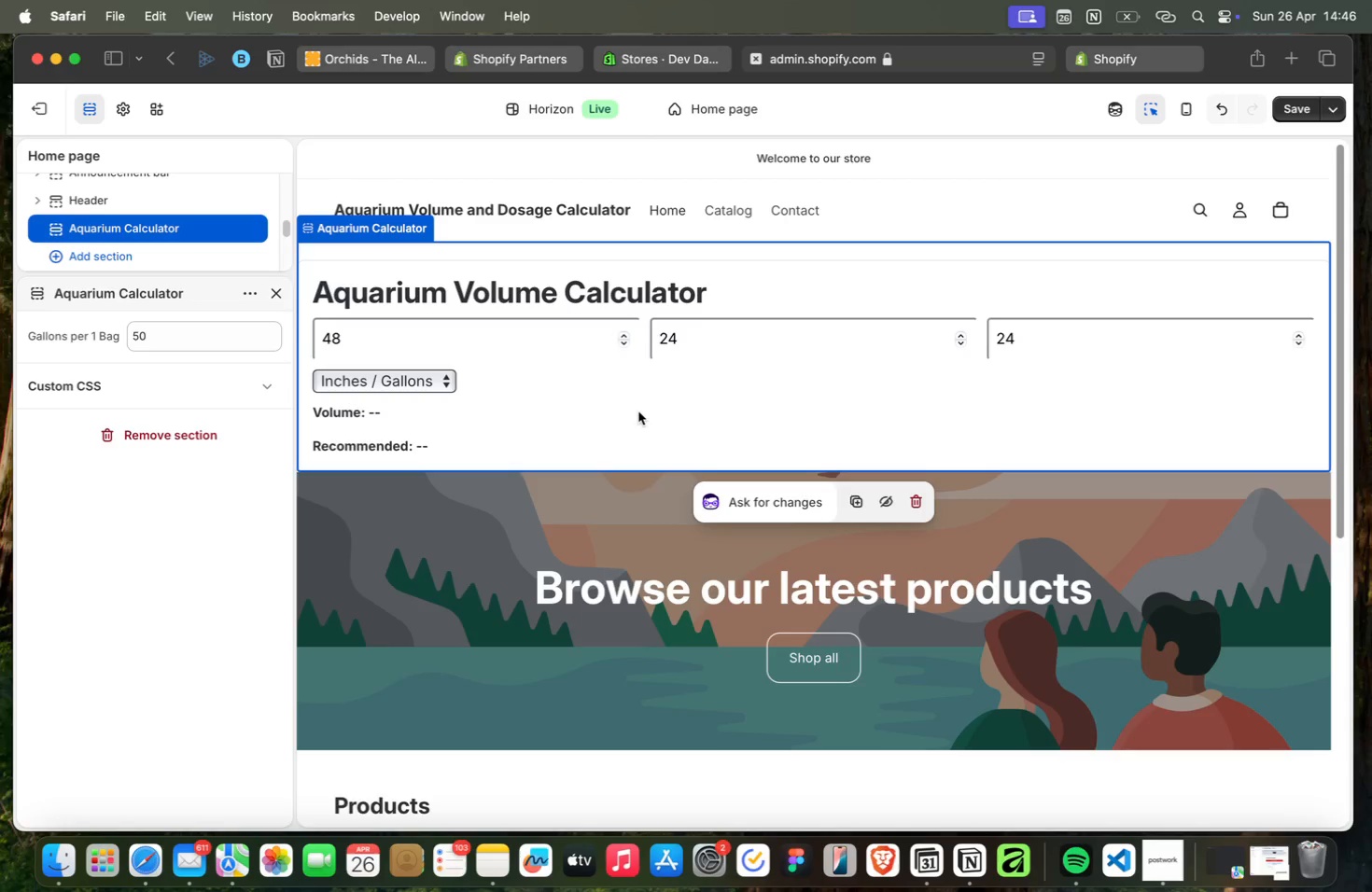 
wait(25.4)
 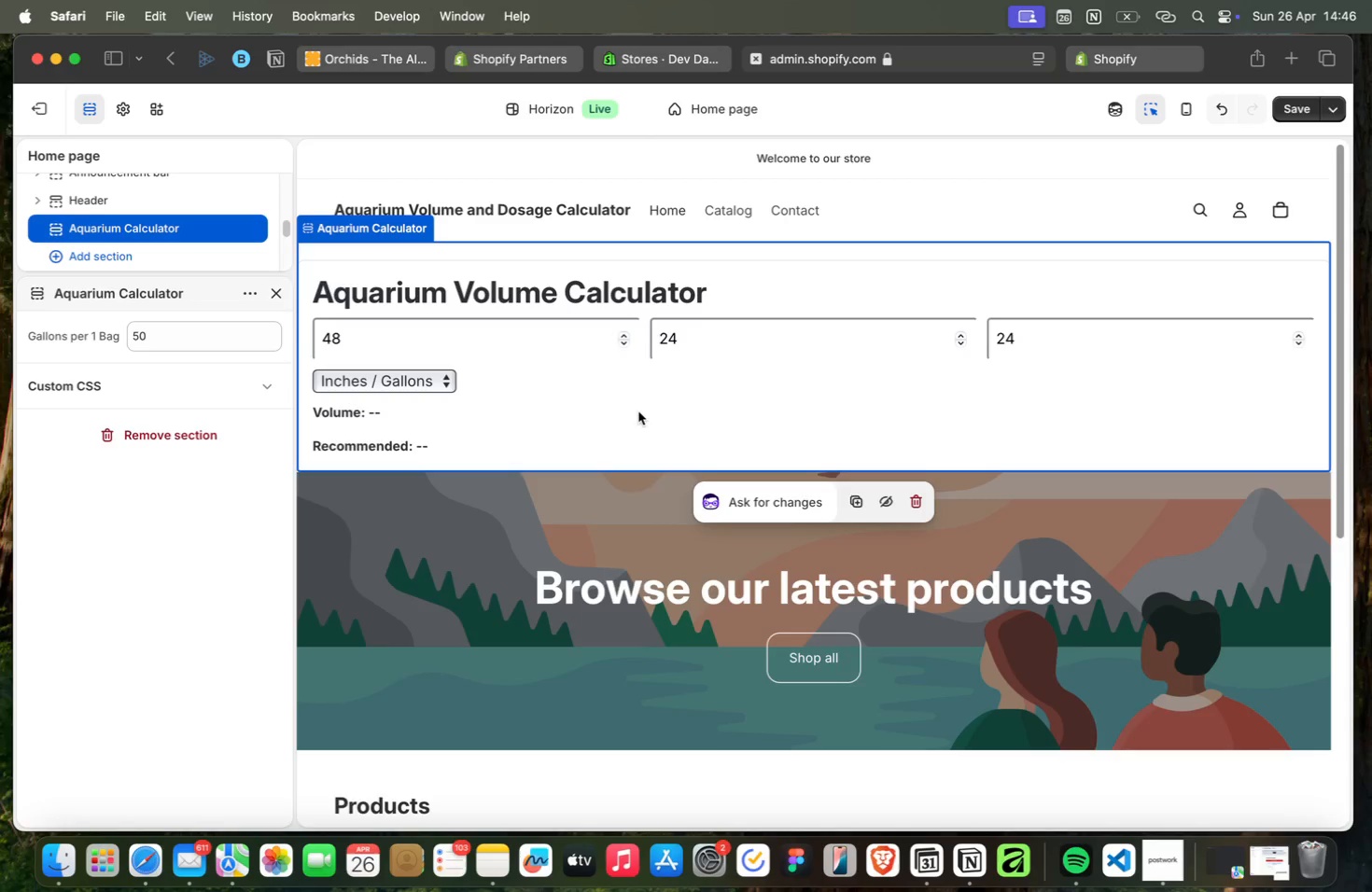 
left_click([1167, 56])
 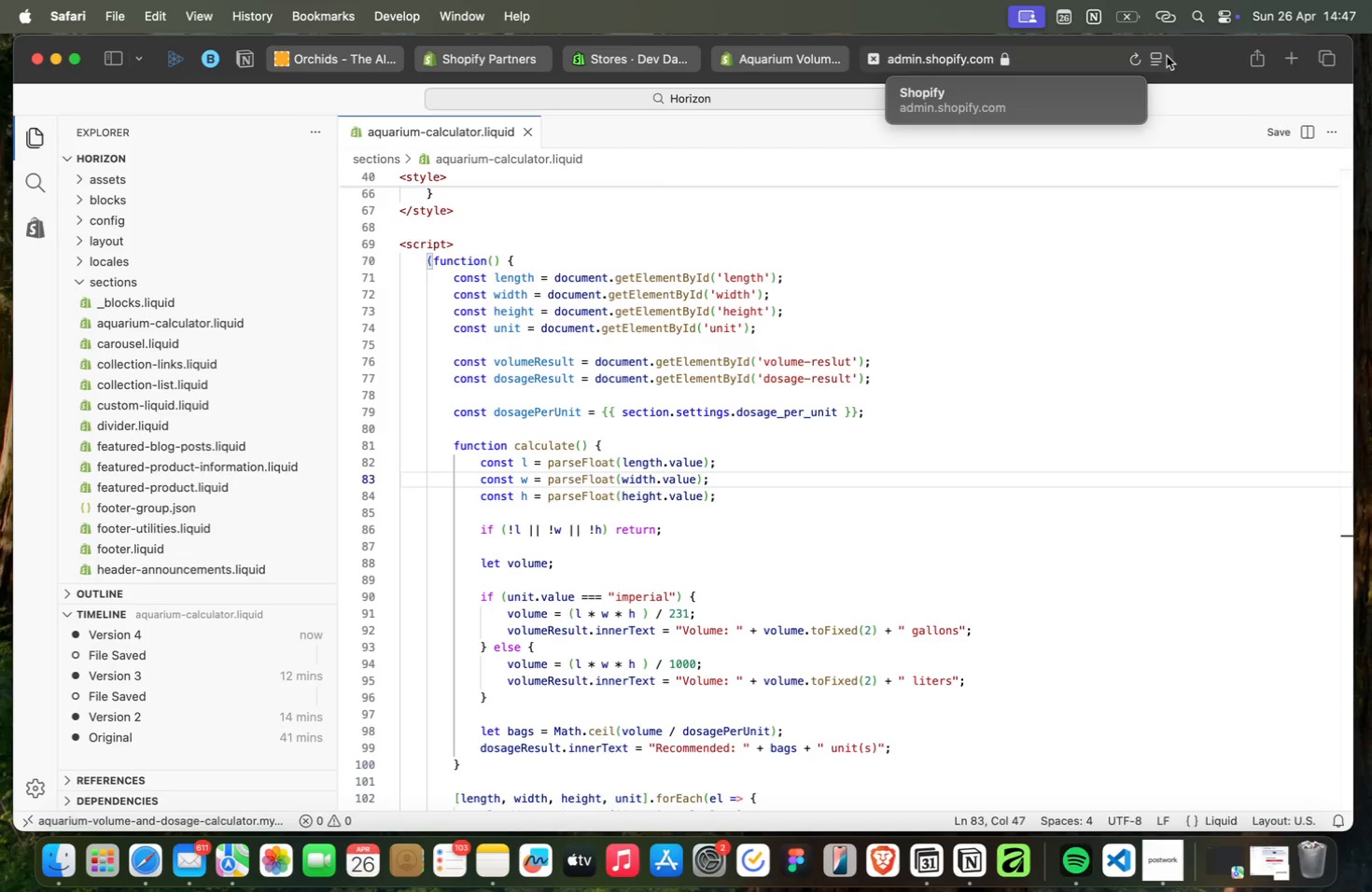 
wait(10.6)
 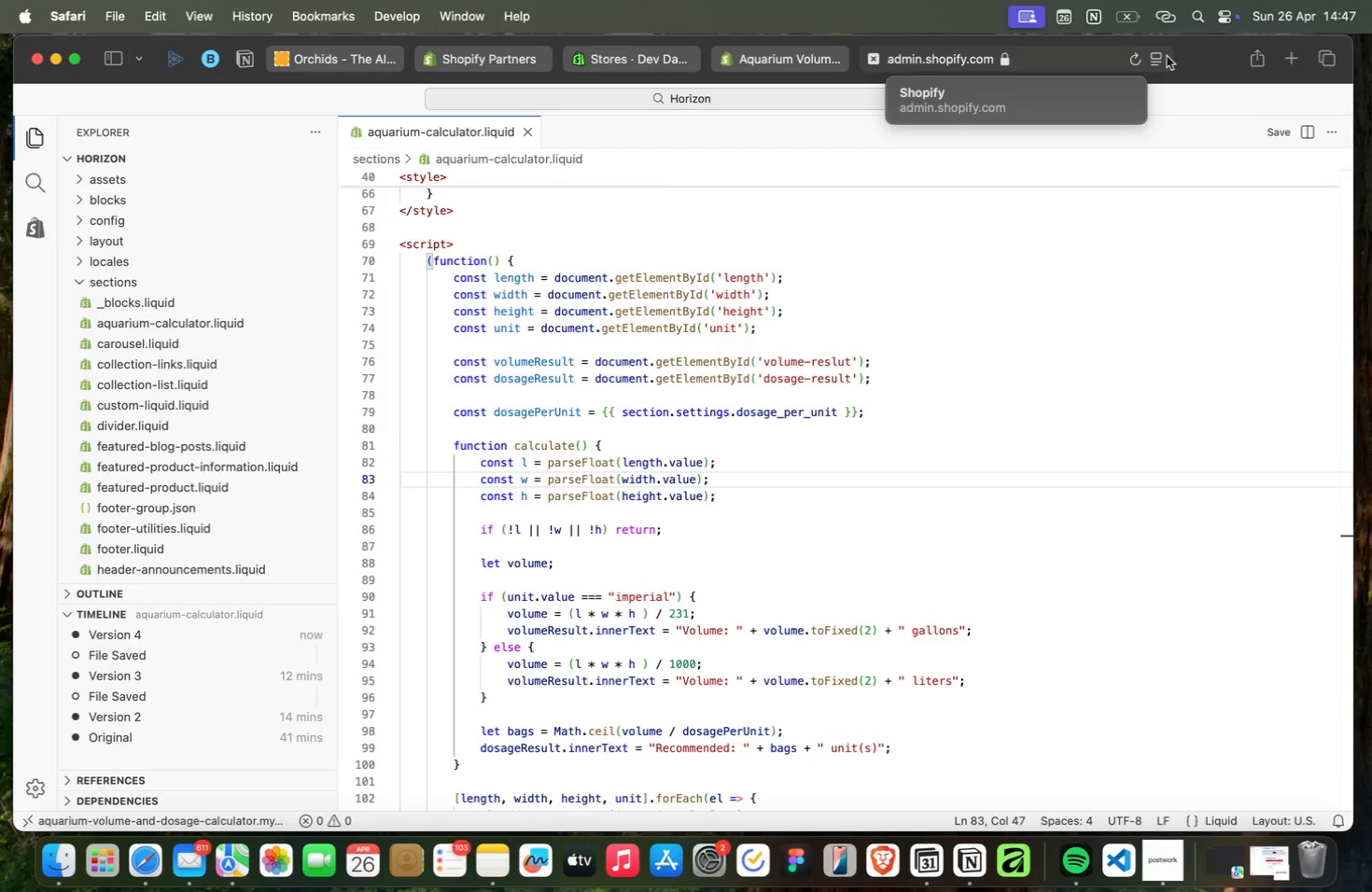 
left_click([553, 241])
 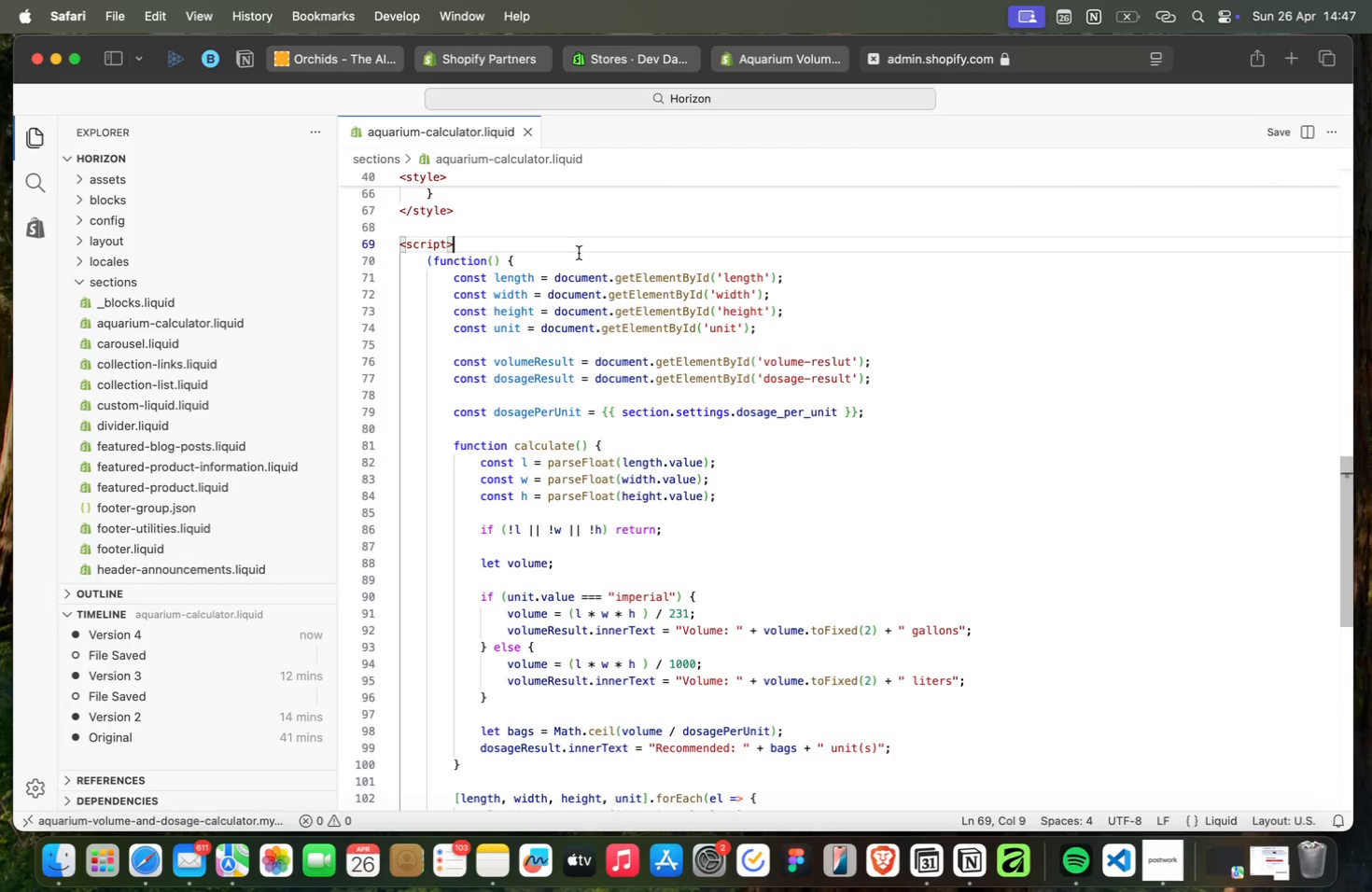 
left_click([562, 268])
 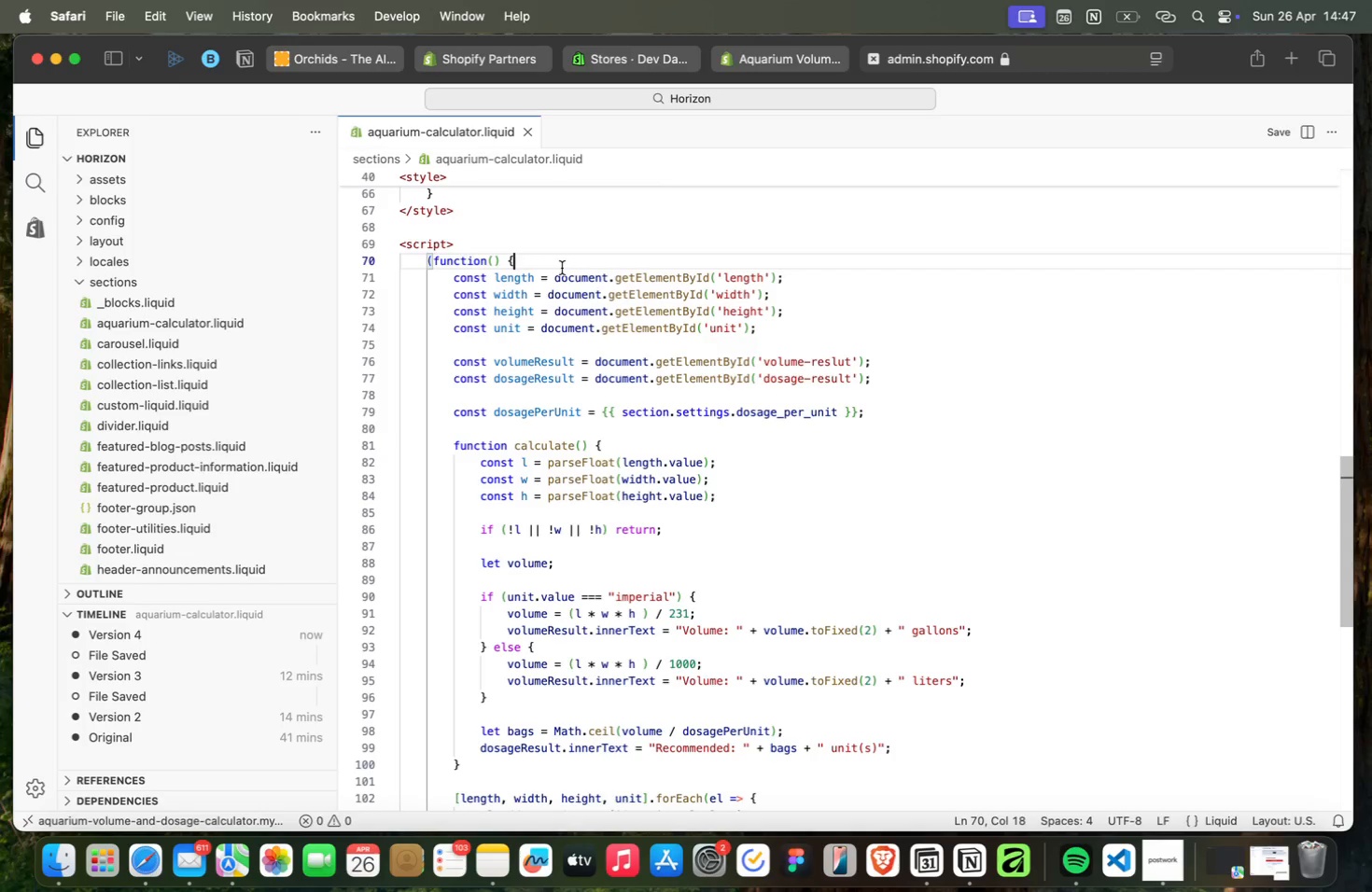 
scroll: coordinate [562, 268], scroll_direction: down, amount: 5.0
 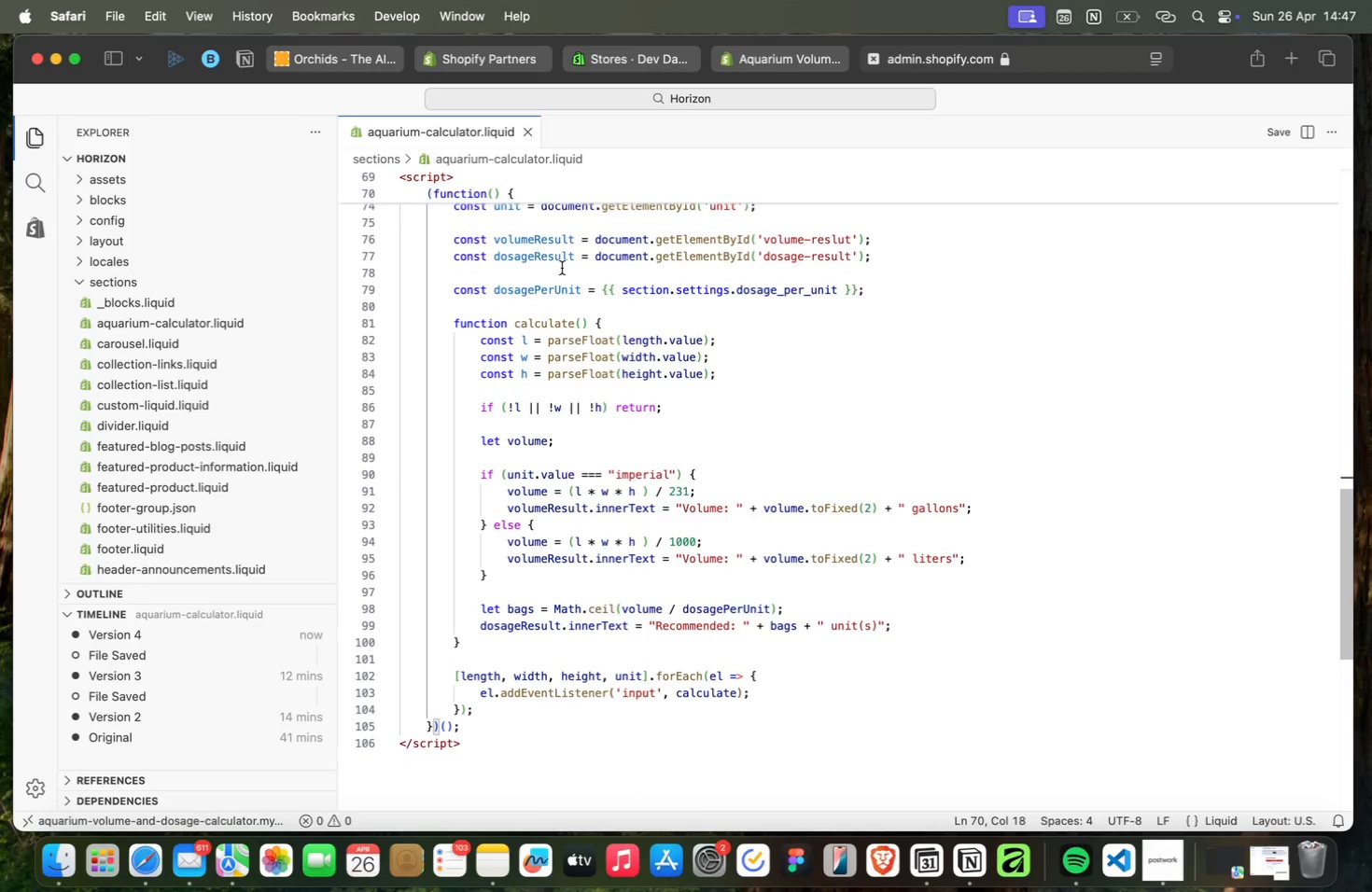 
scroll: coordinate [562, 268], scroll_direction: up, amount: 10.0
 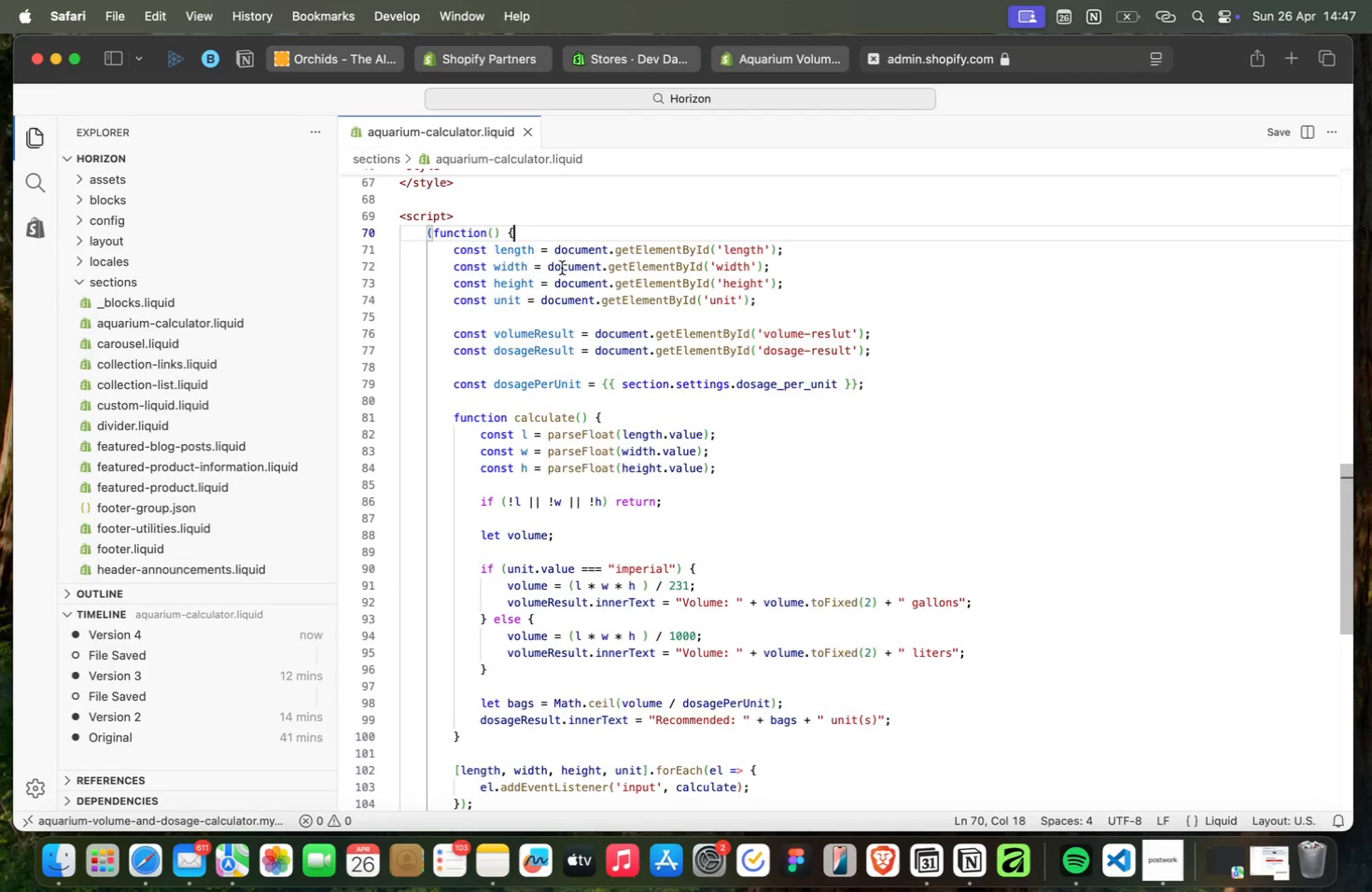 
scroll: coordinate [562, 268], scroll_direction: down, amount: 3.0
 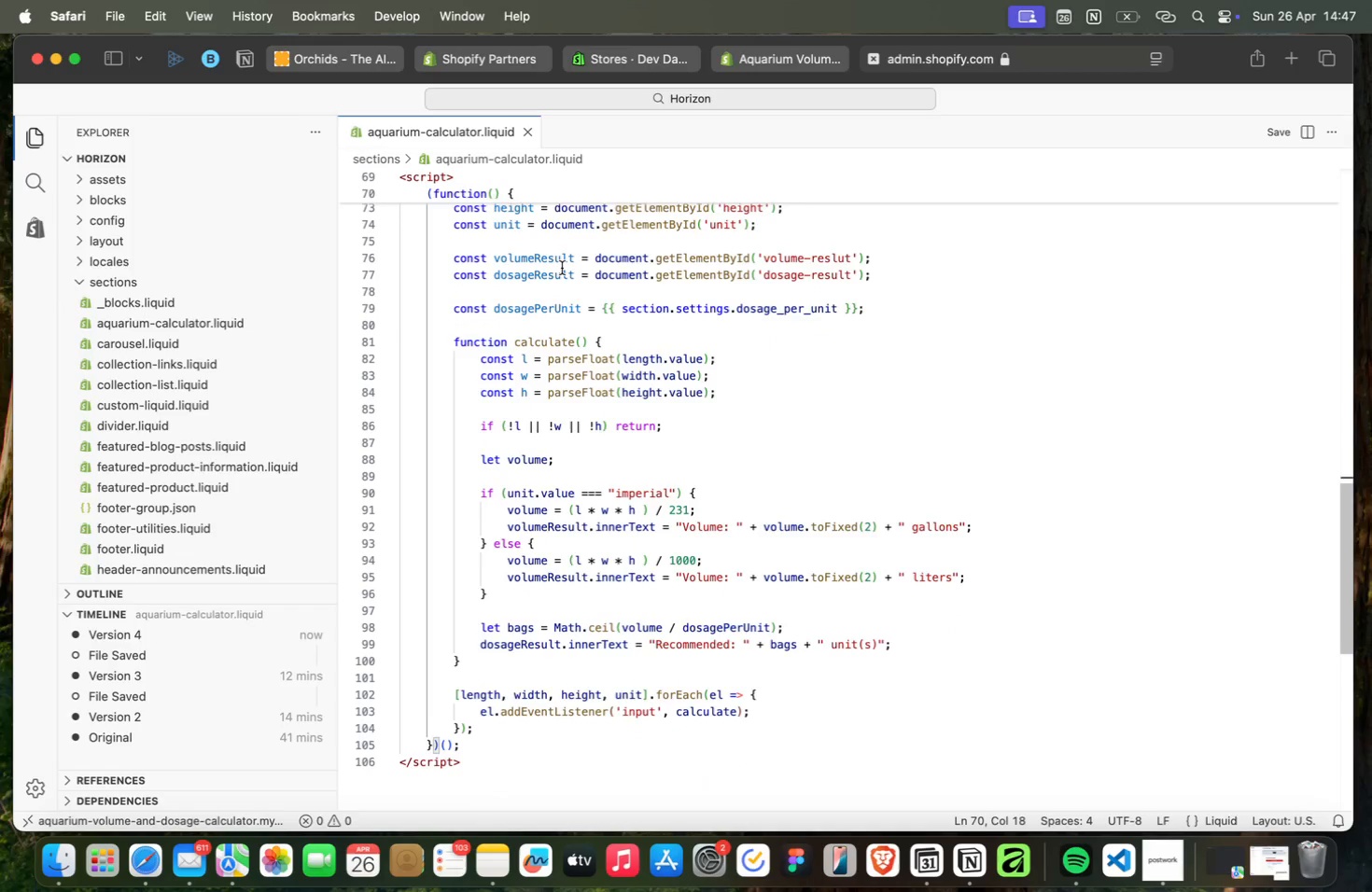 
scroll: coordinate [562, 268], scroll_direction: up, amount: 2.0
 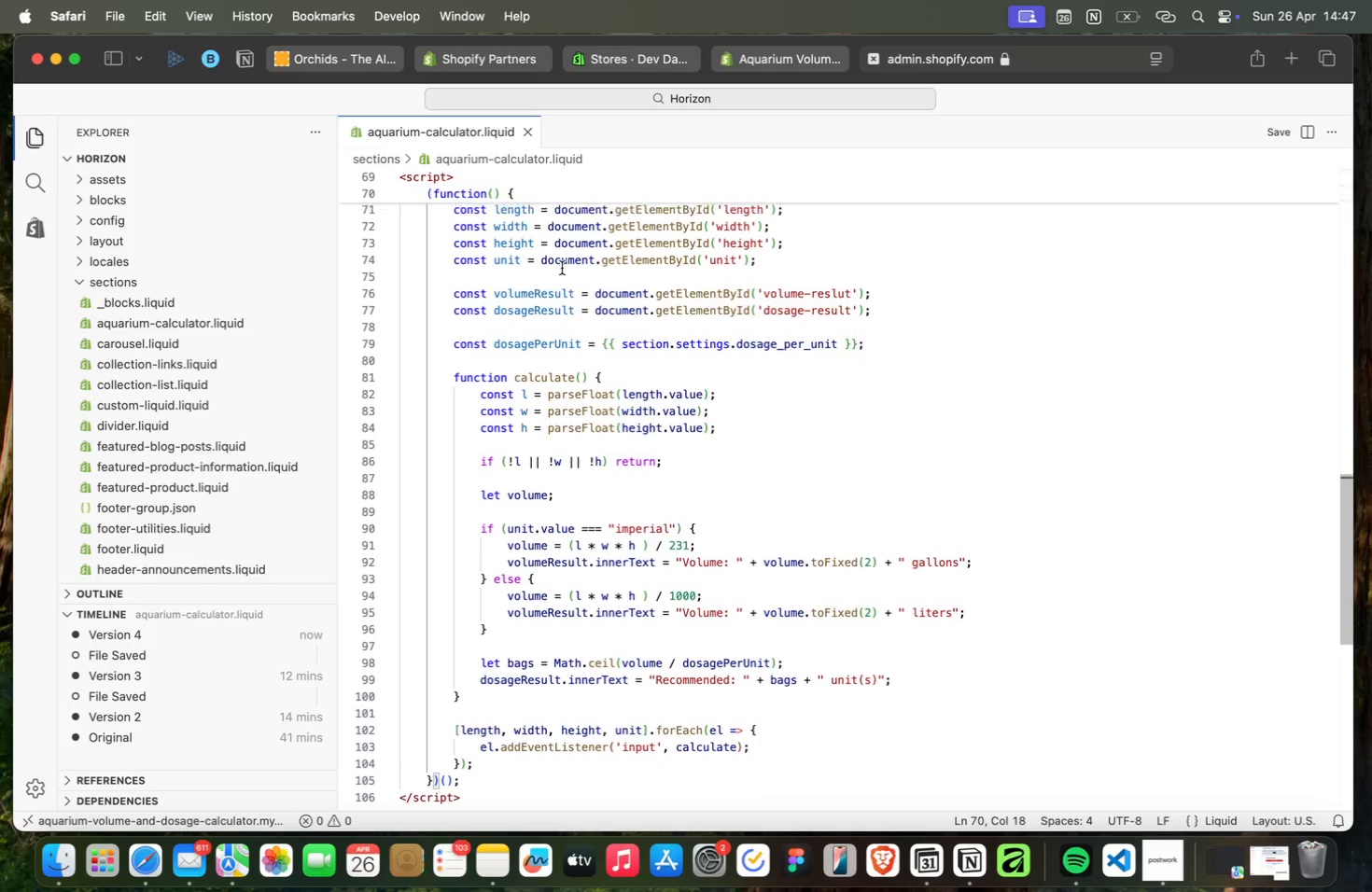 
scroll: coordinate [562, 268], scroll_direction: down, amount: 12.0
 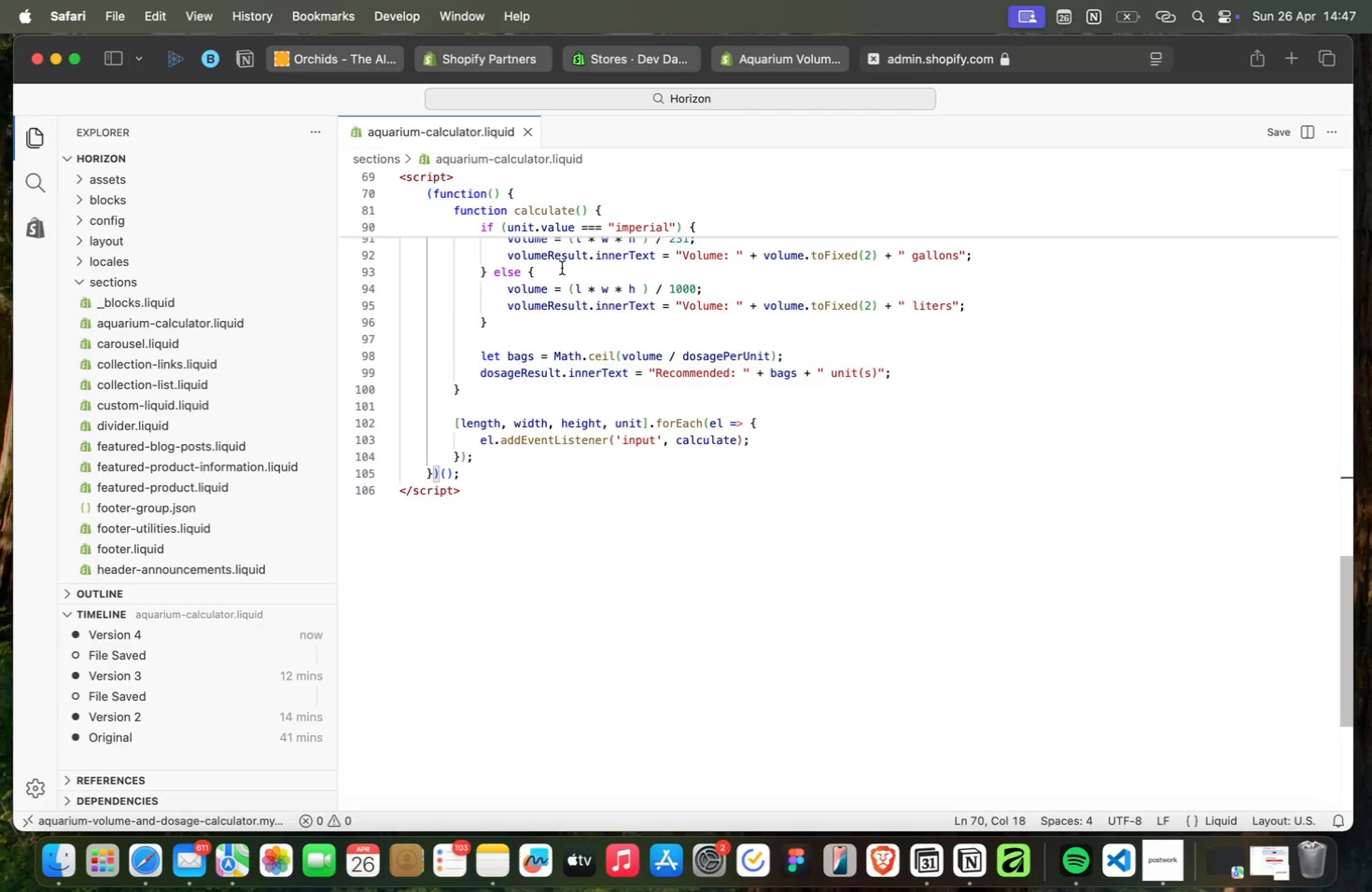 
scroll: coordinate [562, 265], scroll_direction: up, amount: 16.0
 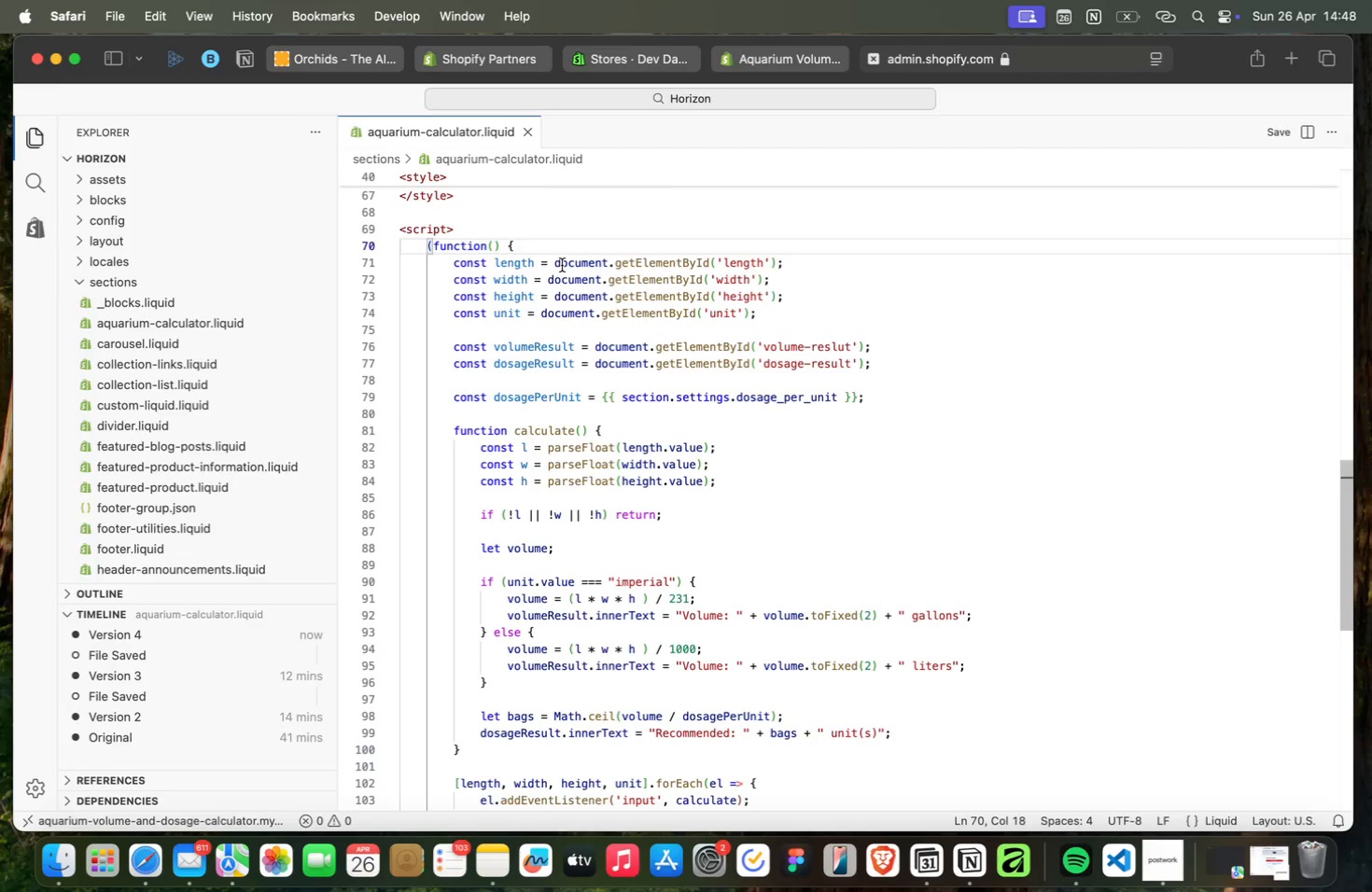 
wait(27.49)
 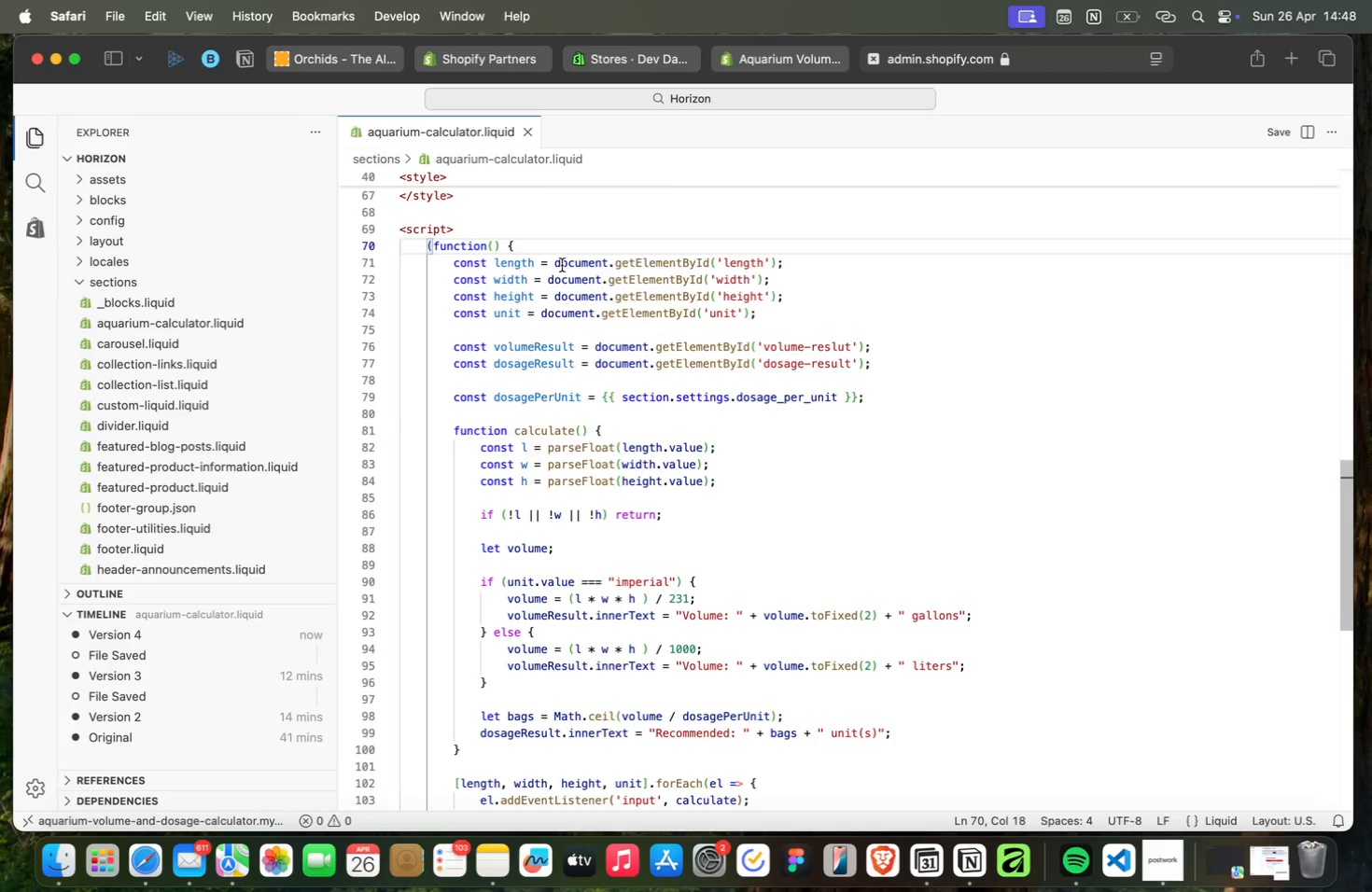 
left_click([842, 339])
 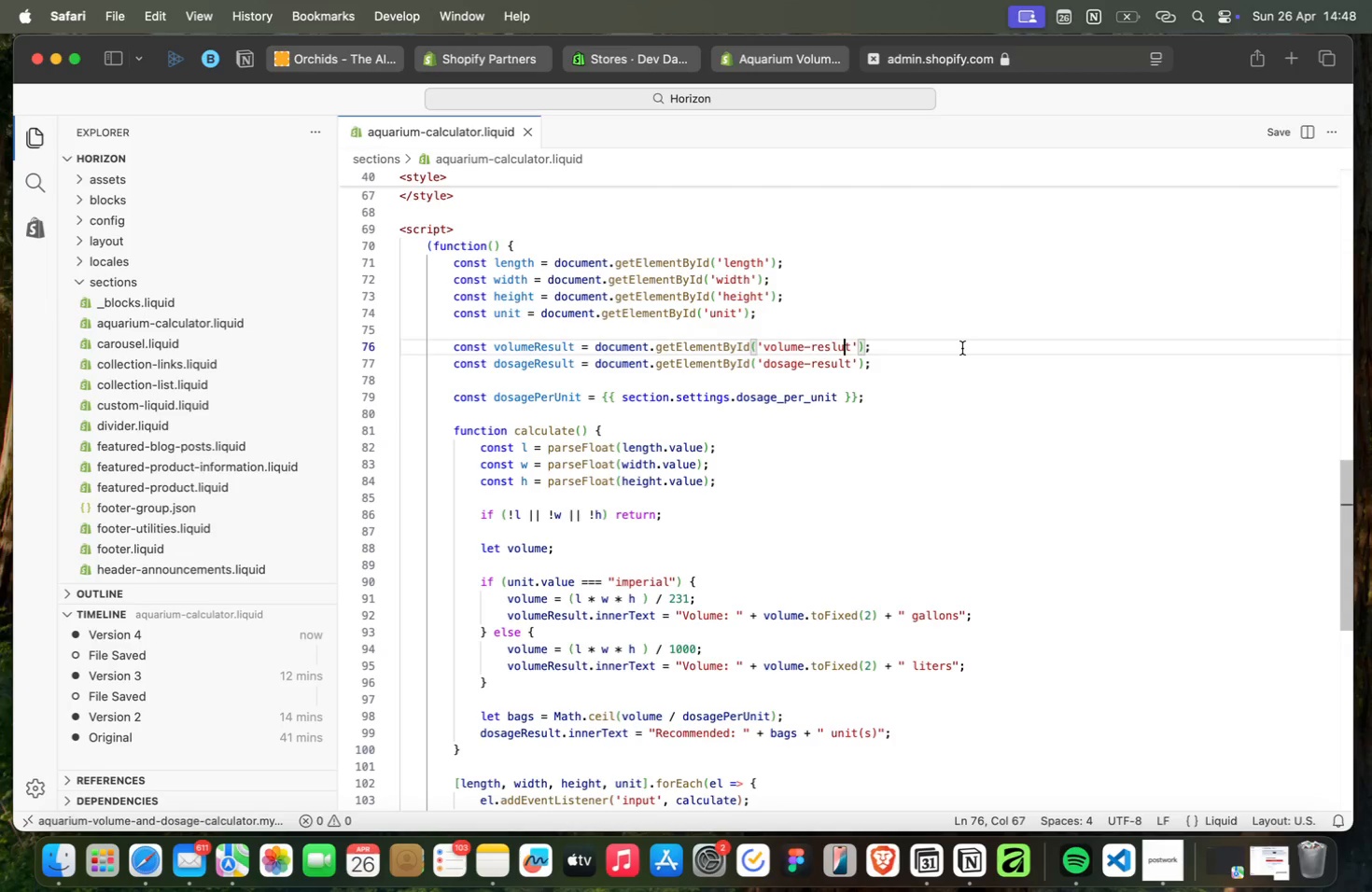 
left_click([962, 348])
 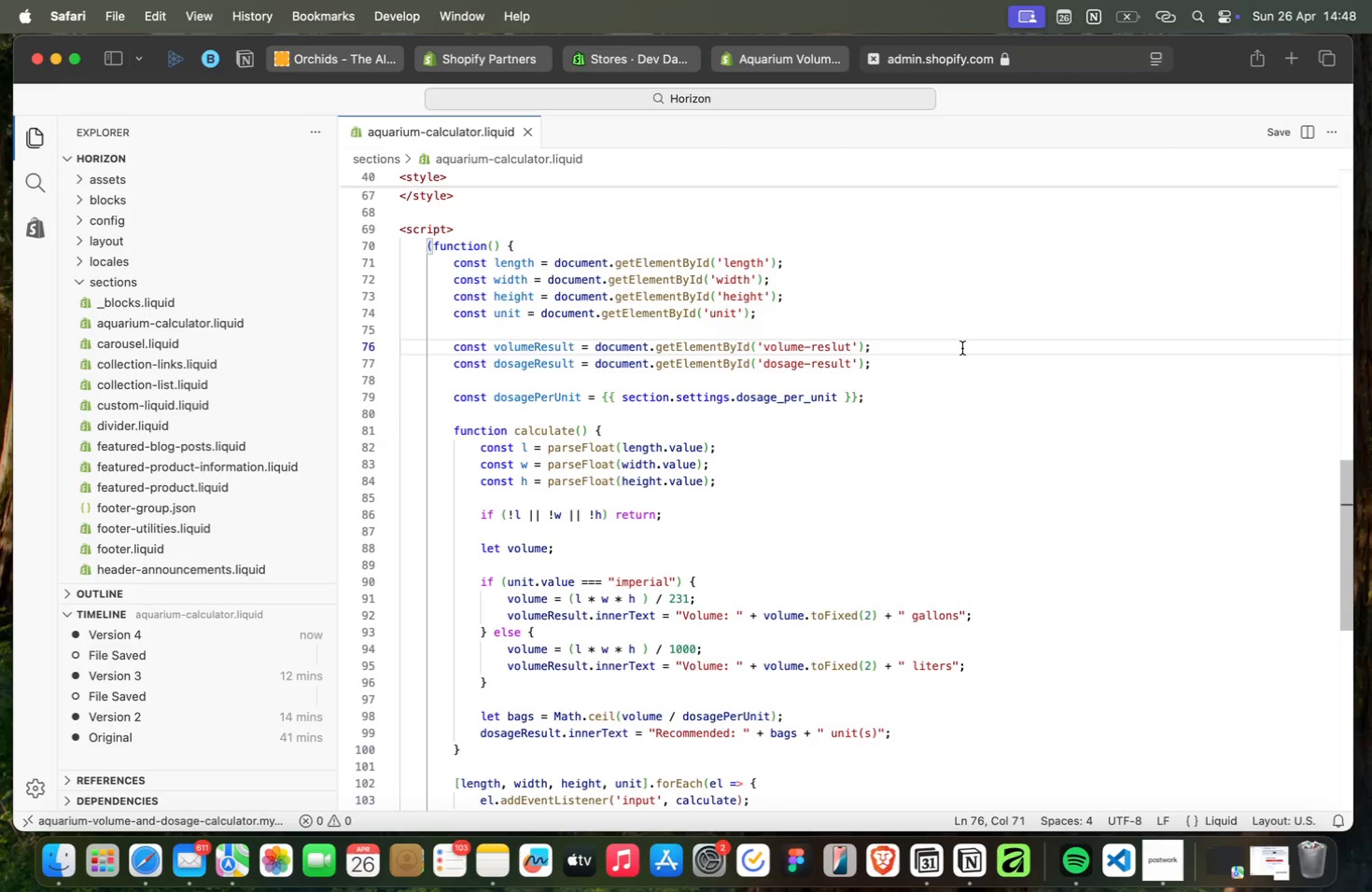 
left_click([966, 379])
 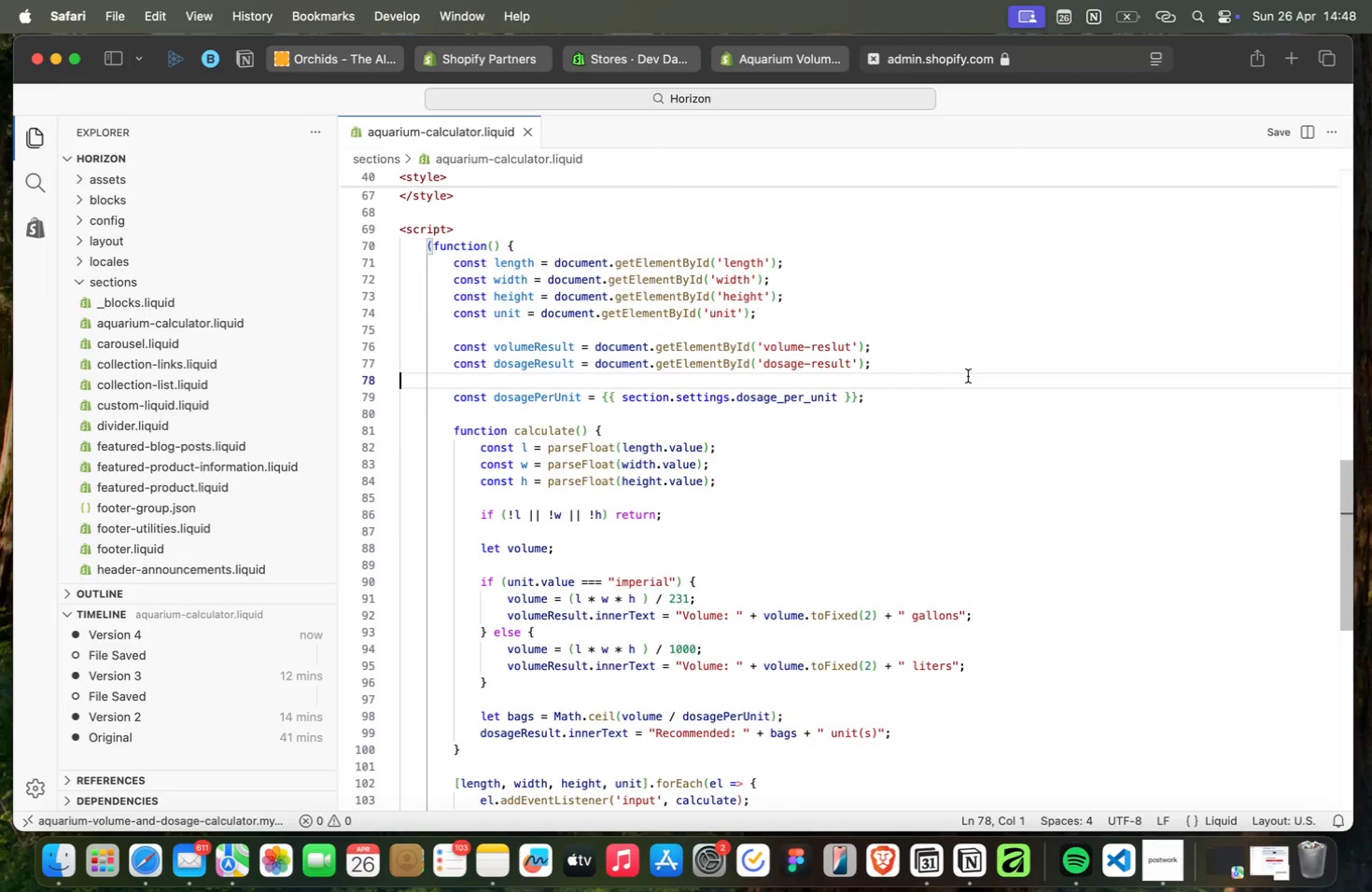 
wait(23.19)
 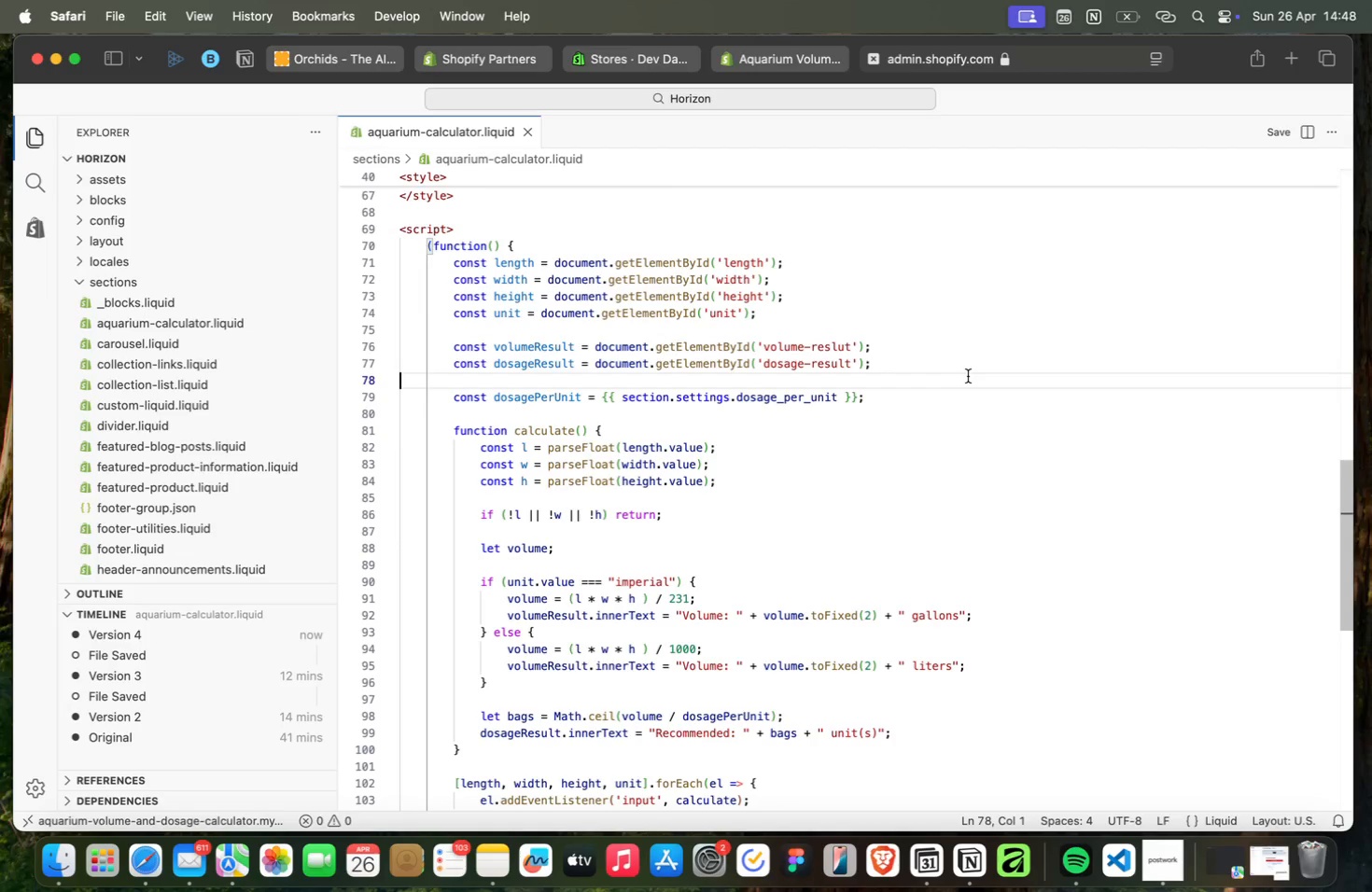 
left_click([989, 282])
 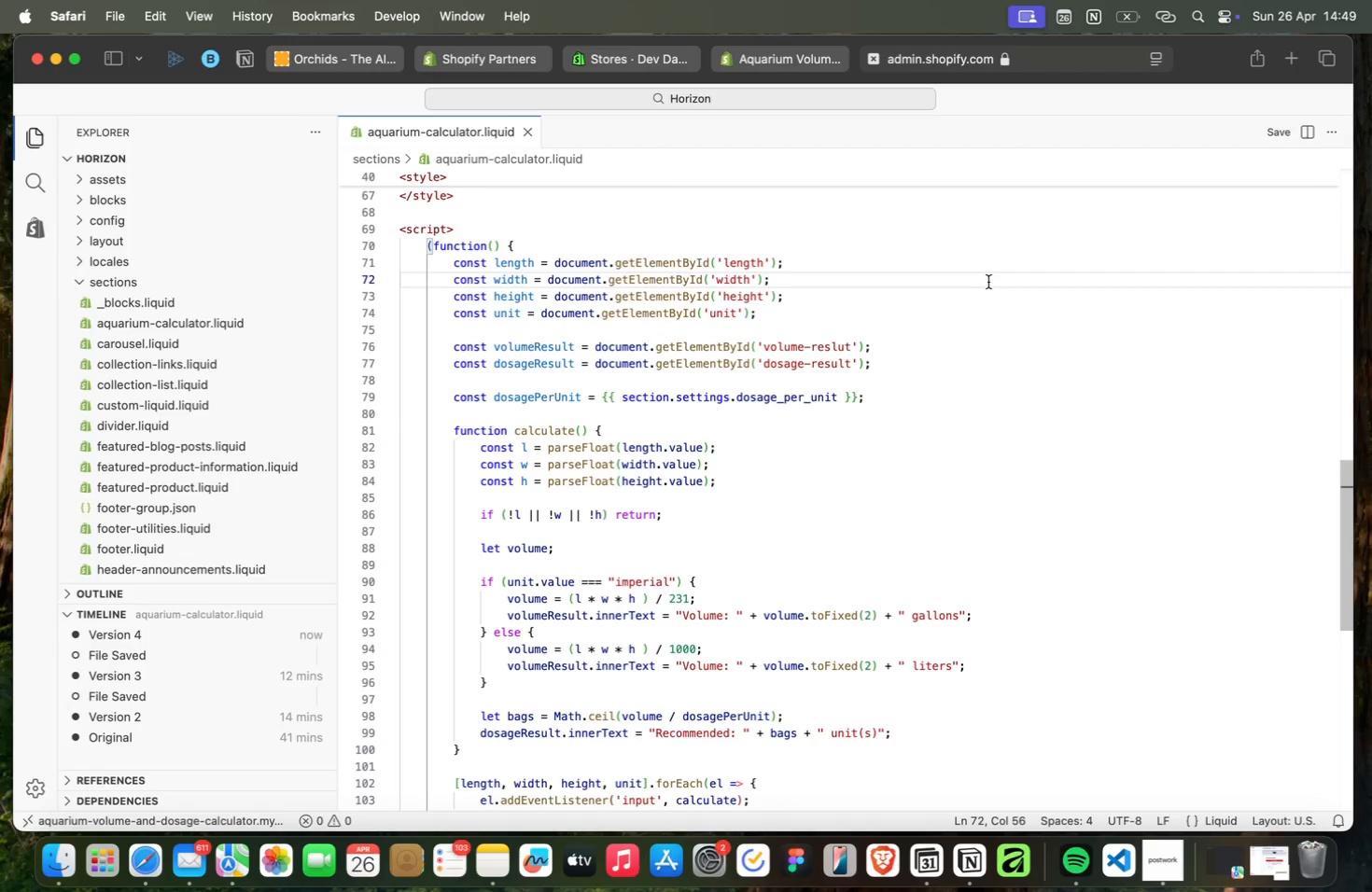 
wait(23.4)
 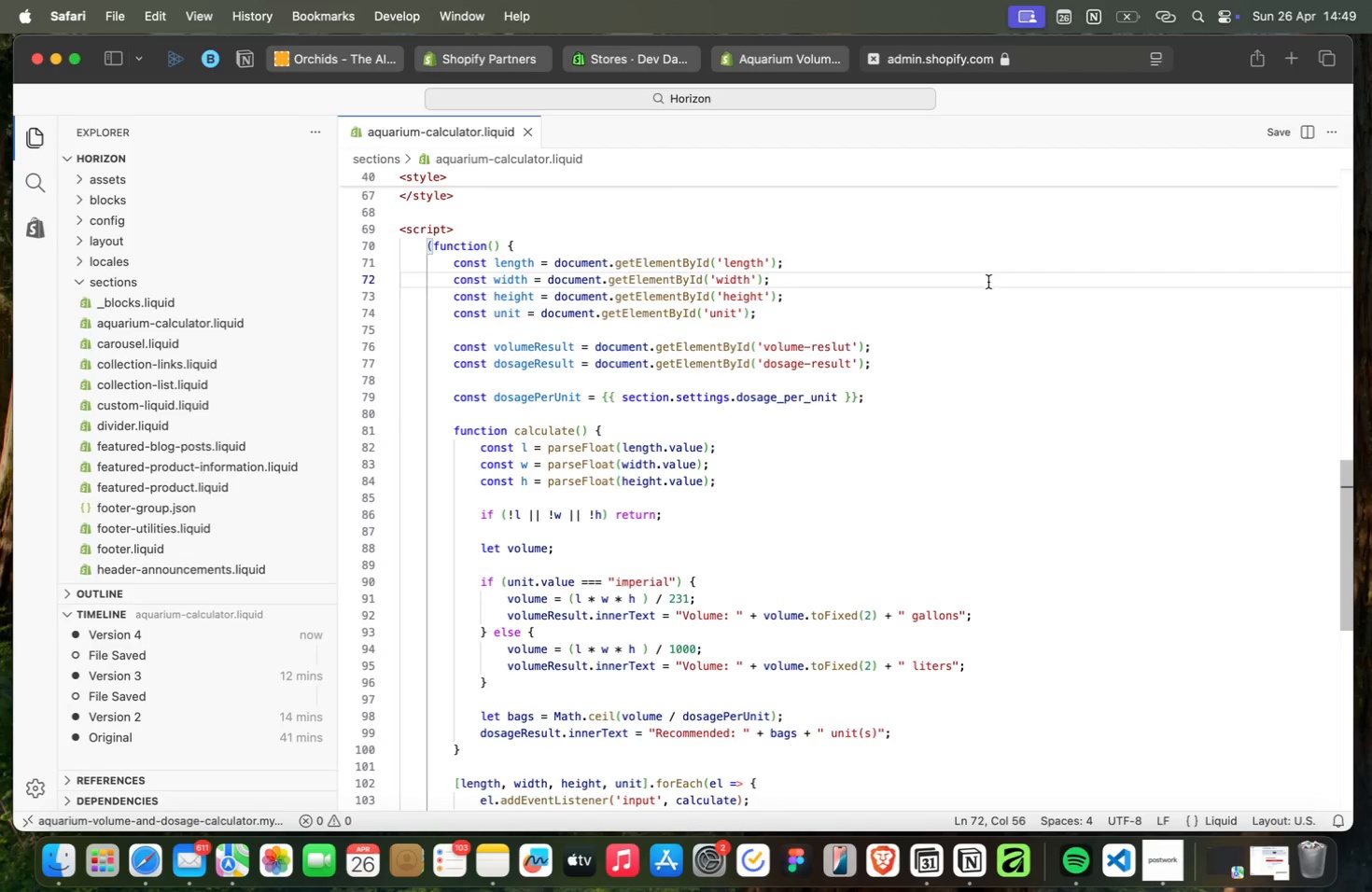 
left_click([969, 402])
 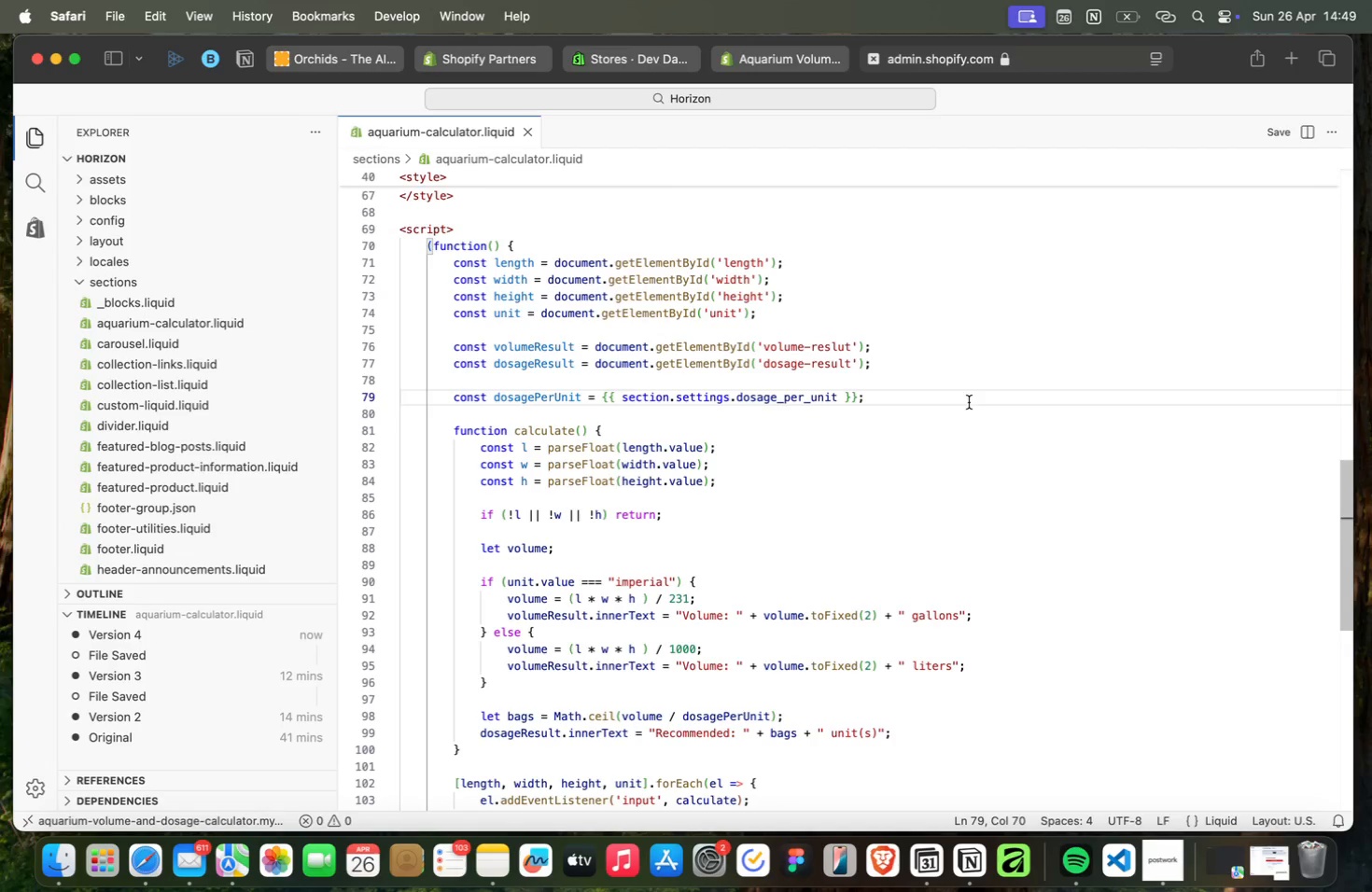 
left_click([946, 472])
 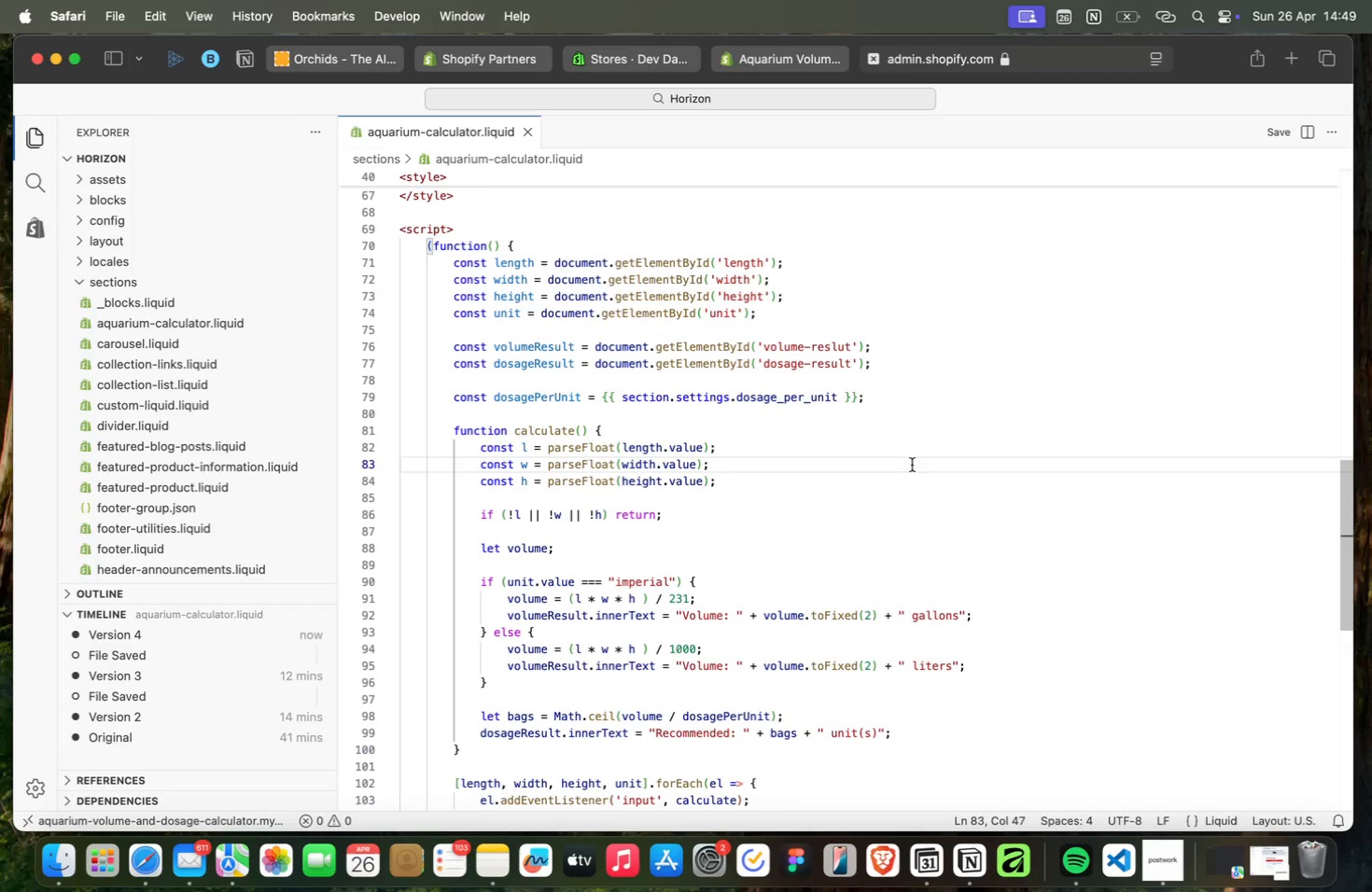 
left_click([786, 487])
 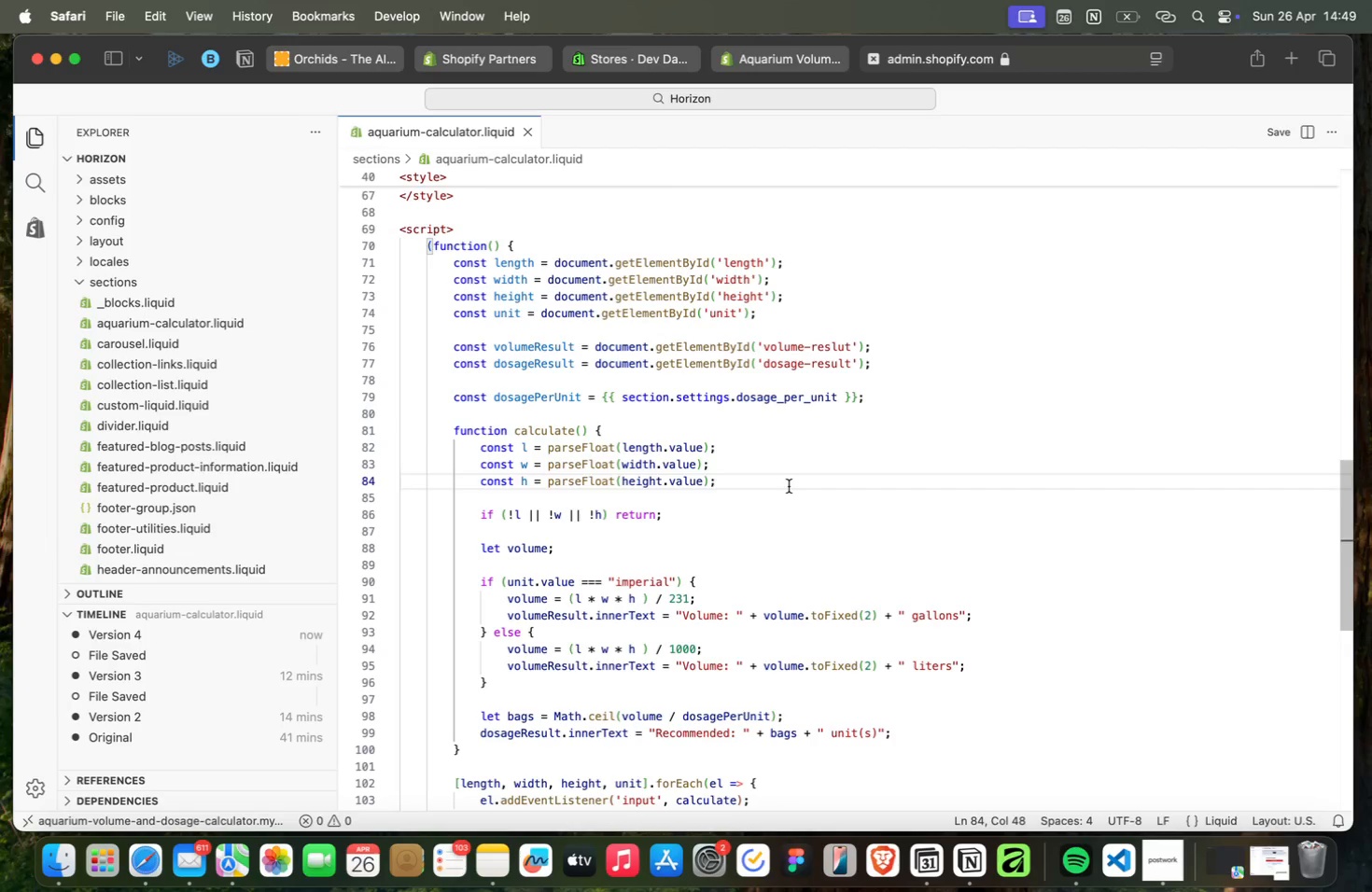 
wait(19.85)
 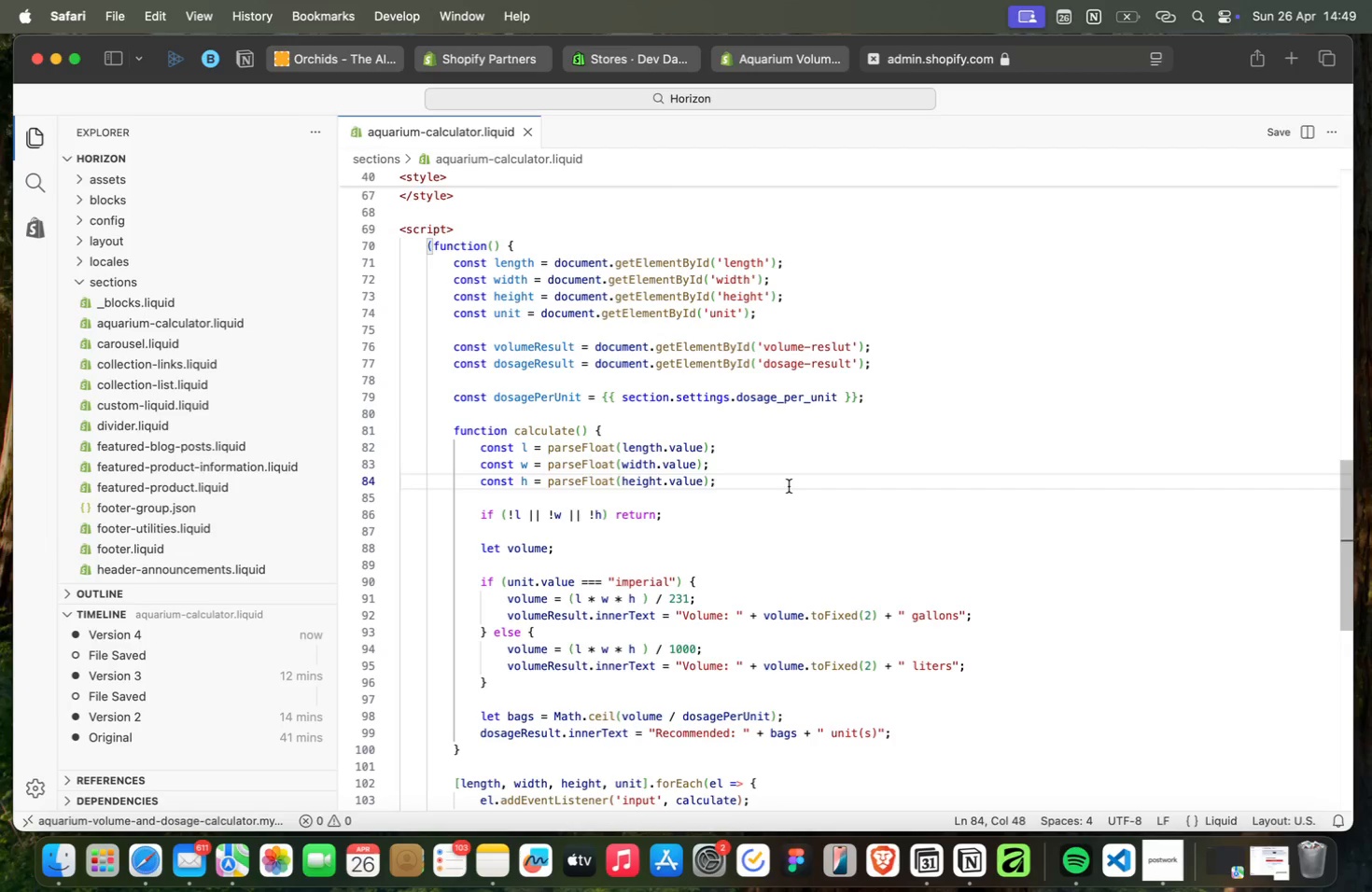 
left_click([779, 335])
 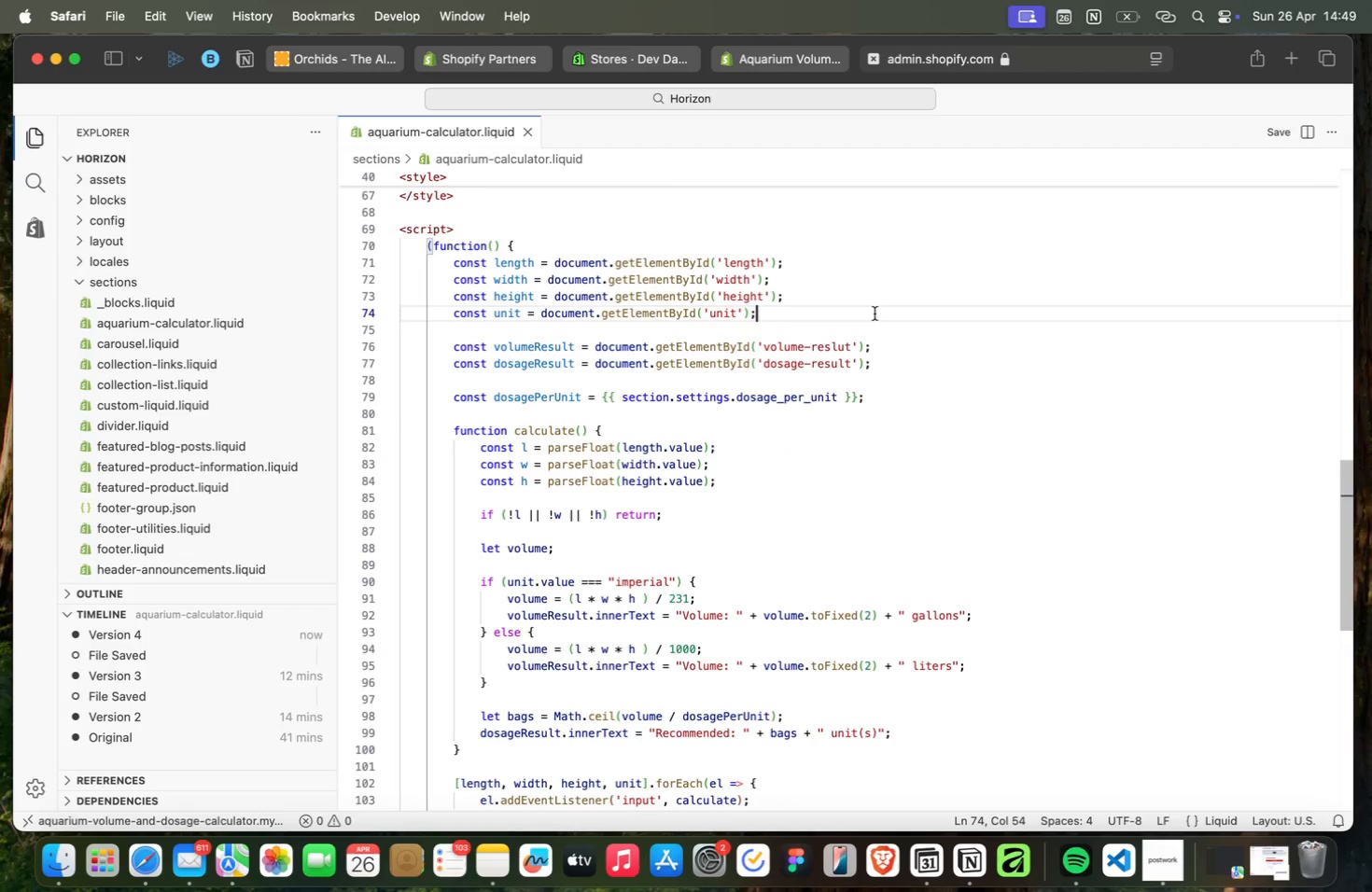 
left_click([852, 278])
 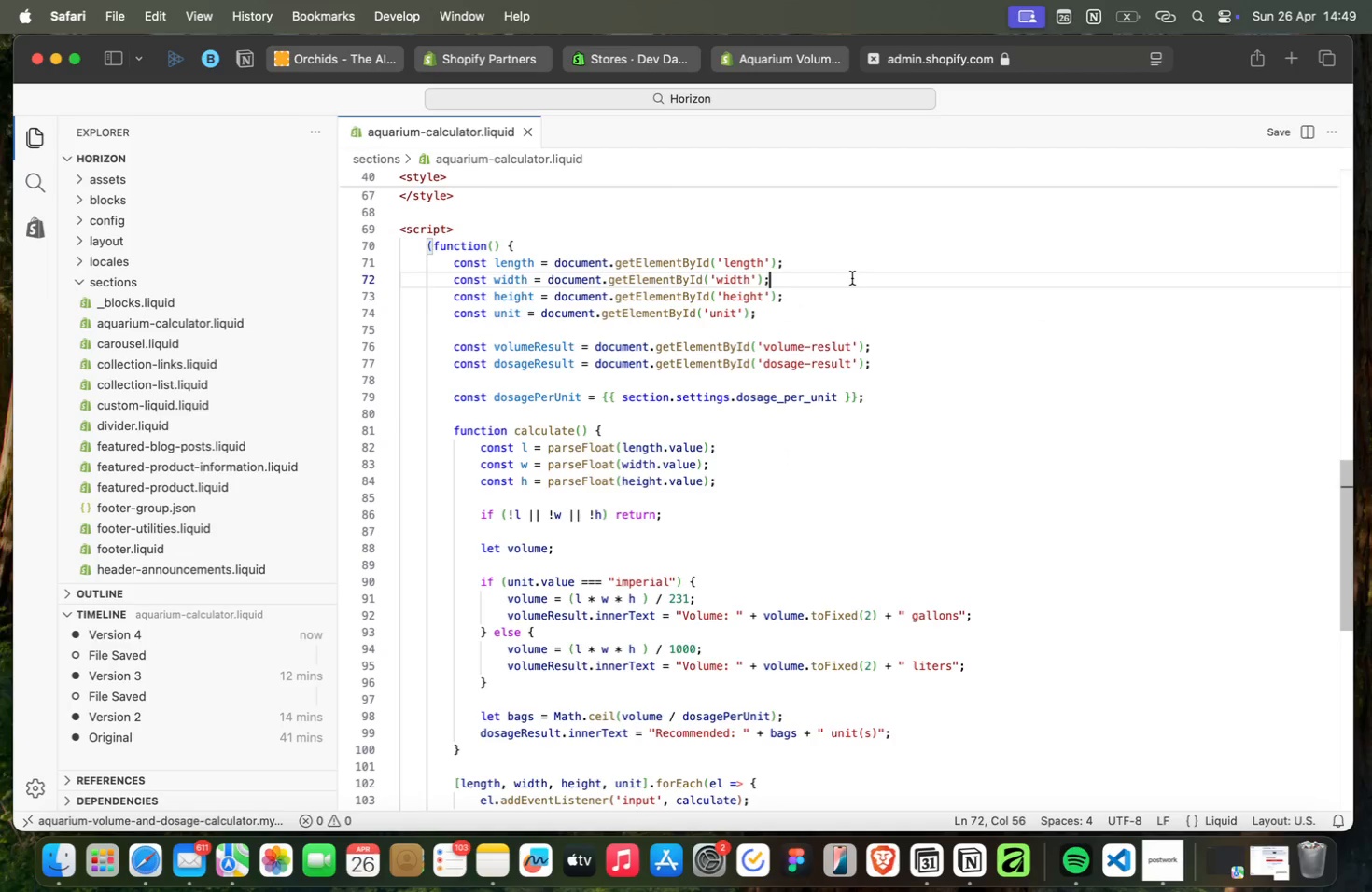 
key(ArrowUp)
 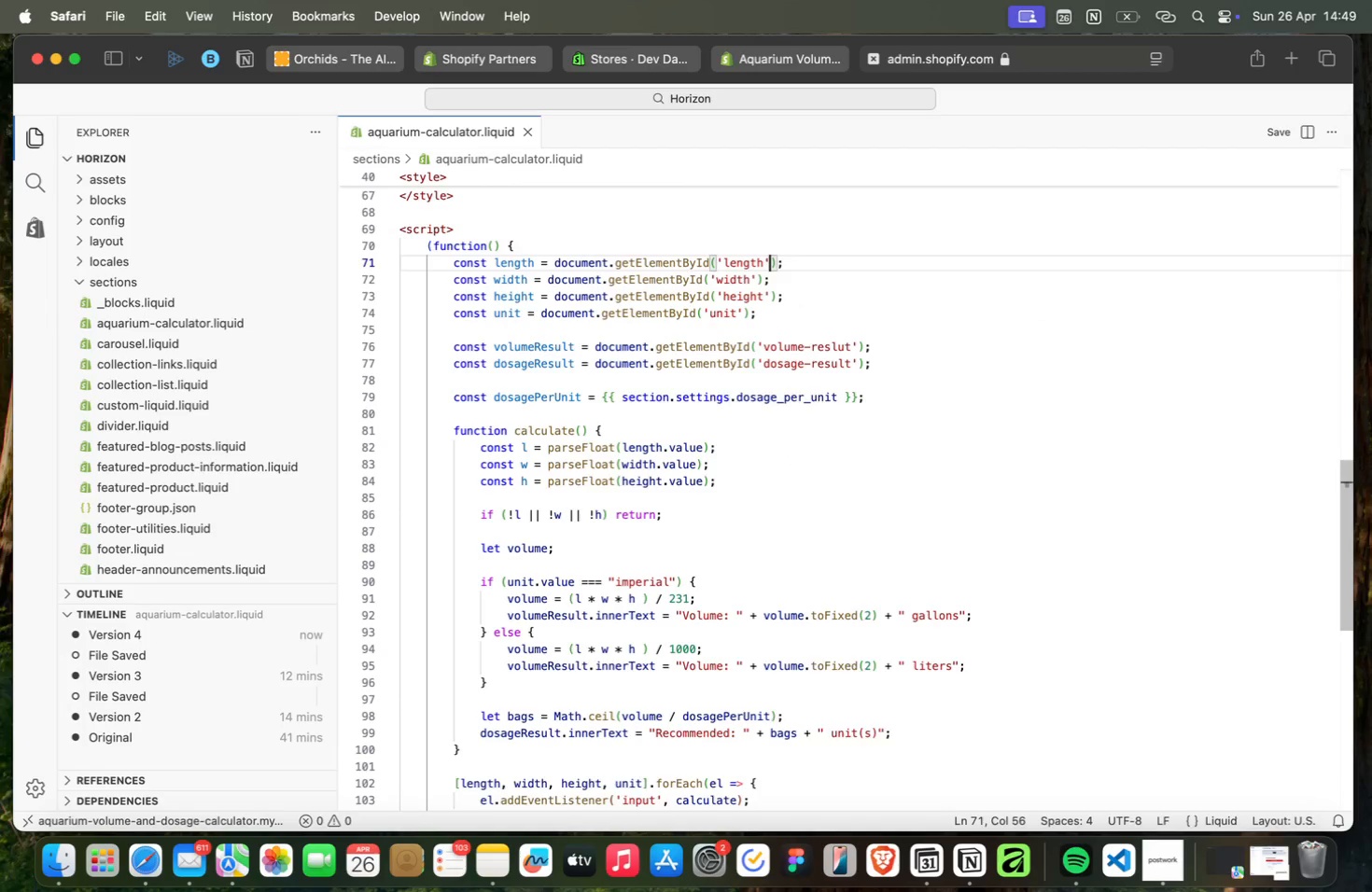 
key(ArrowUp)
 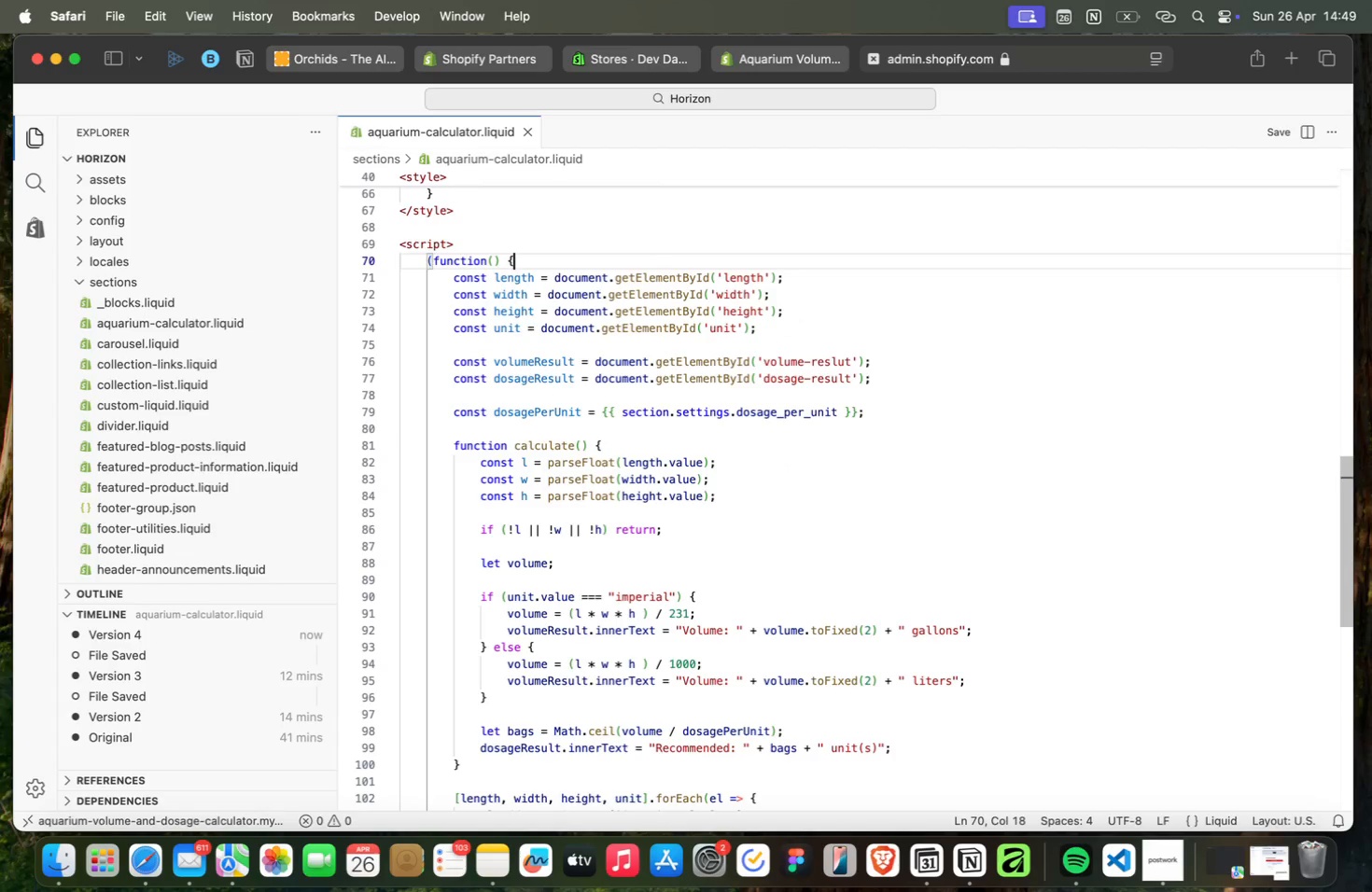 
key(ArrowUp)
 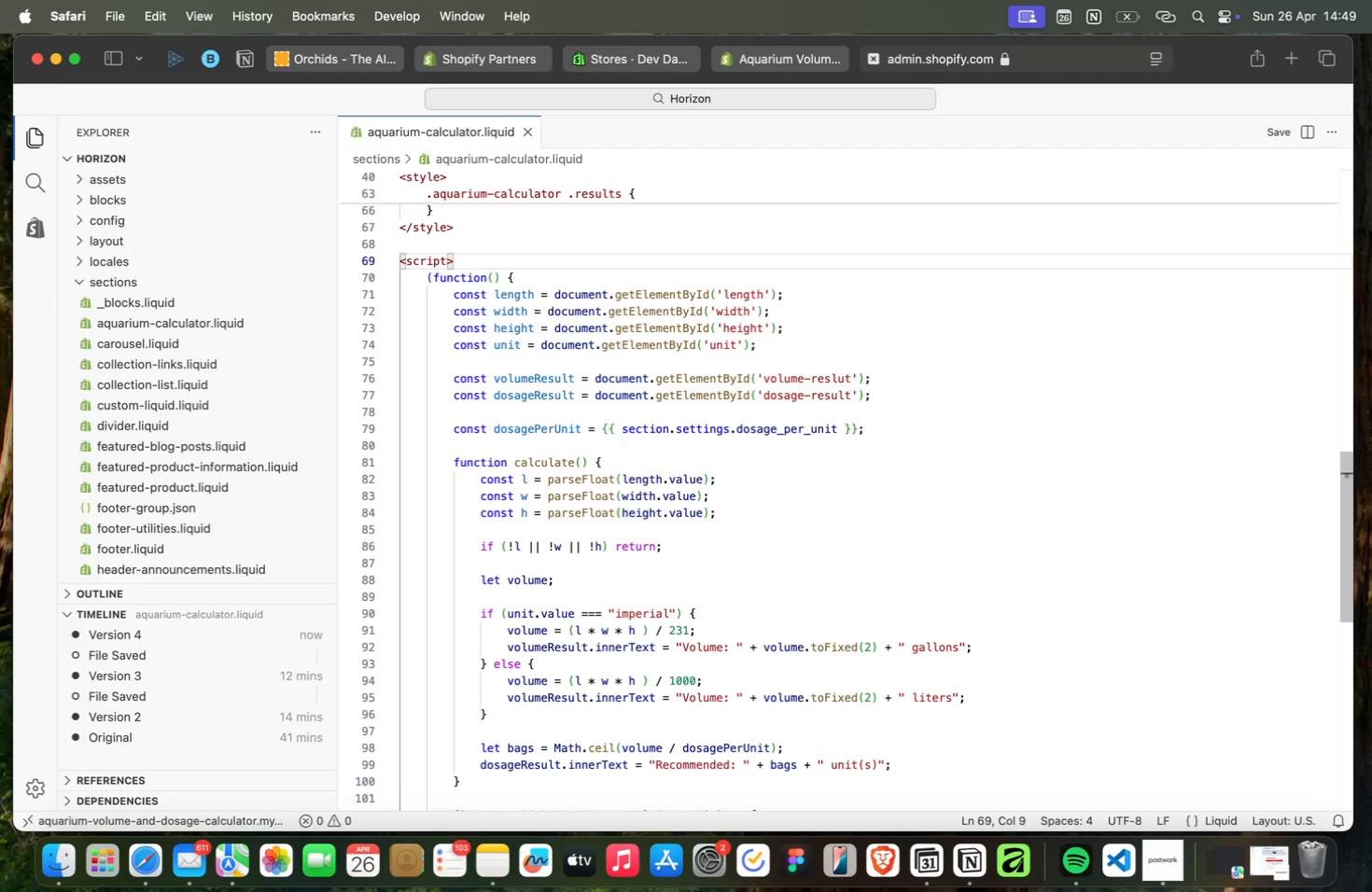 
key(ArrowUp)
 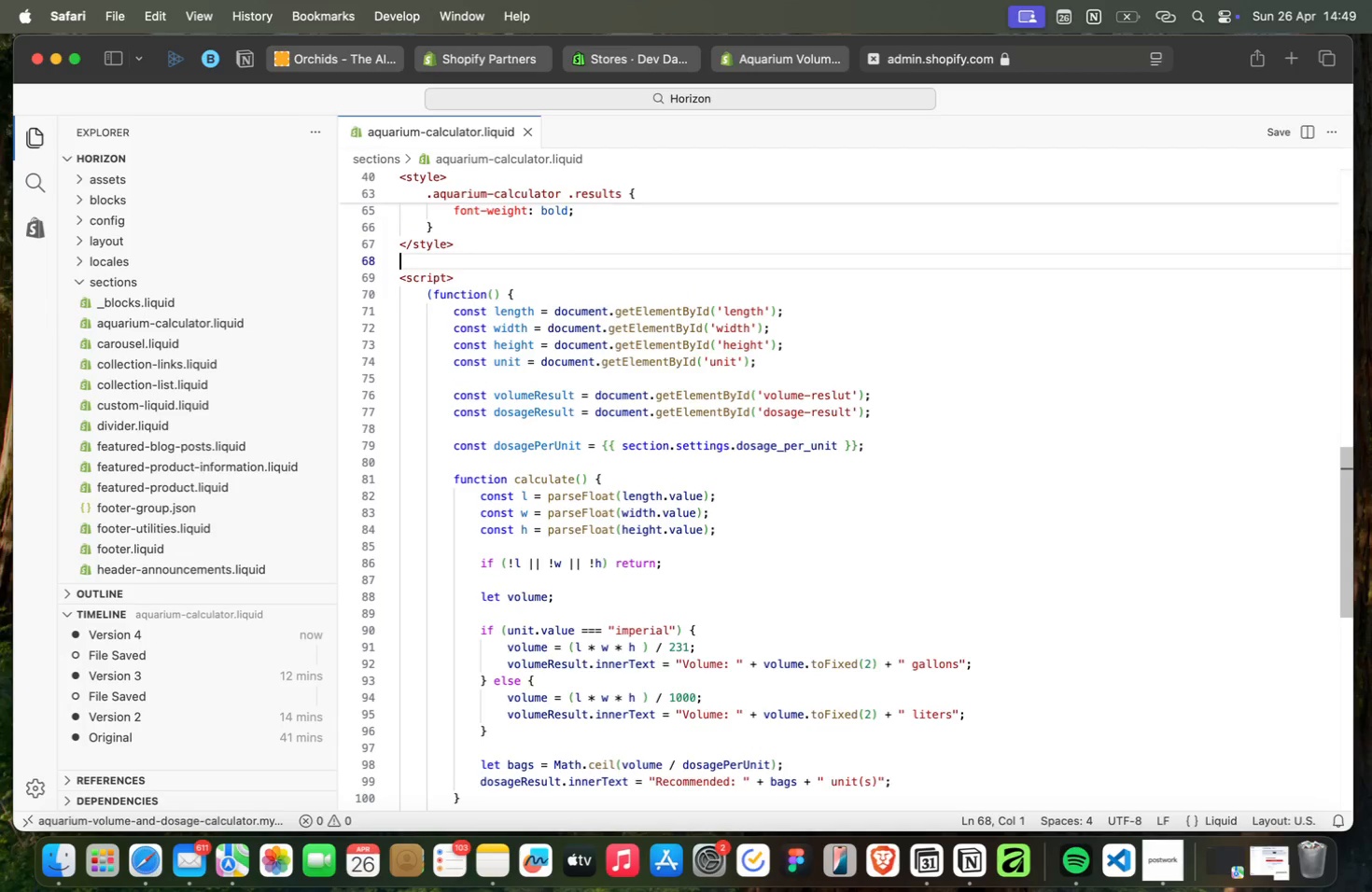 
key(ArrowUp)
 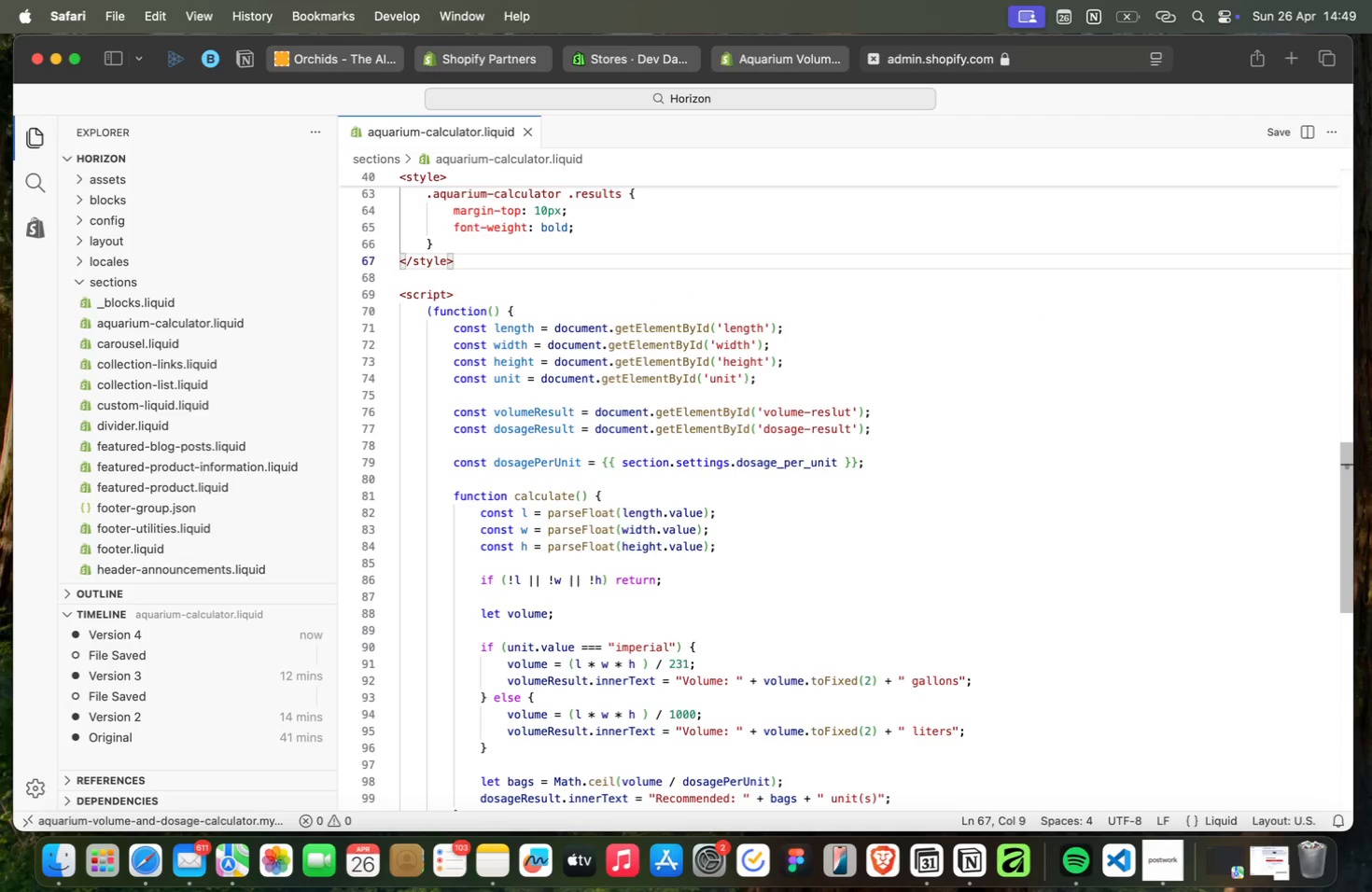 
key(ArrowDown)
 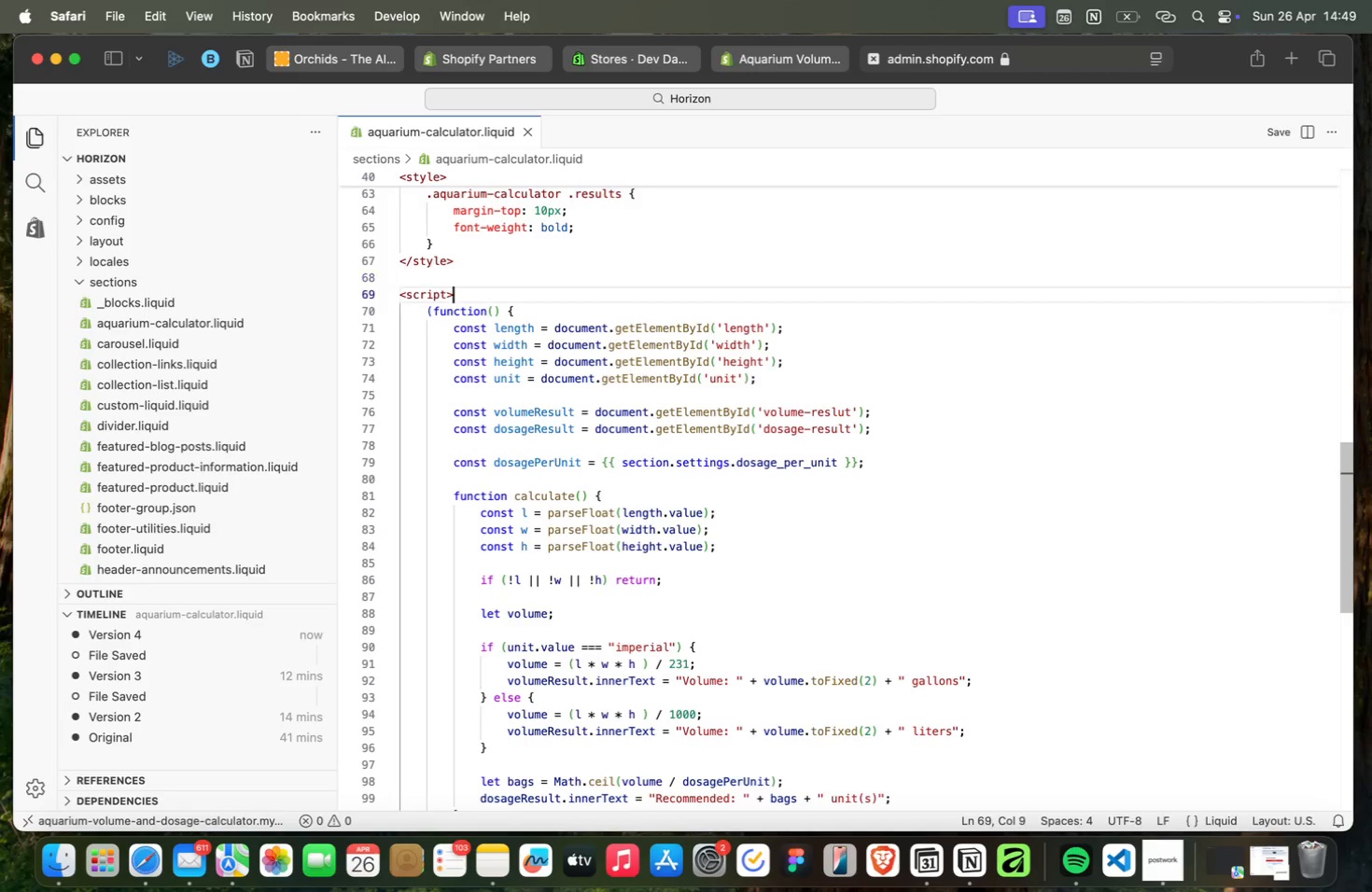 
key(ArrowDown)
 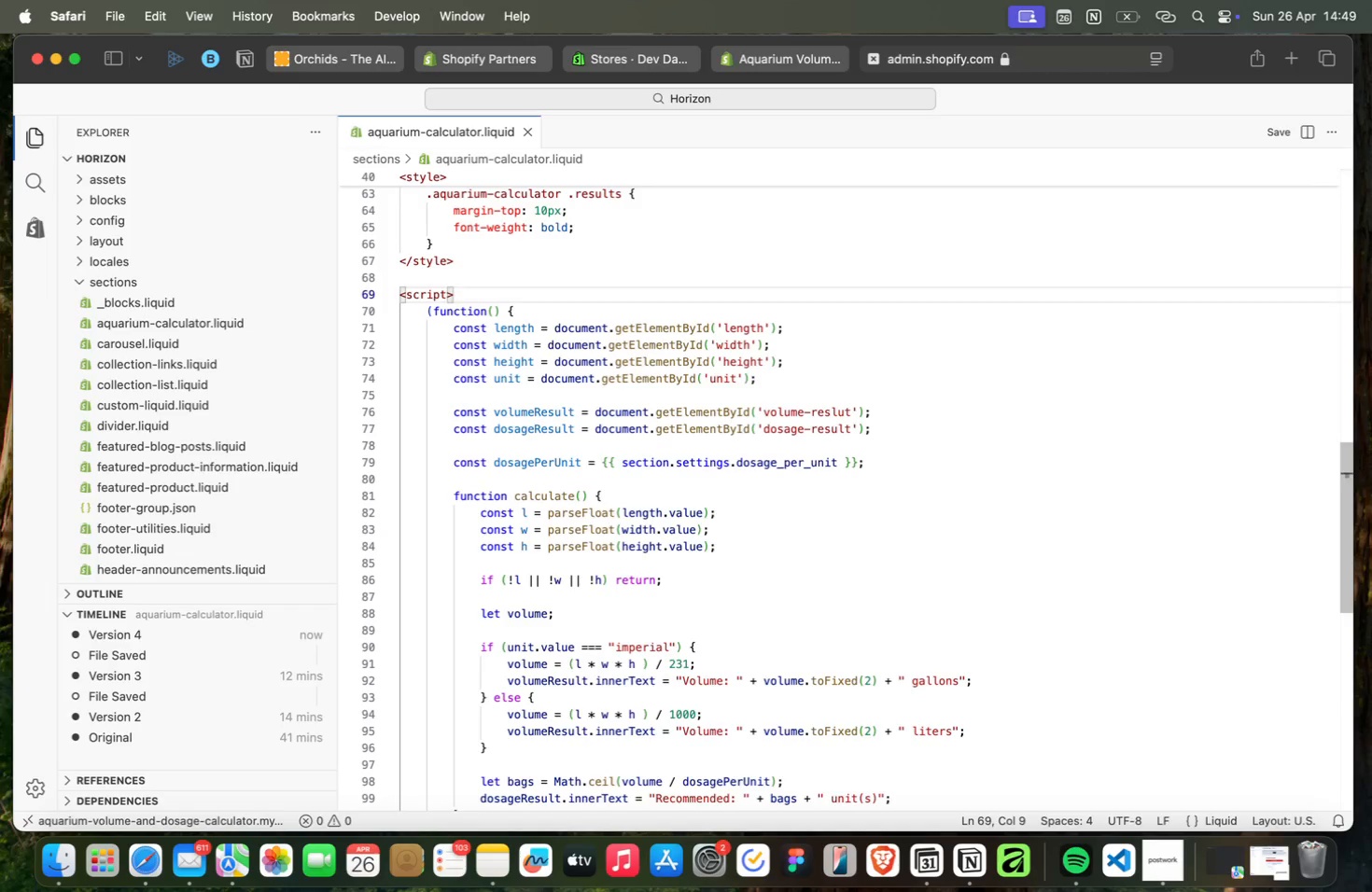 
key(ArrowDown)
 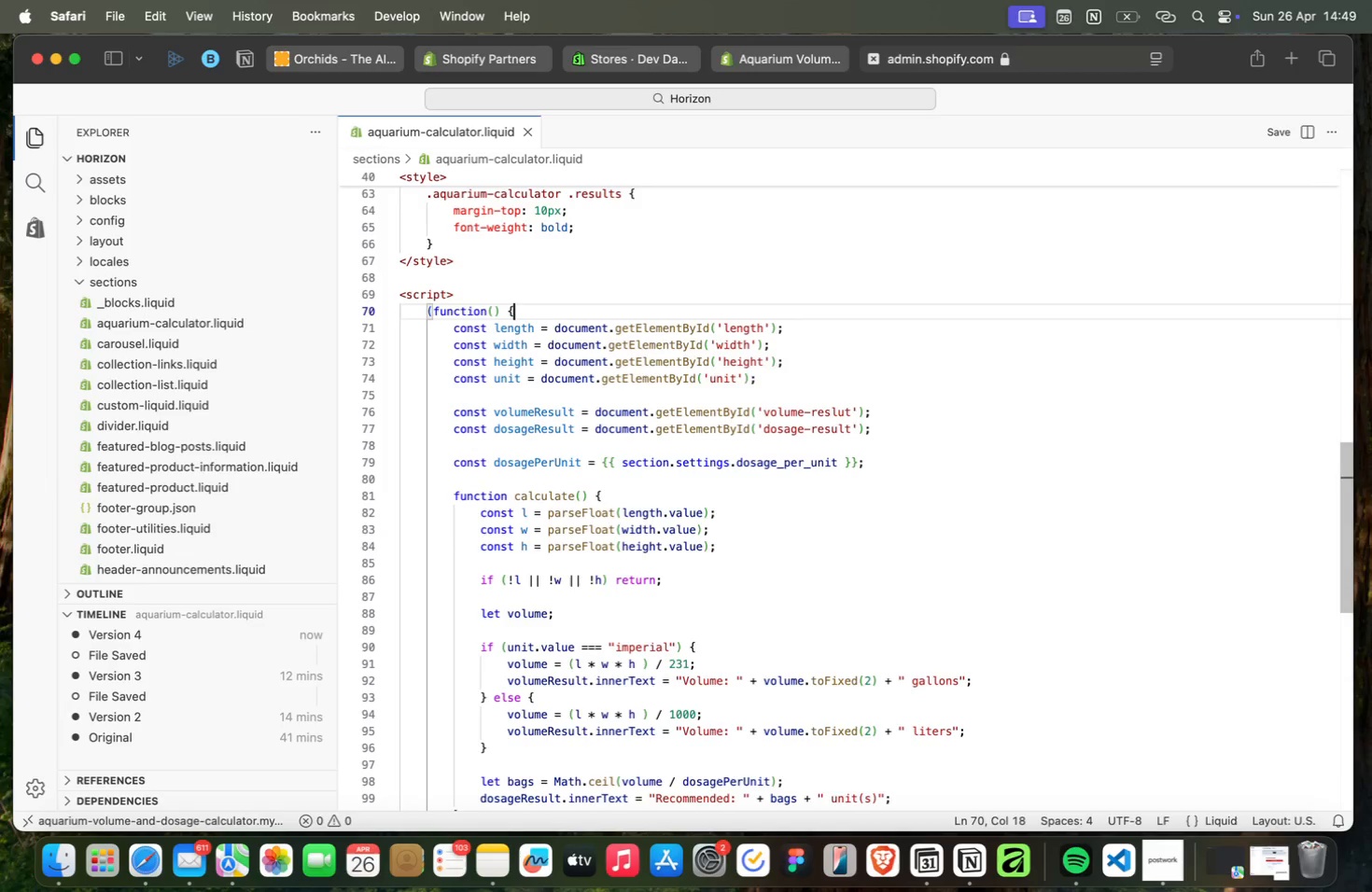 
key(ArrowDown)
 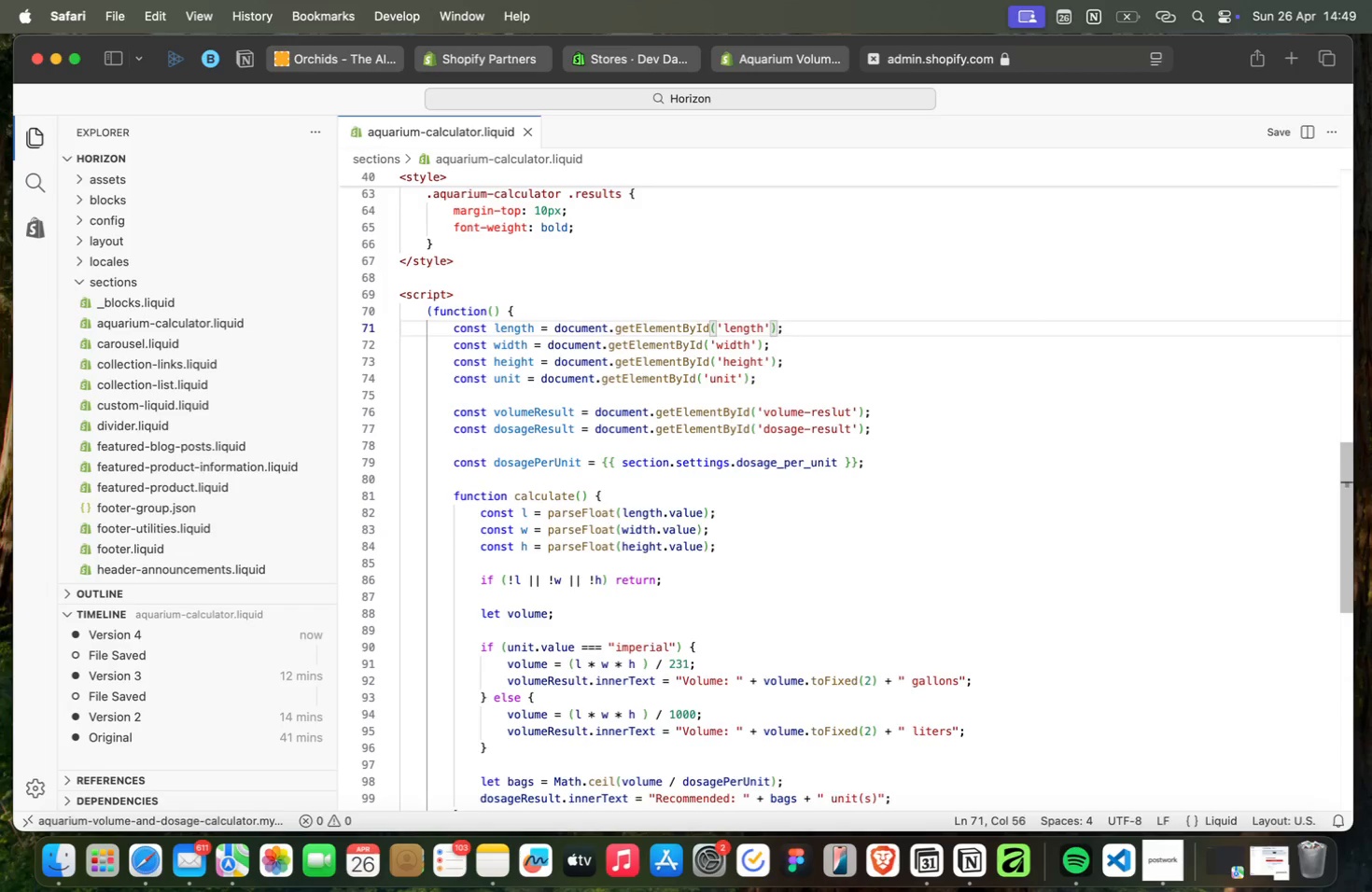 
key(ArrowRight)
 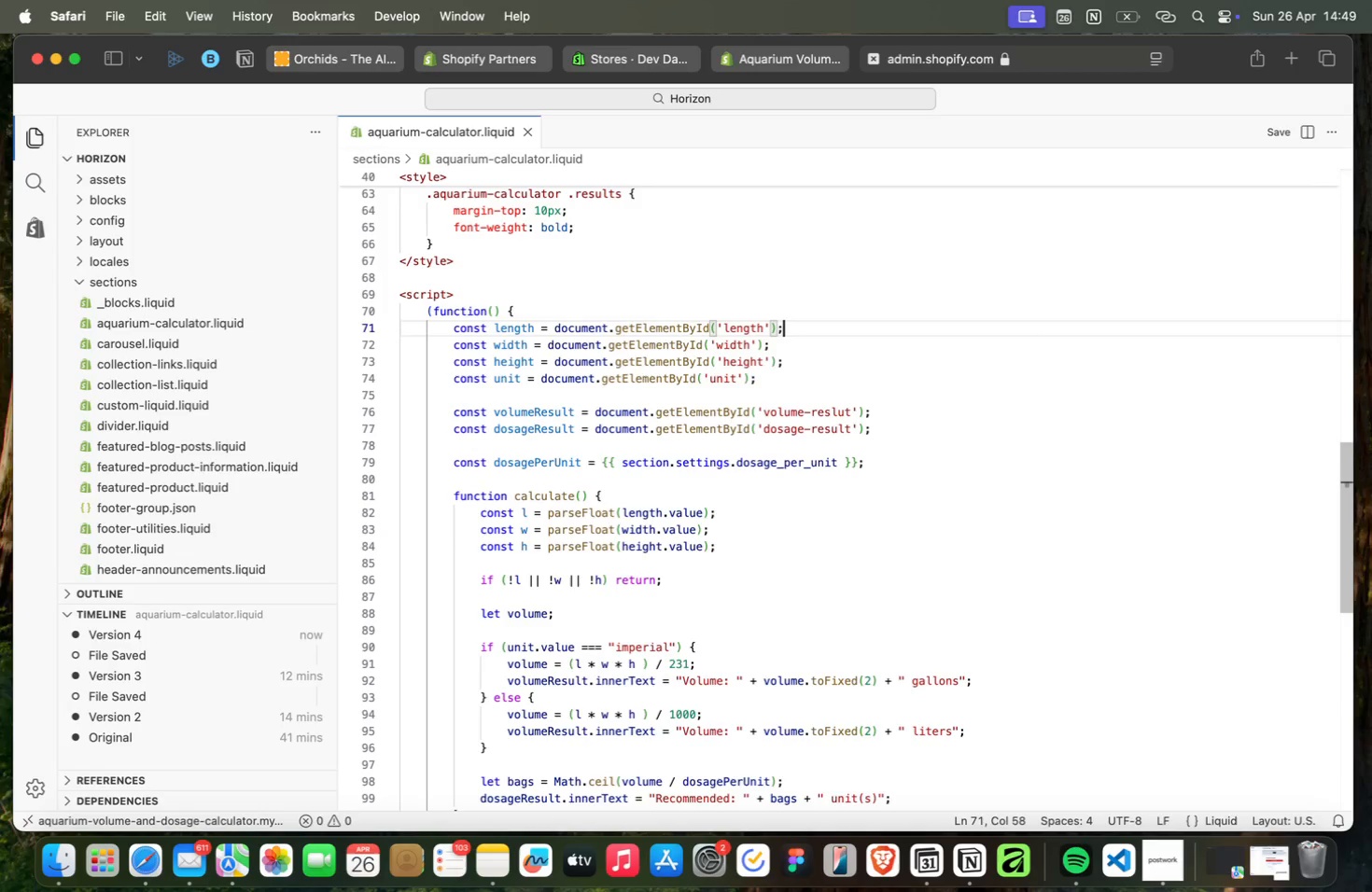 
key(ArrowRight)
 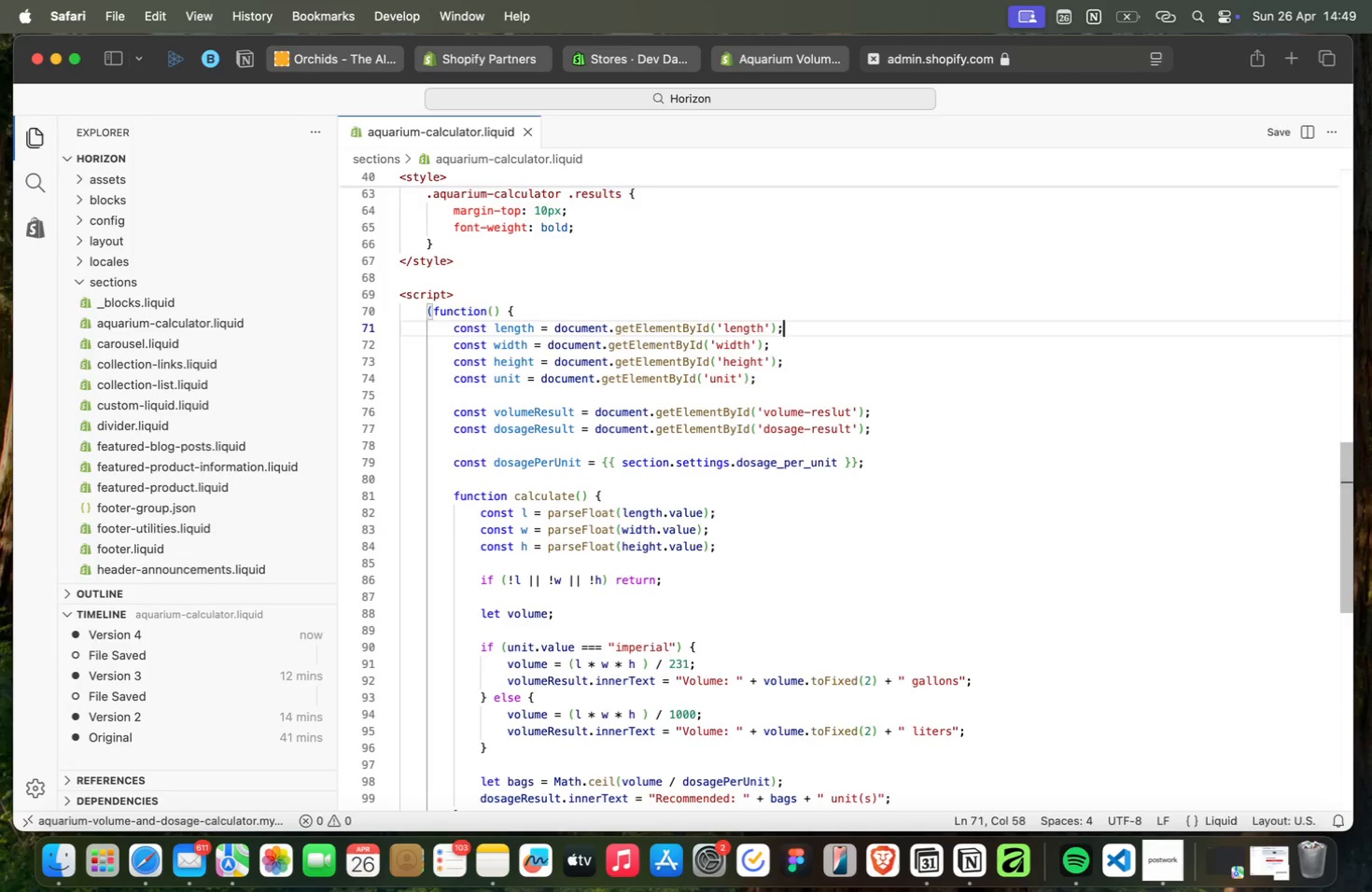 
key(ArrowDown)
 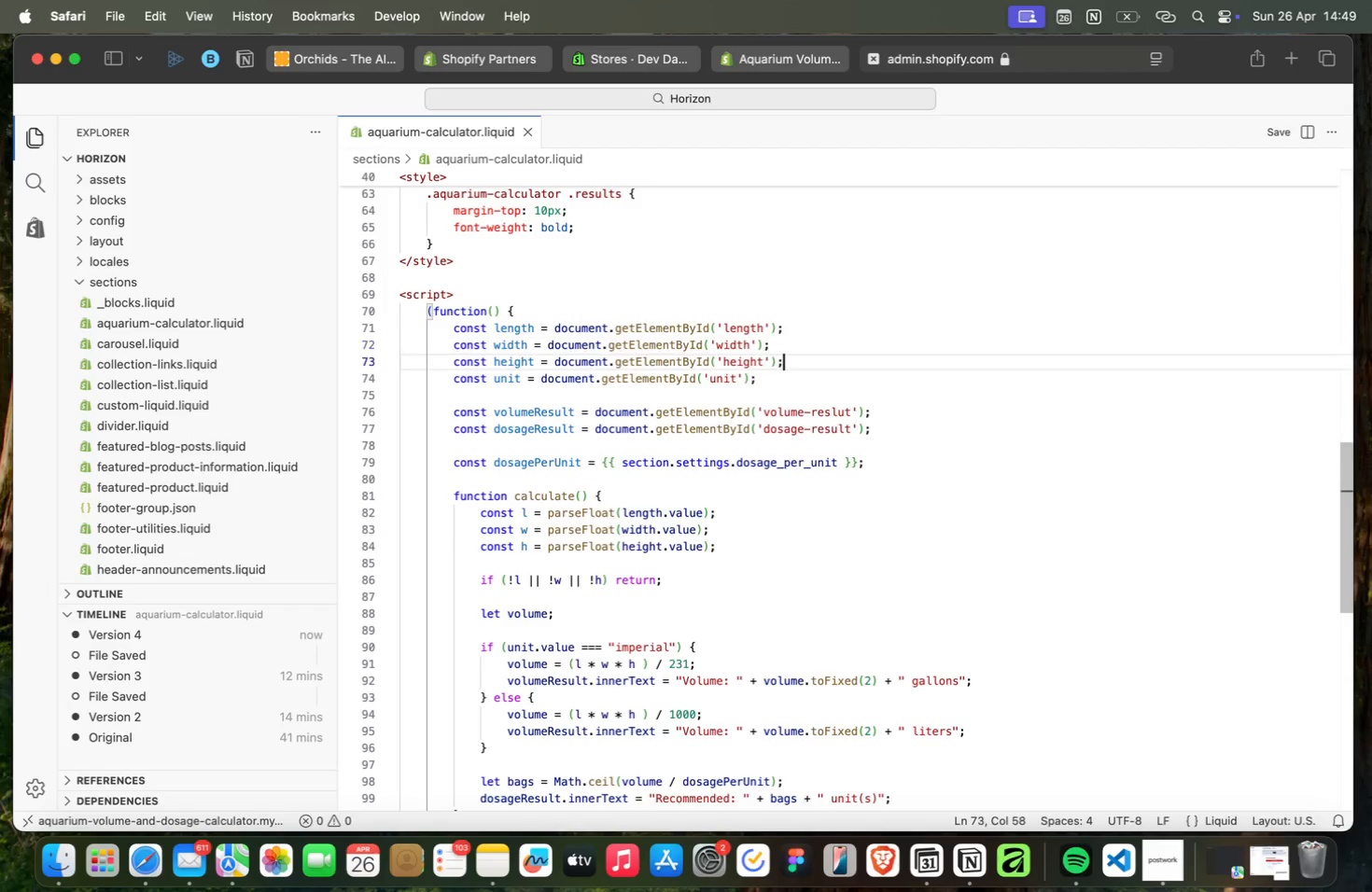 
key(ArrowDown)
 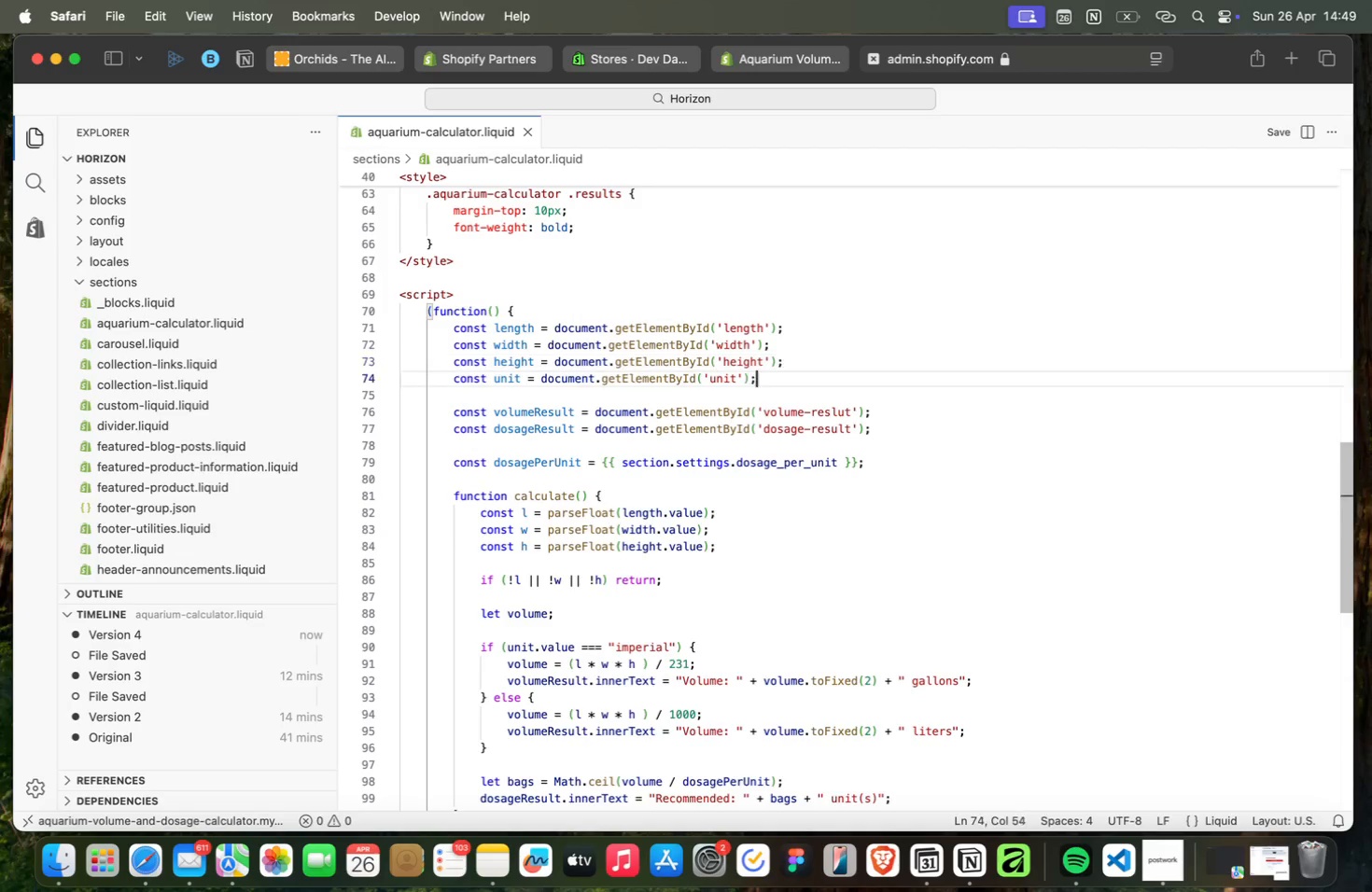 
key(ArrowDown)
 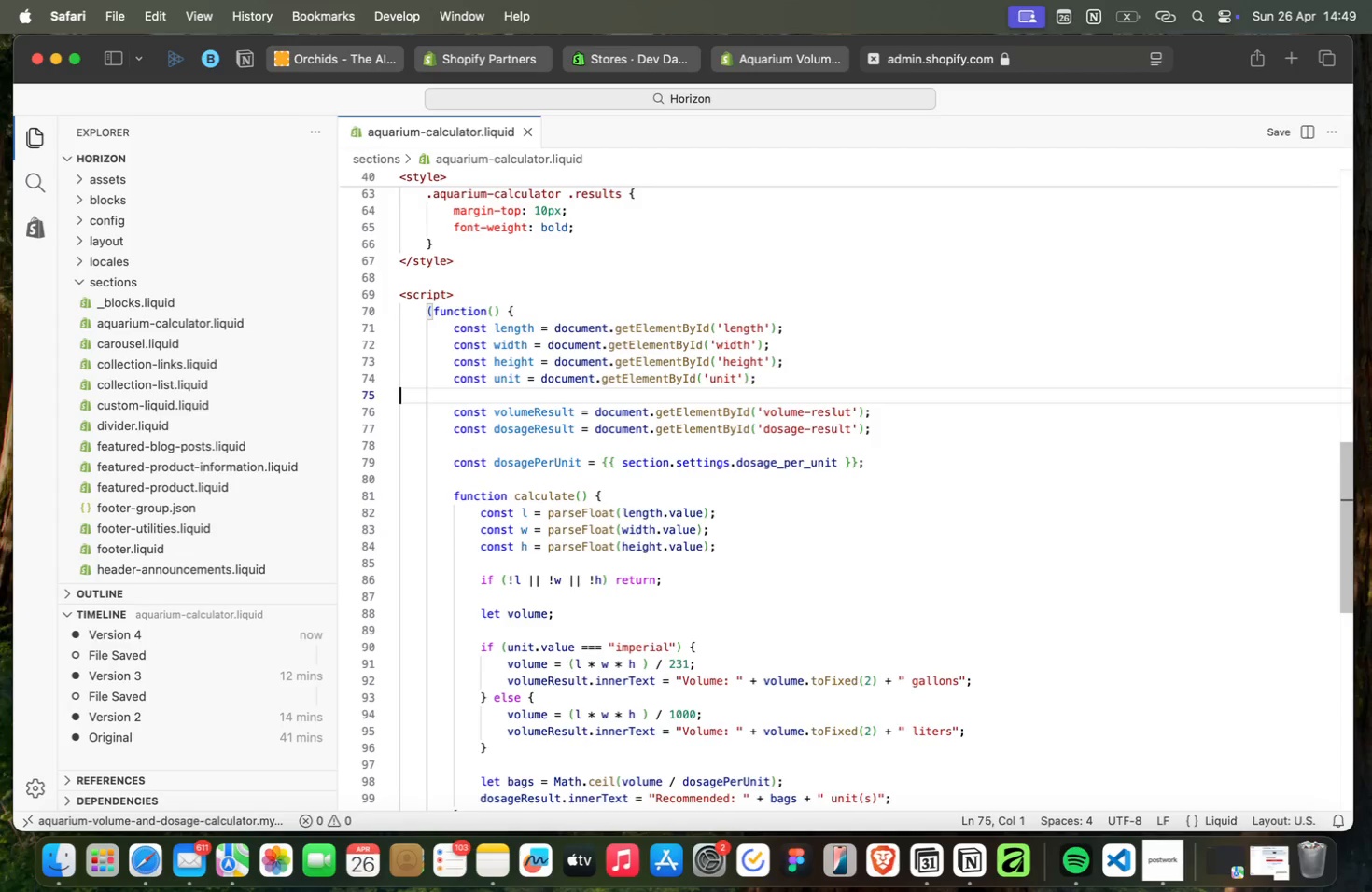 
key(ArrowDown)
 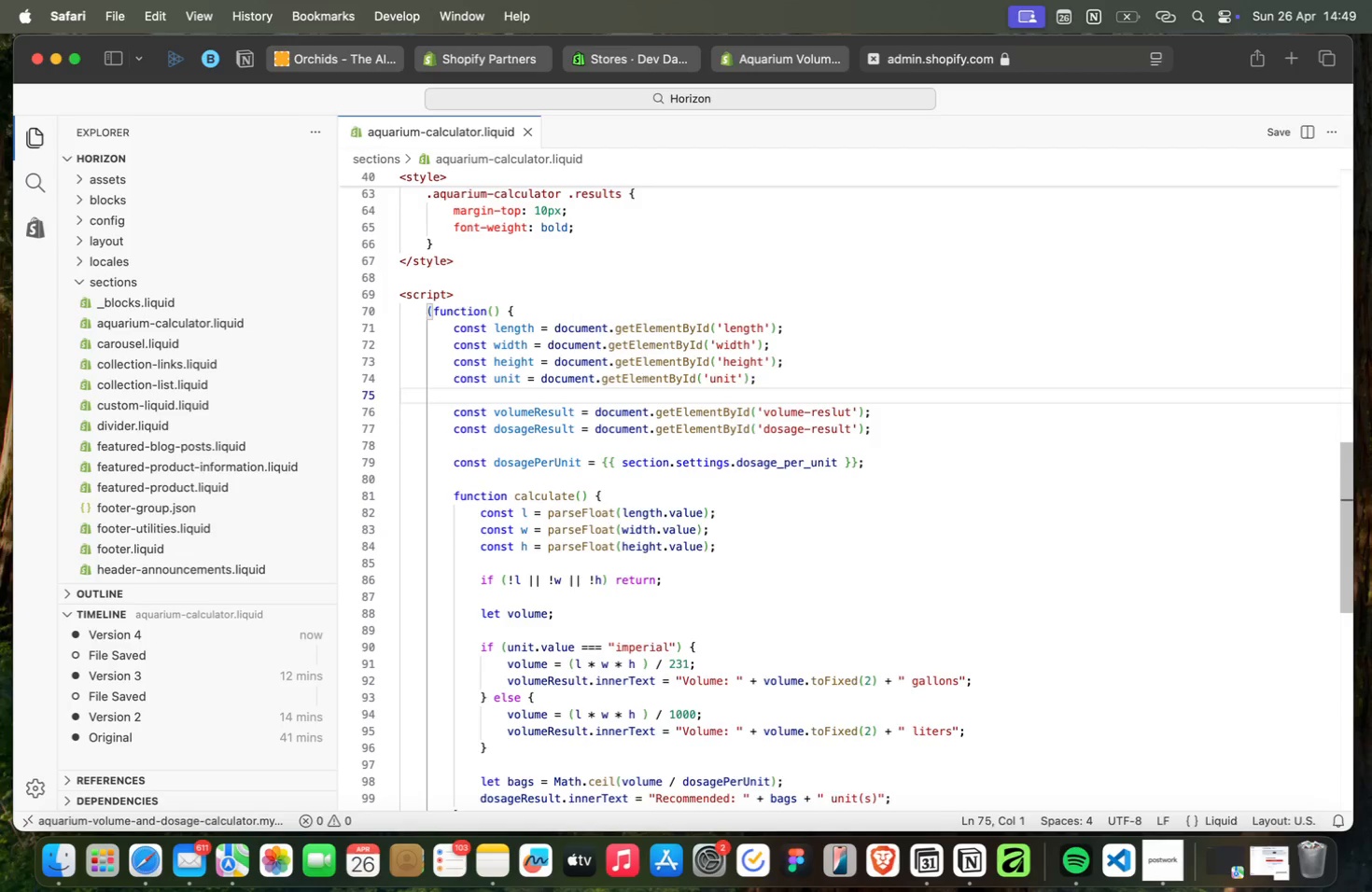 
key(ArrowDown)
 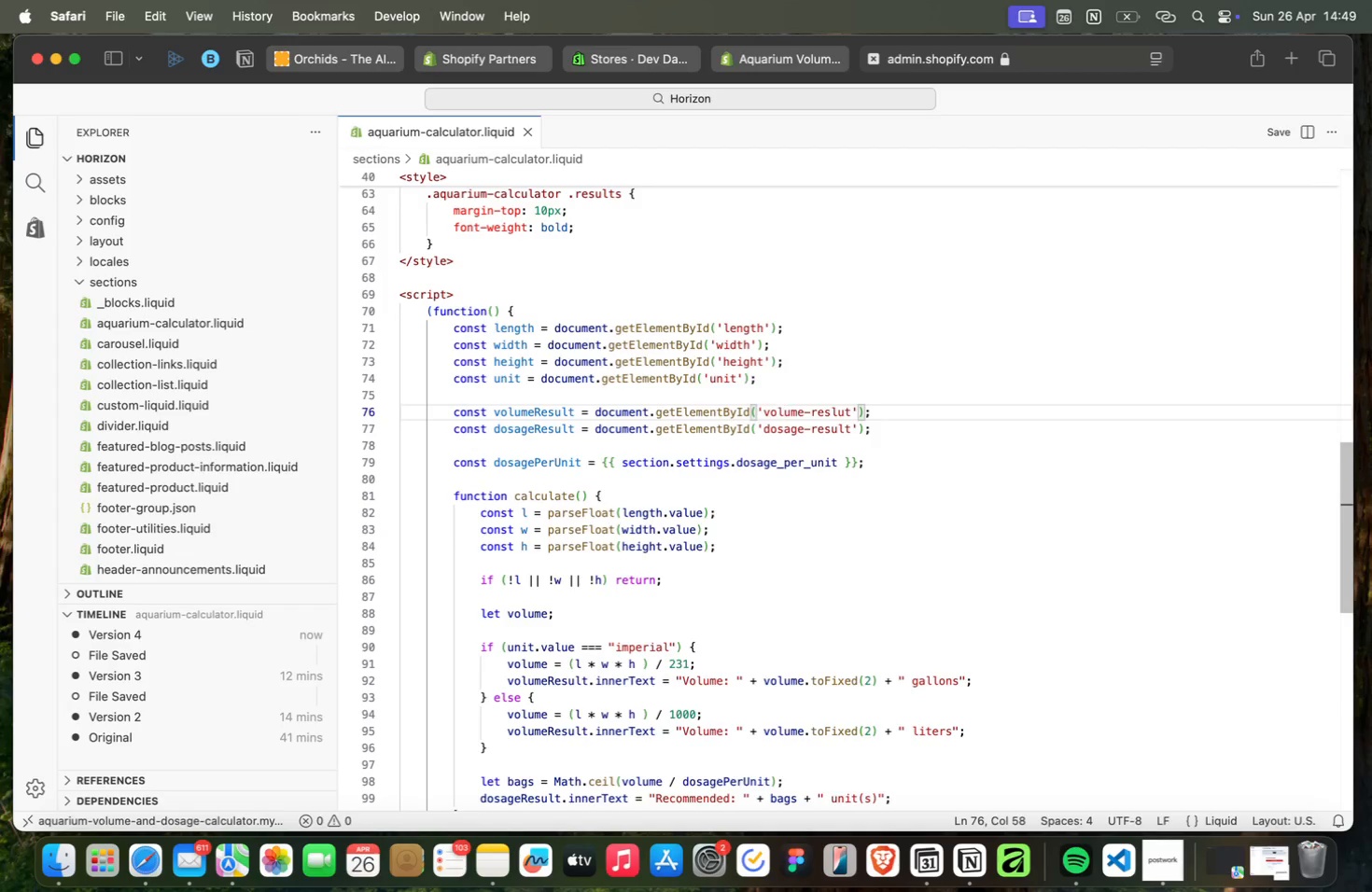 
hold_key(key=ArrowRight, duration=1.32)
 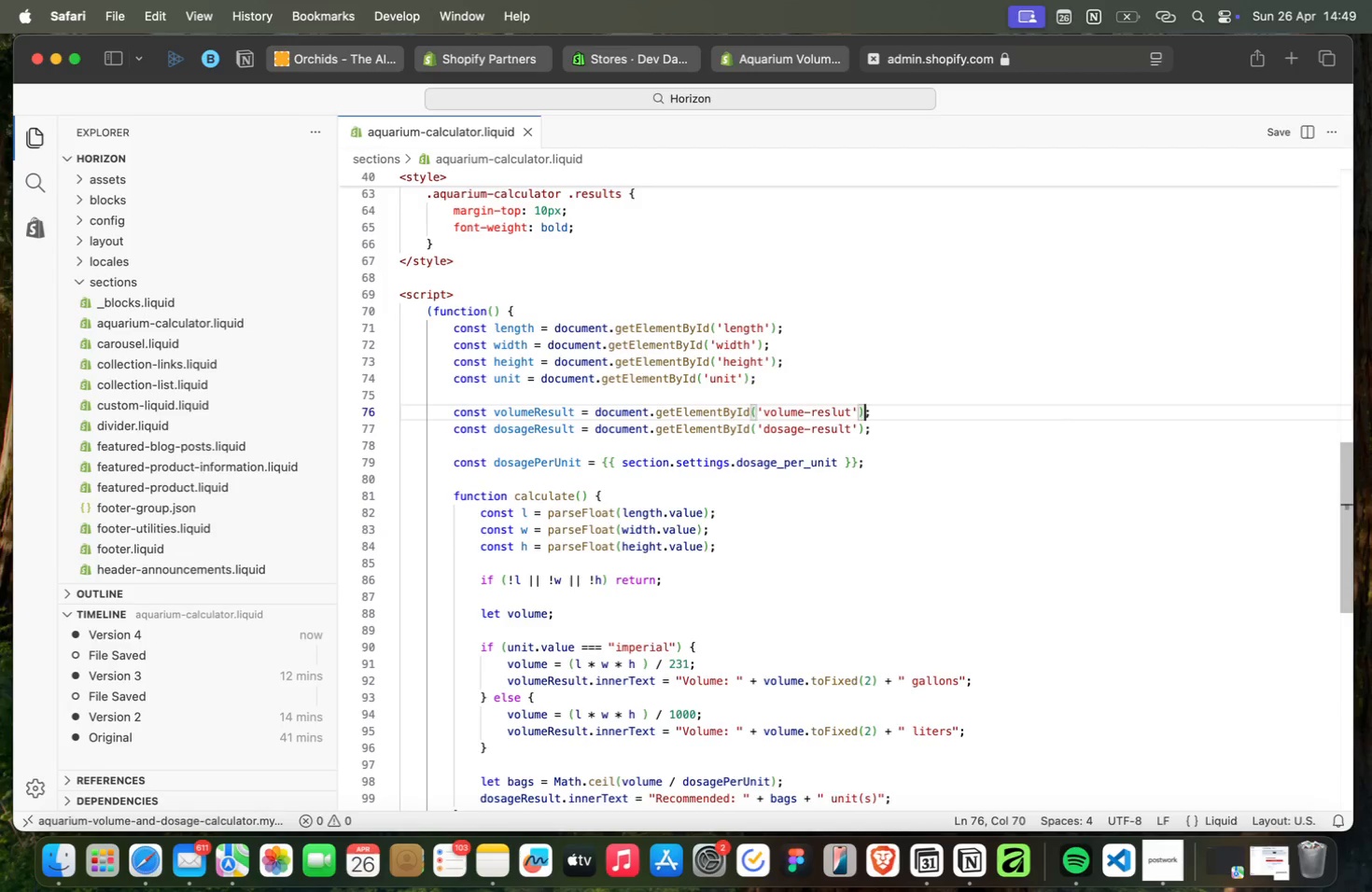 
key(ArrowRight)
 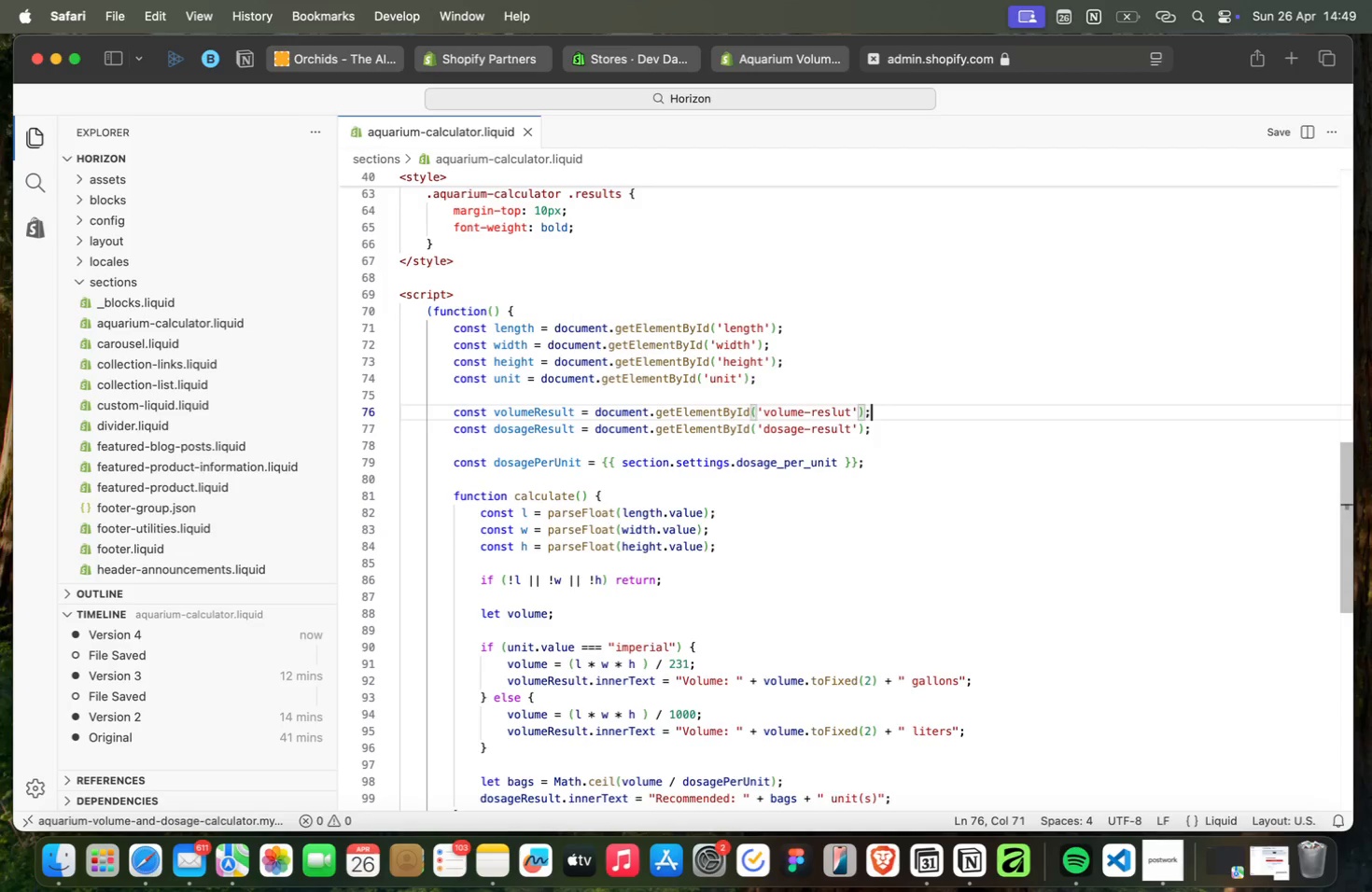 
key(ArrowRight)
 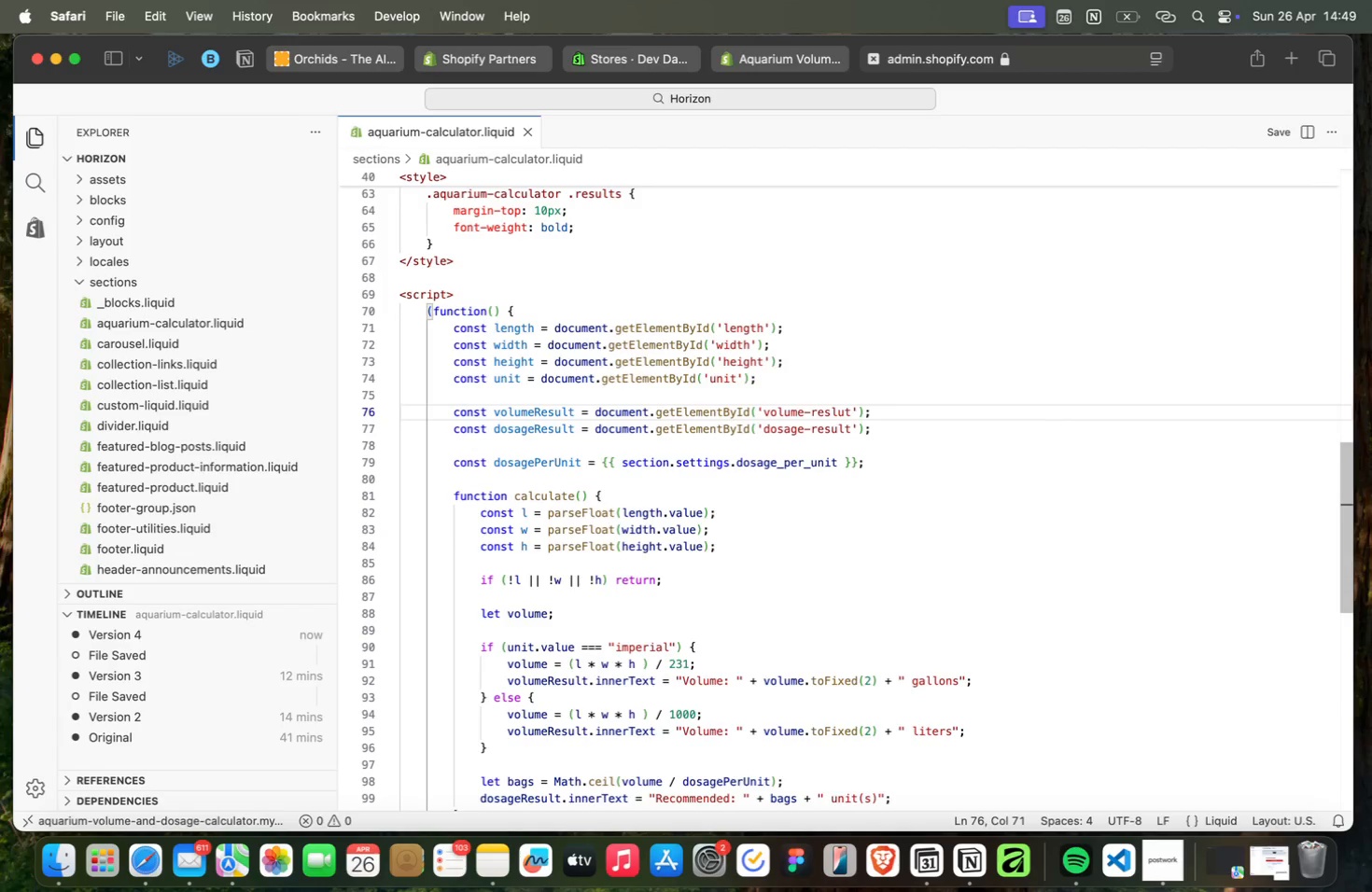 
key(ArrowDown)
 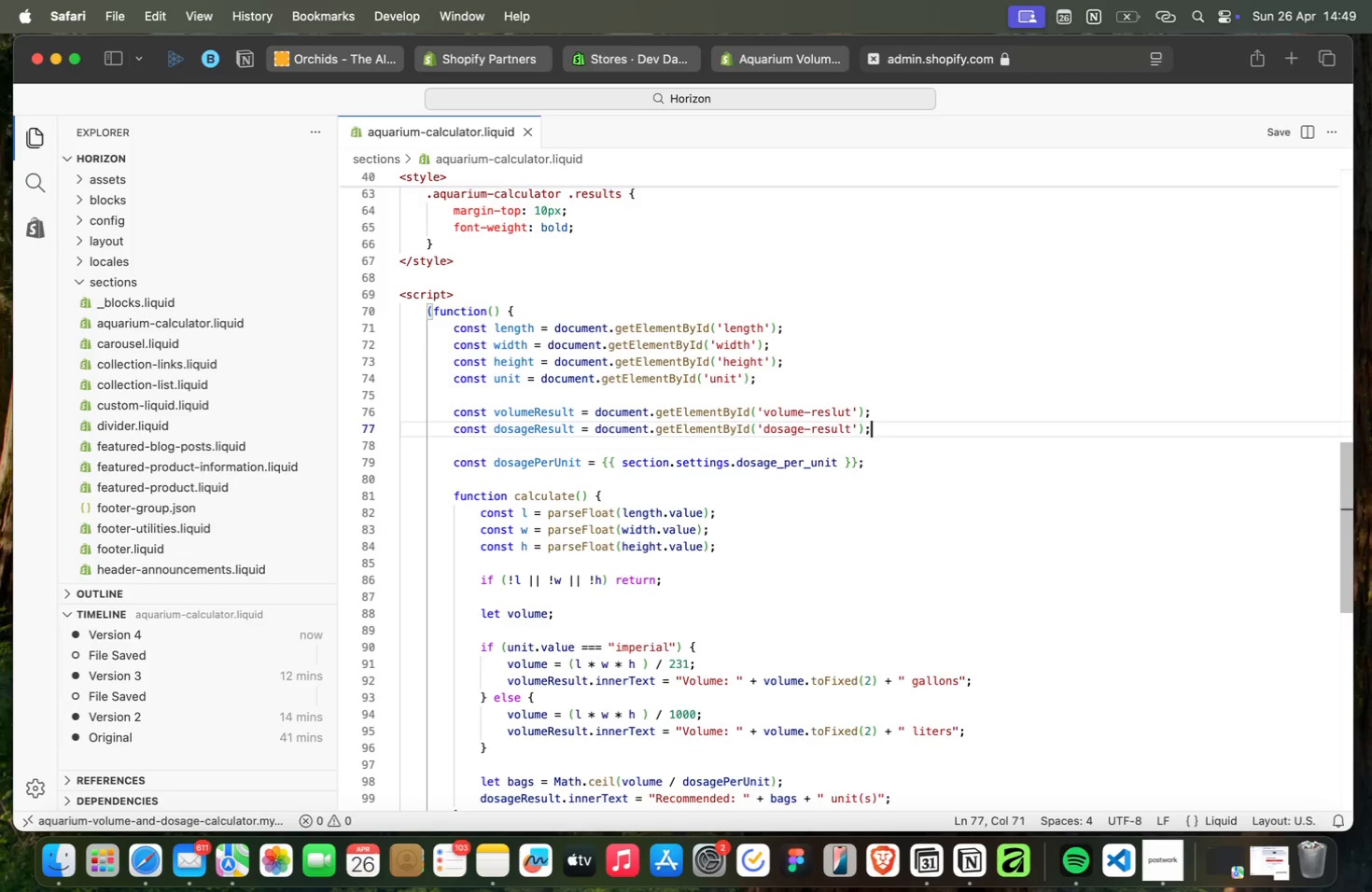 
key(ArrowDown)
 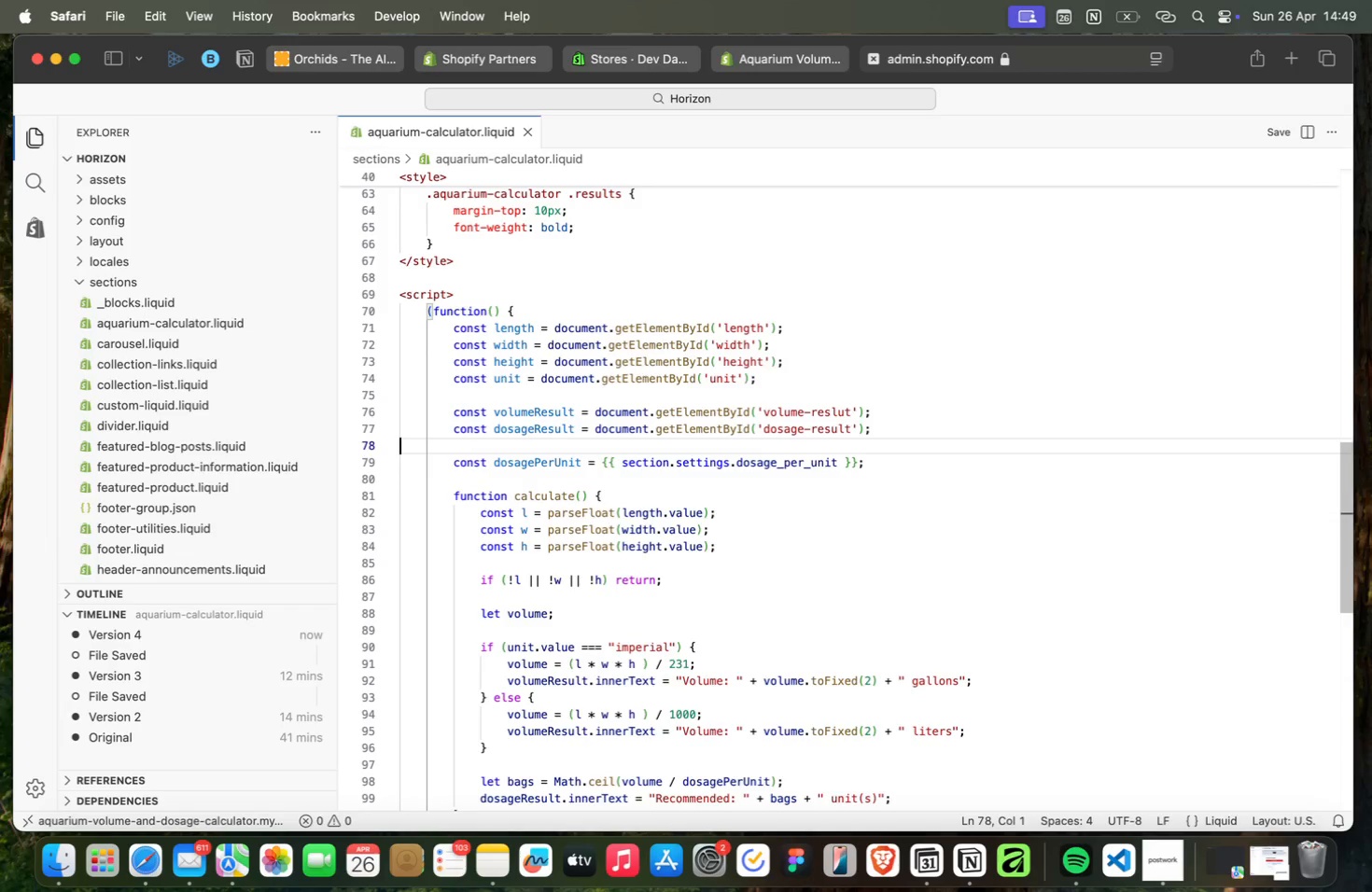 
key(ArrowDown)
 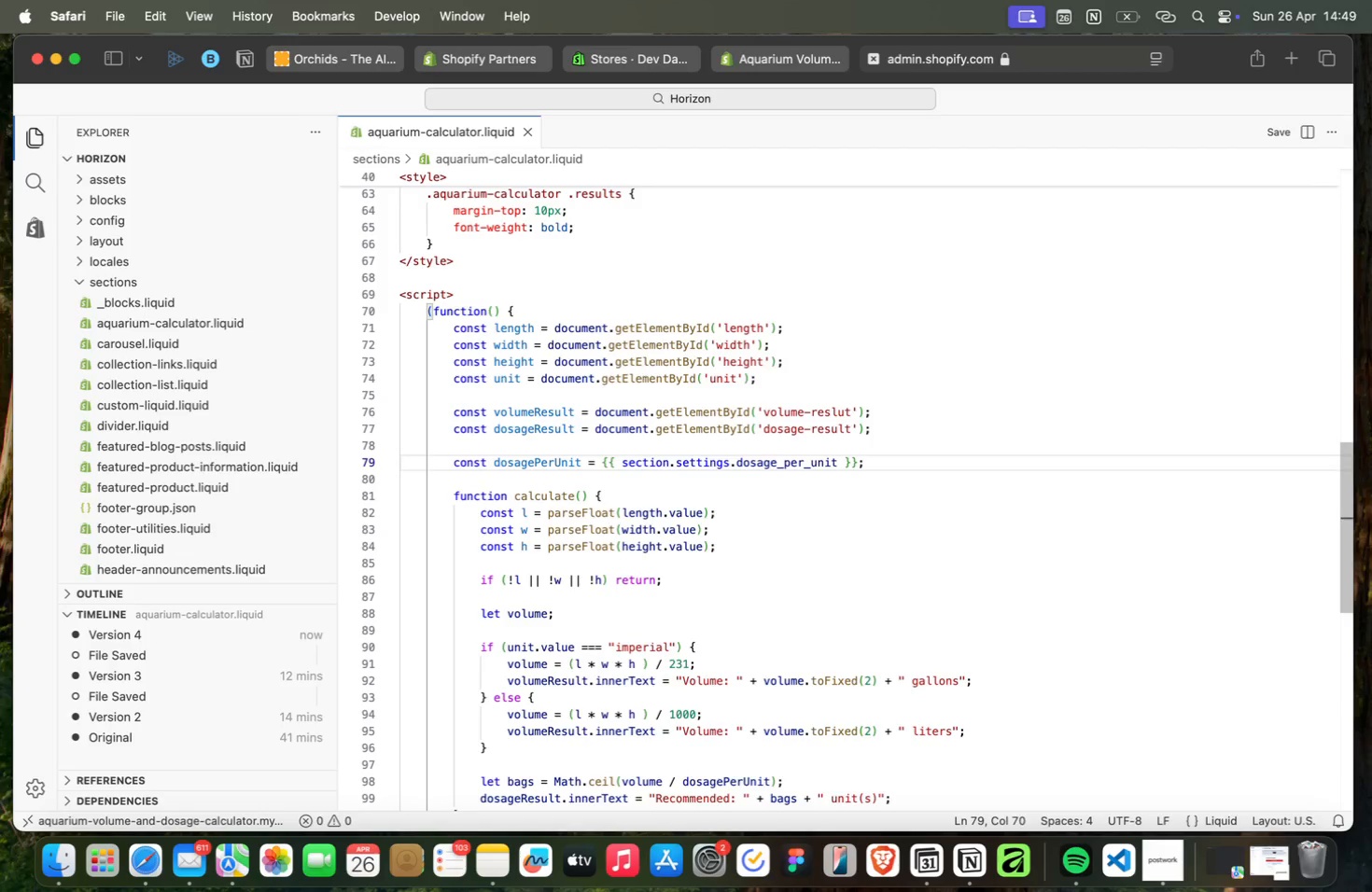 
key(ArrowDown)
 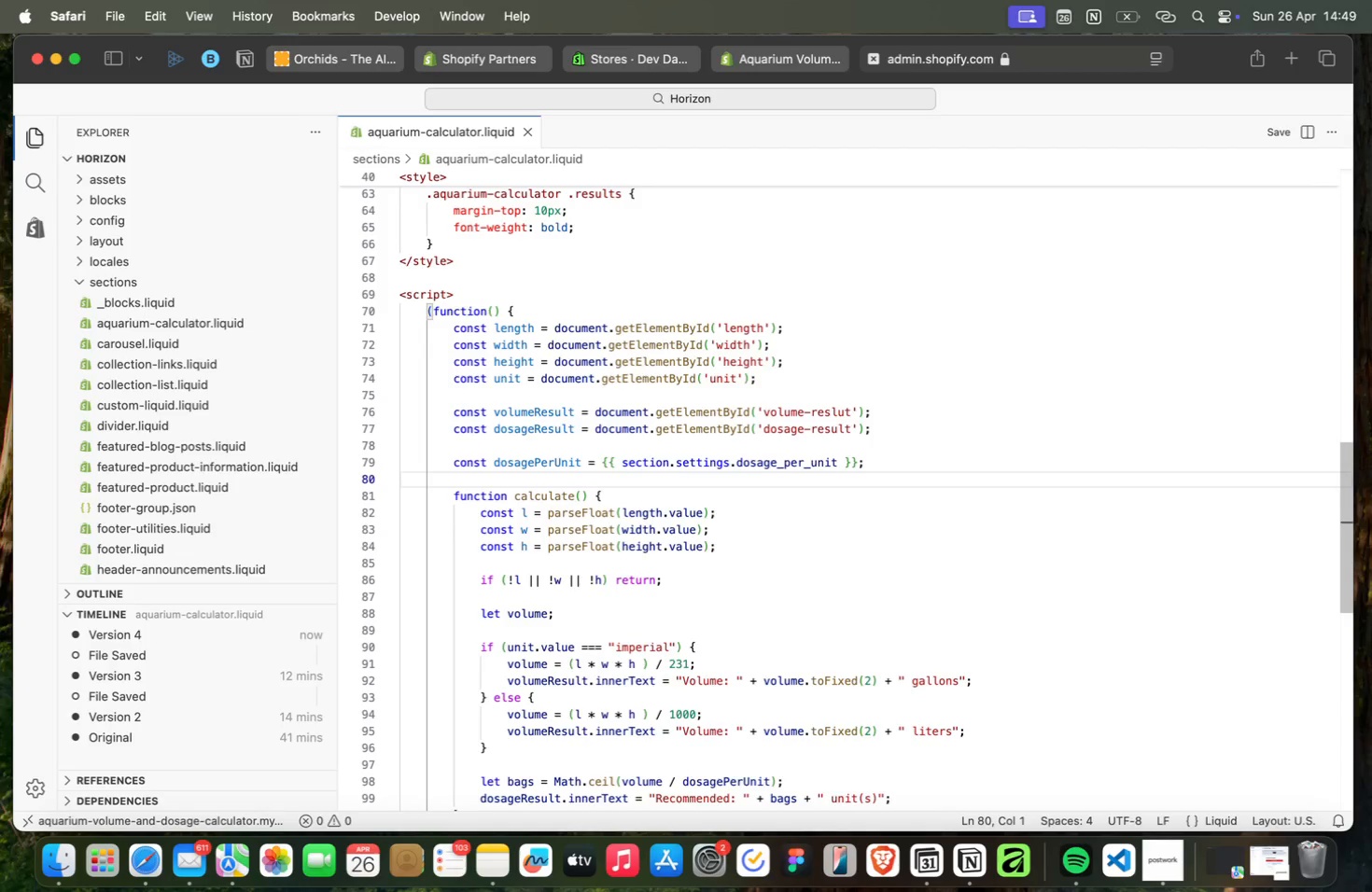 
key(ArrowDown)
 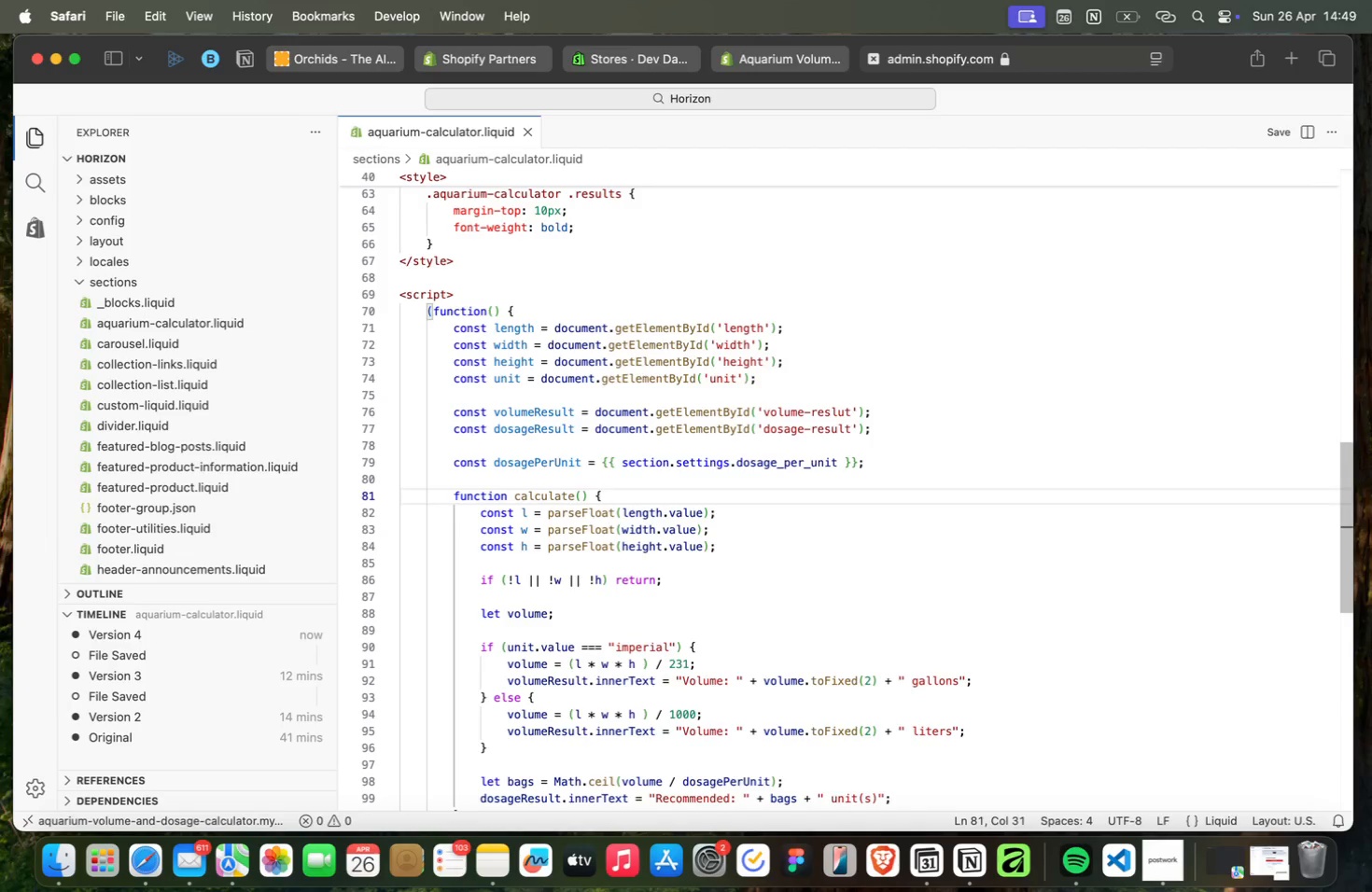 
key(ArrowDown)
 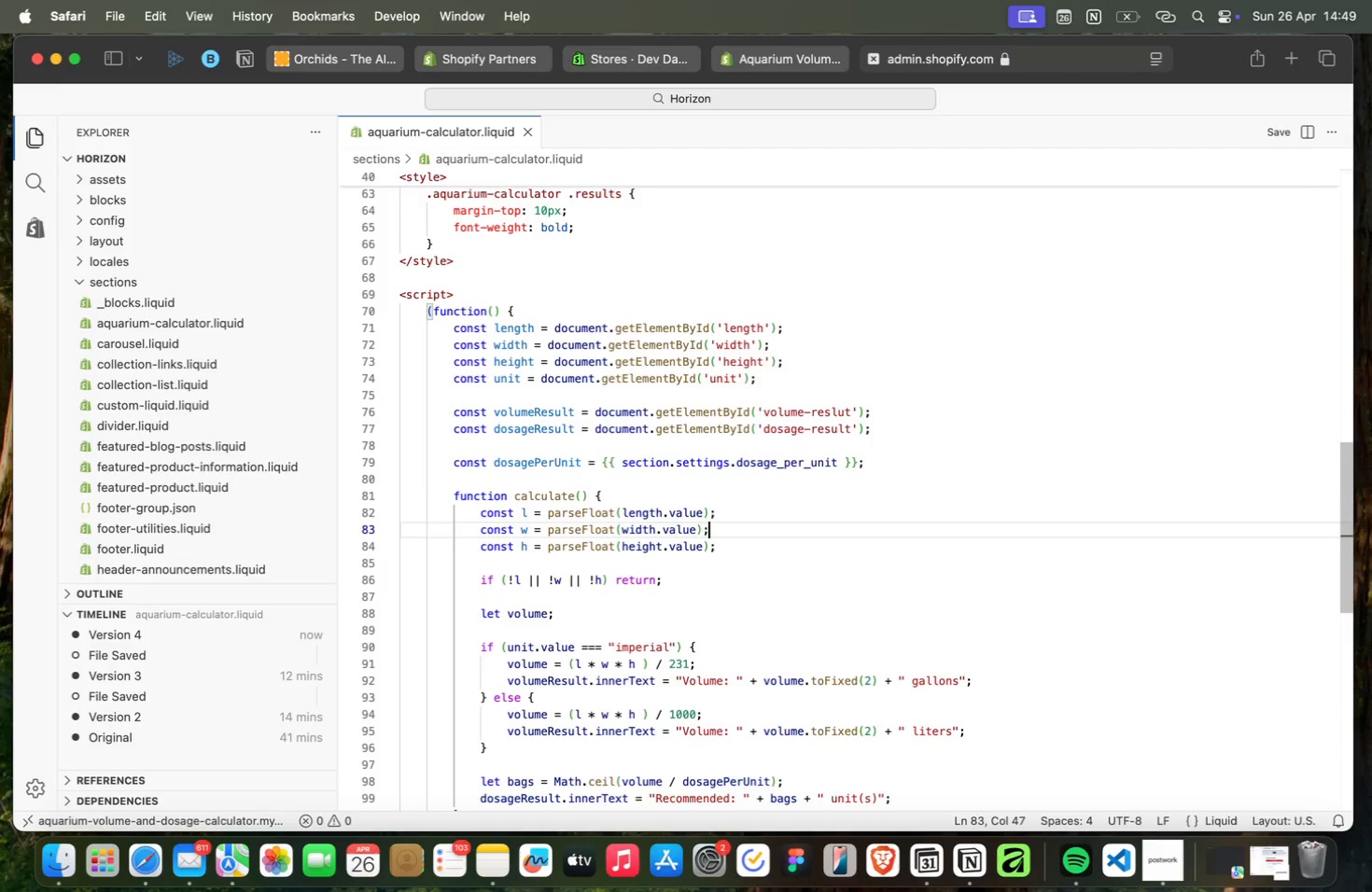 
key(ArrowDown)
 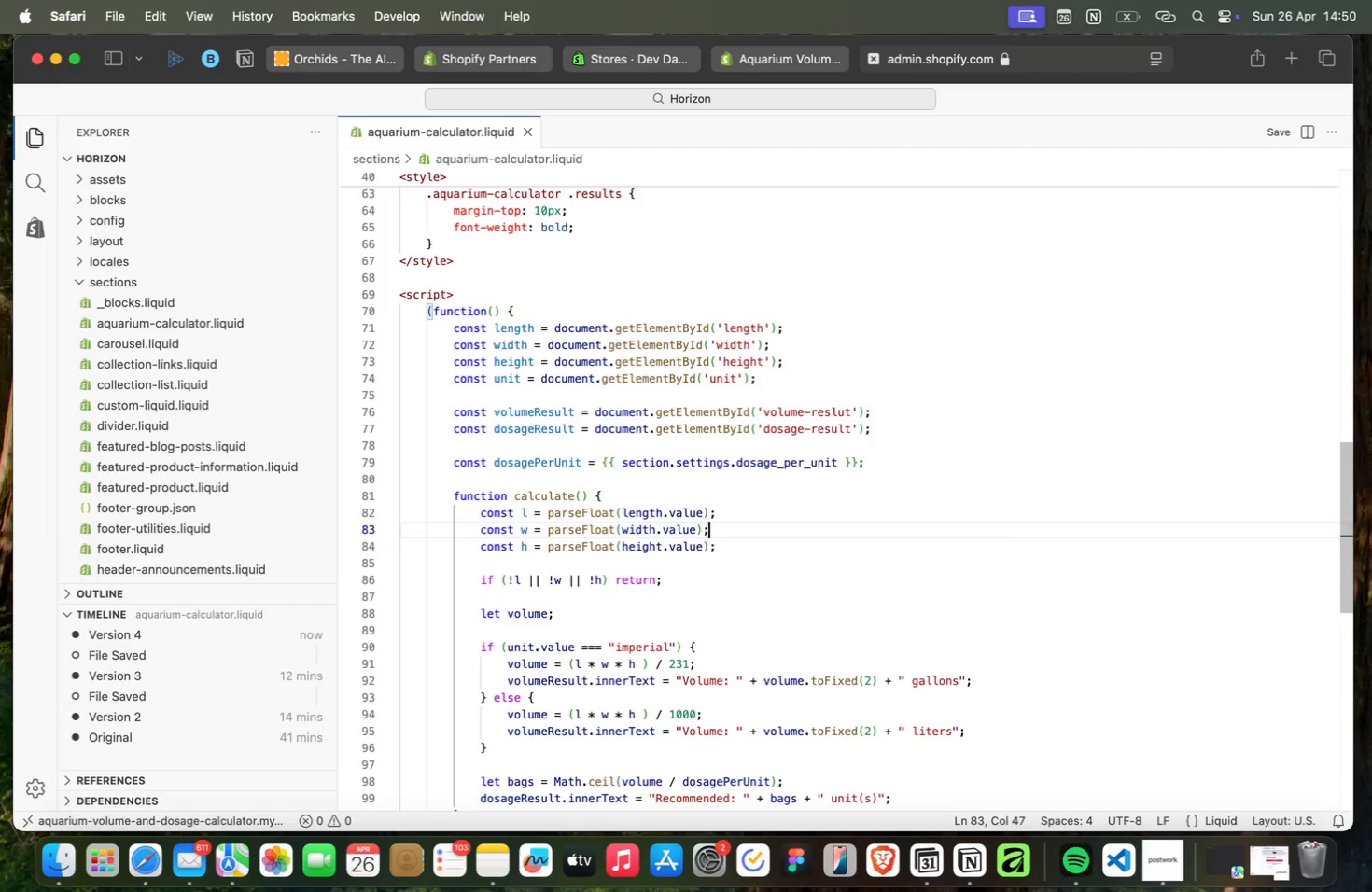 
key(ArrowDown)
 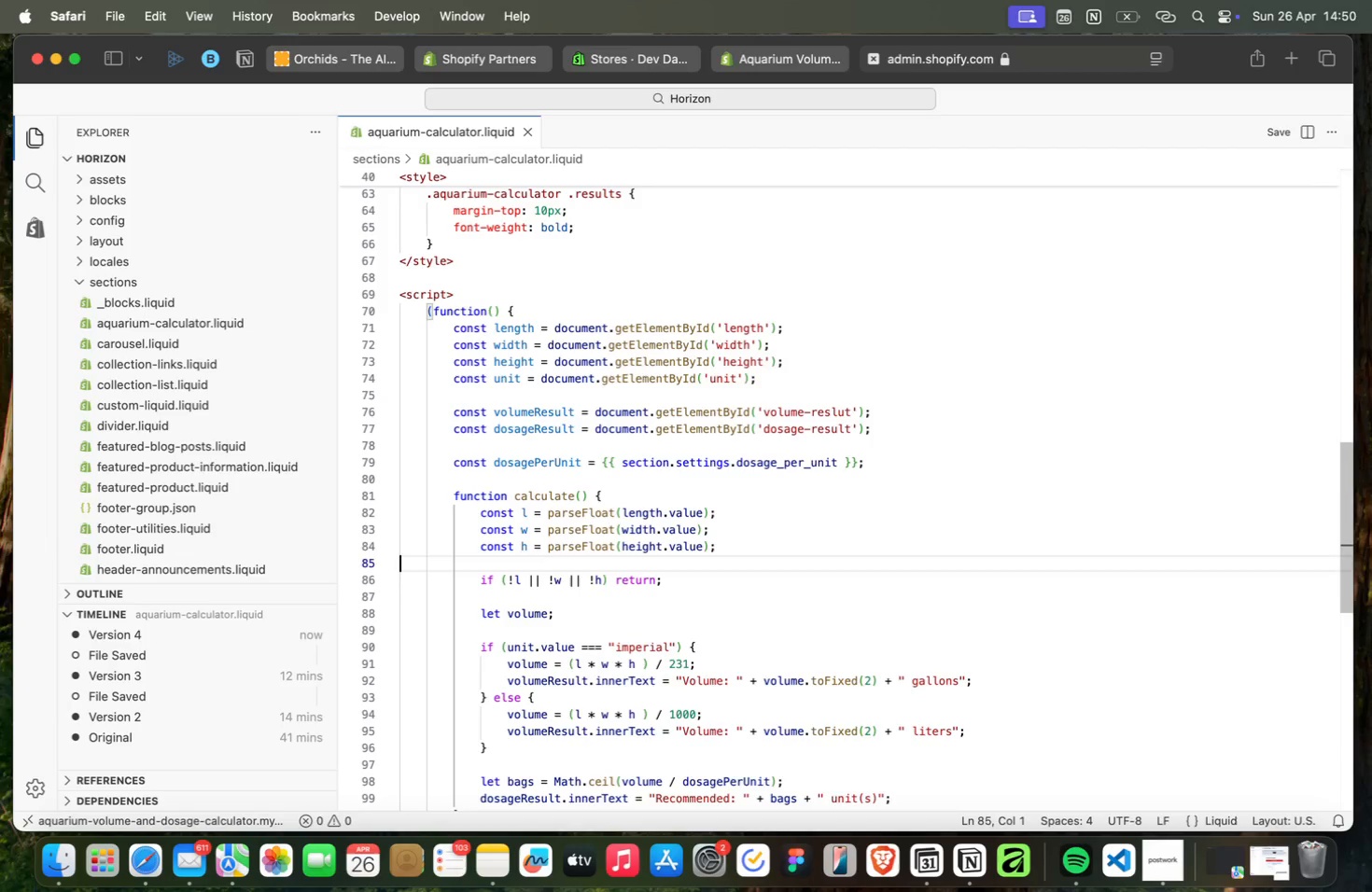 
key(ArrowDown)
 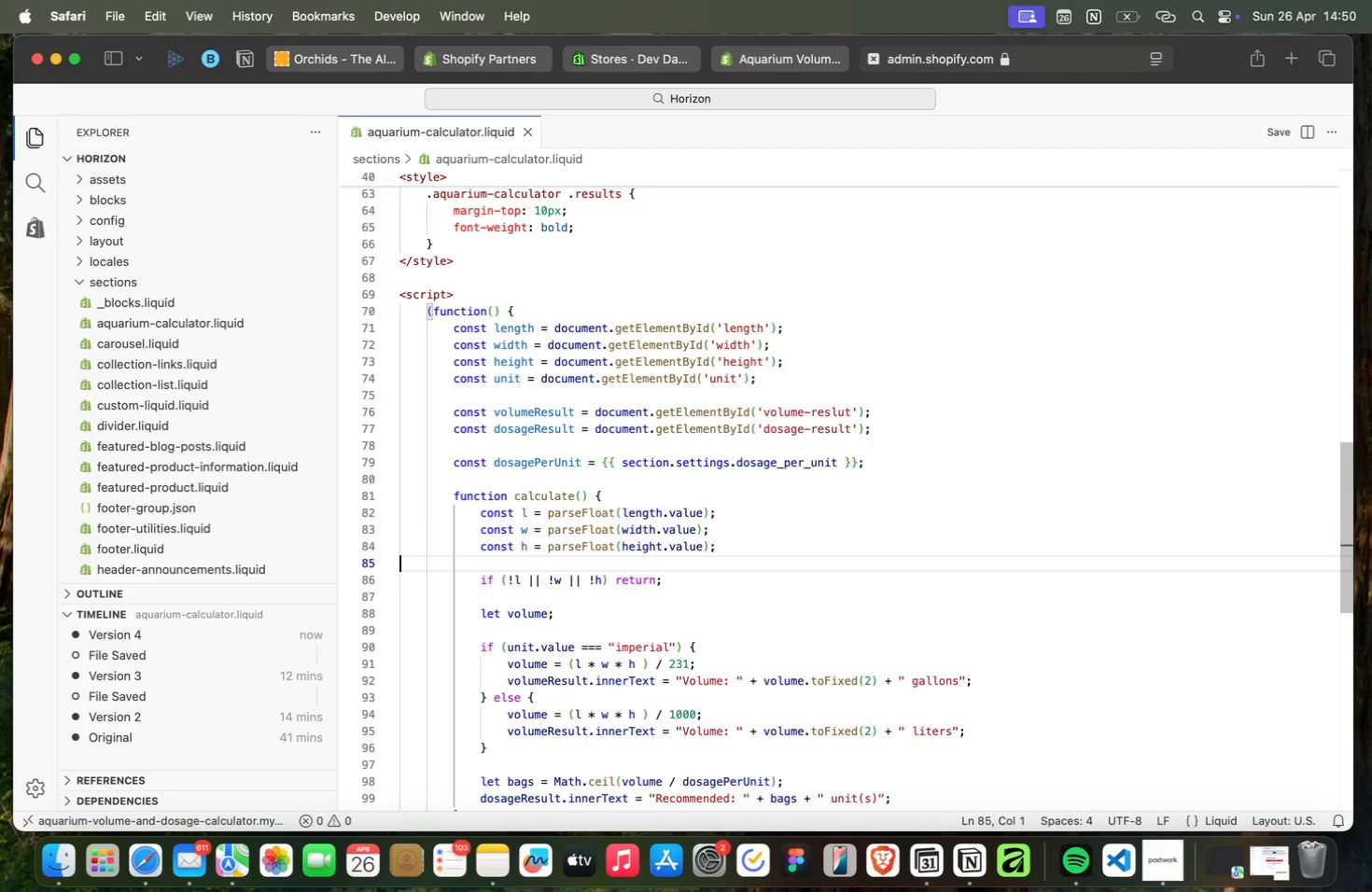 
key(ArrowDown)
 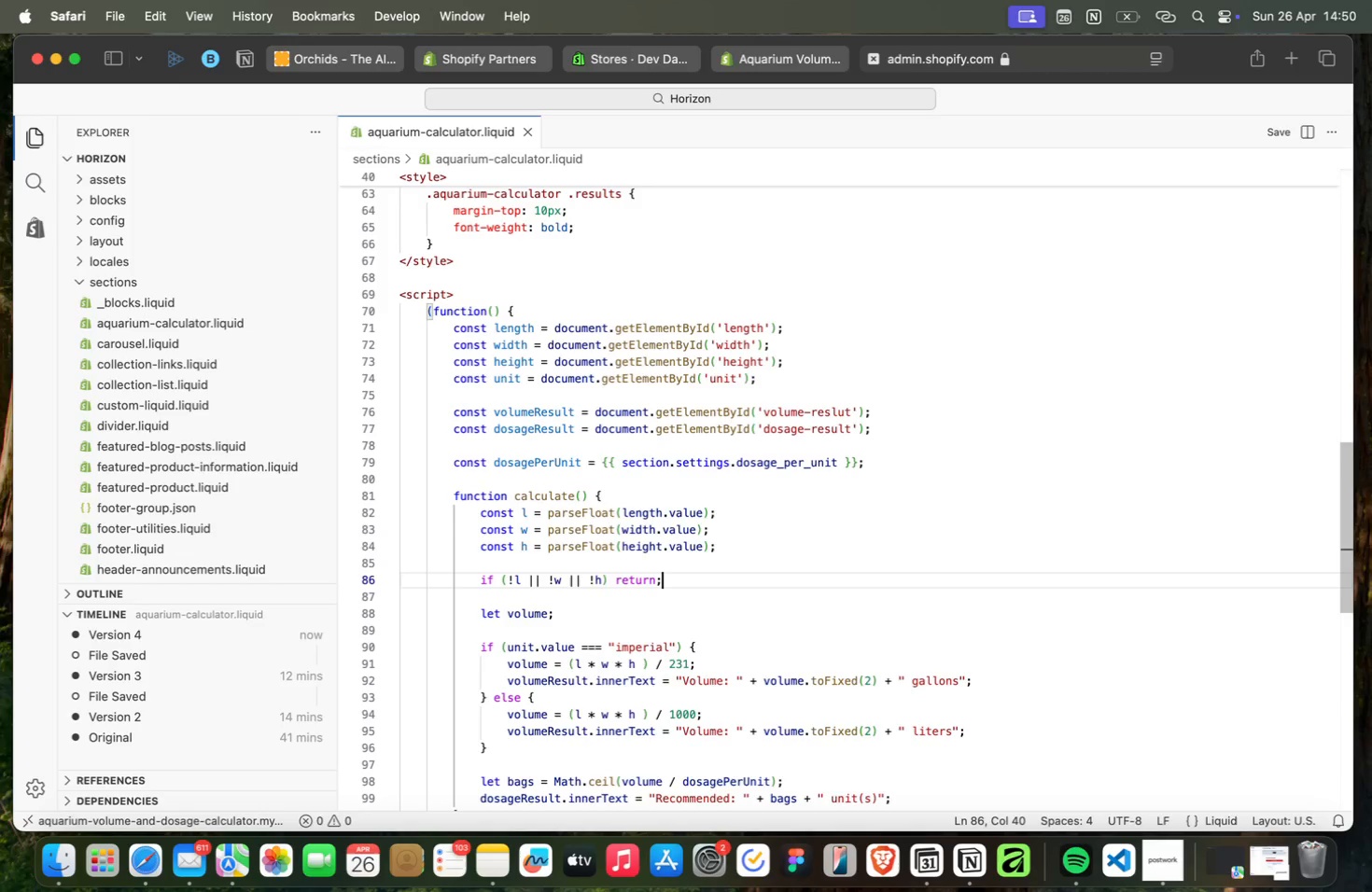 
key(ArrowDown)
 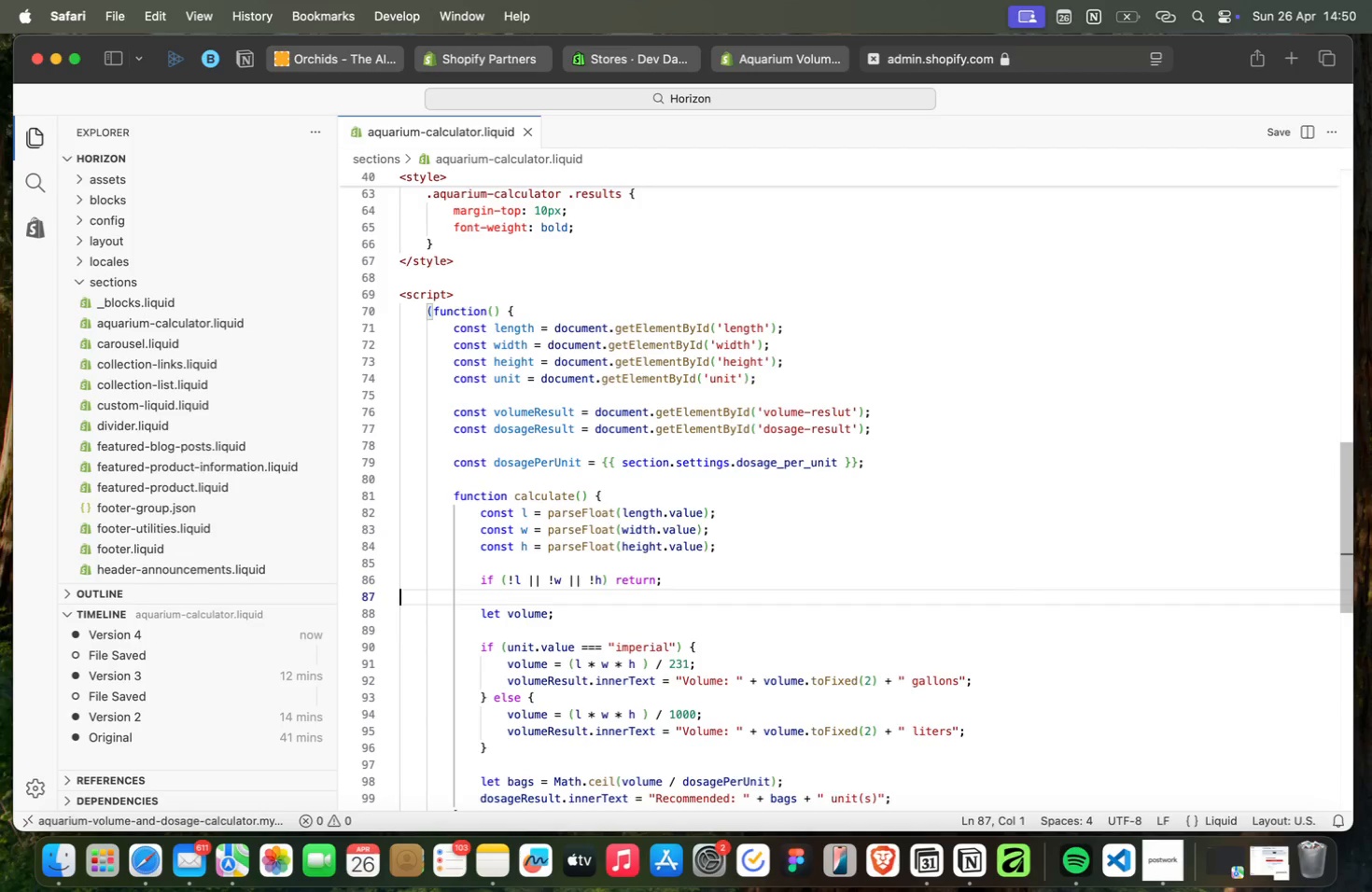 
key(ArrowDown)
 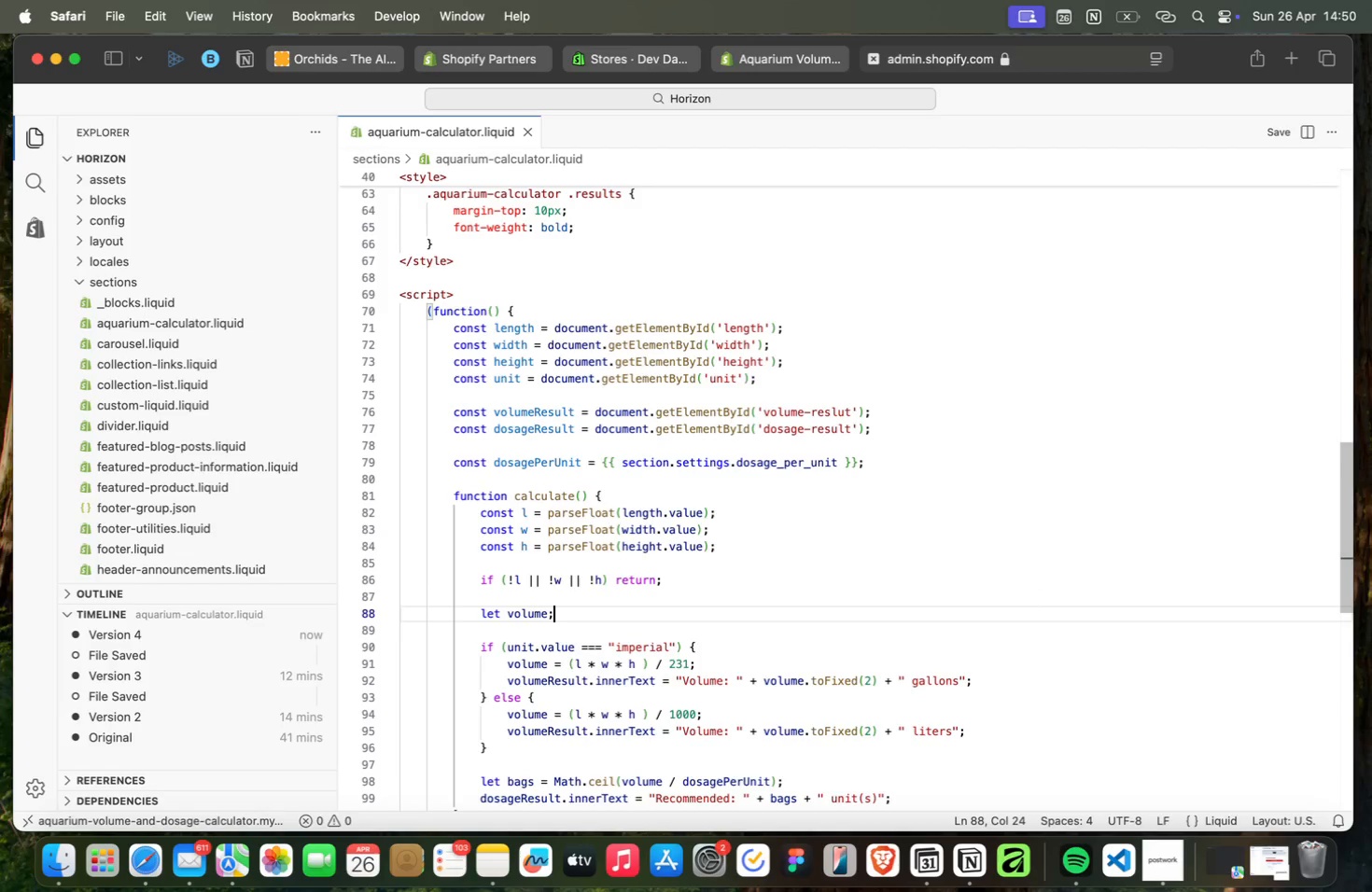 
key(ArrowDown)
 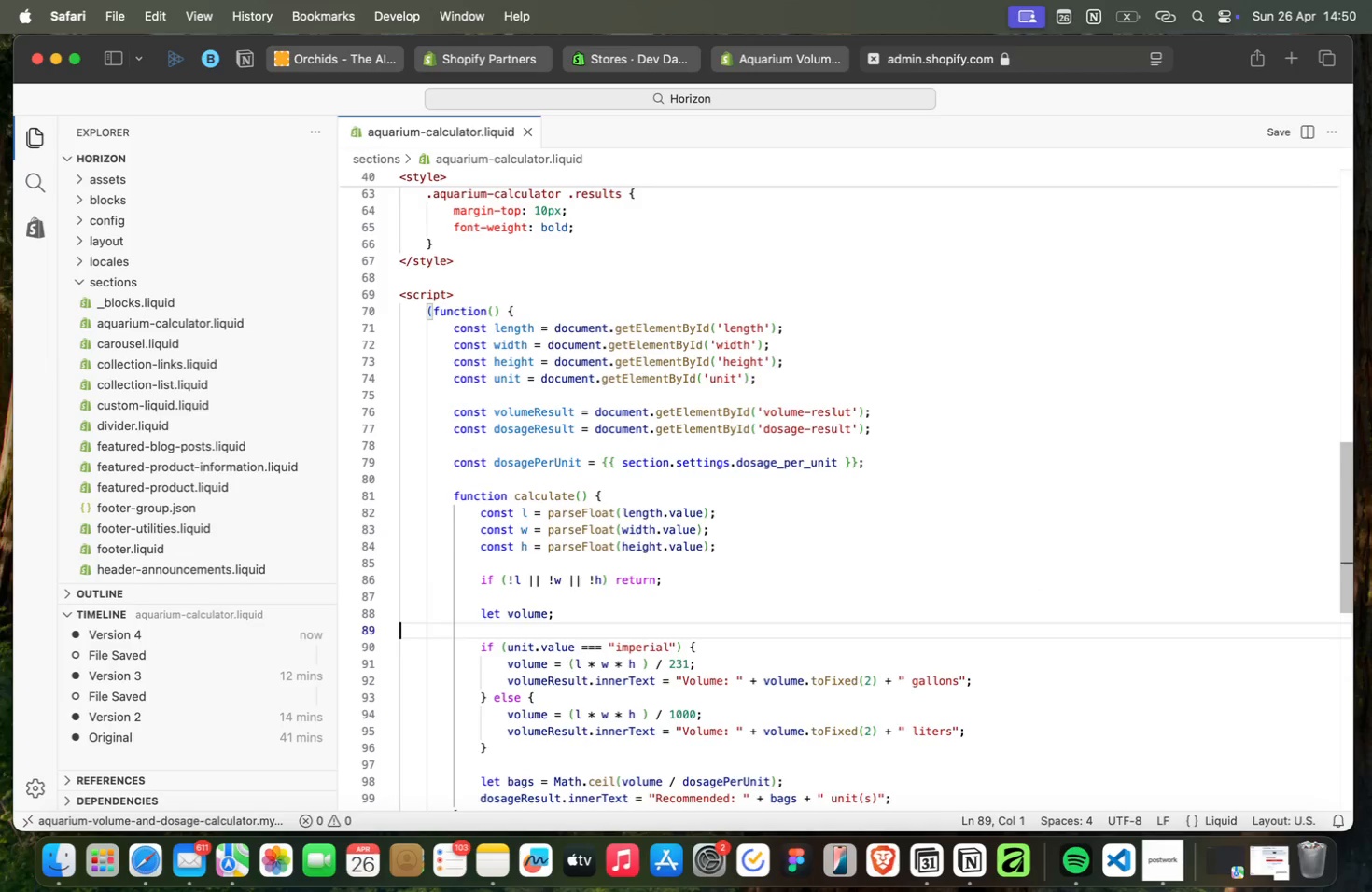 
key(ArrowDown)
 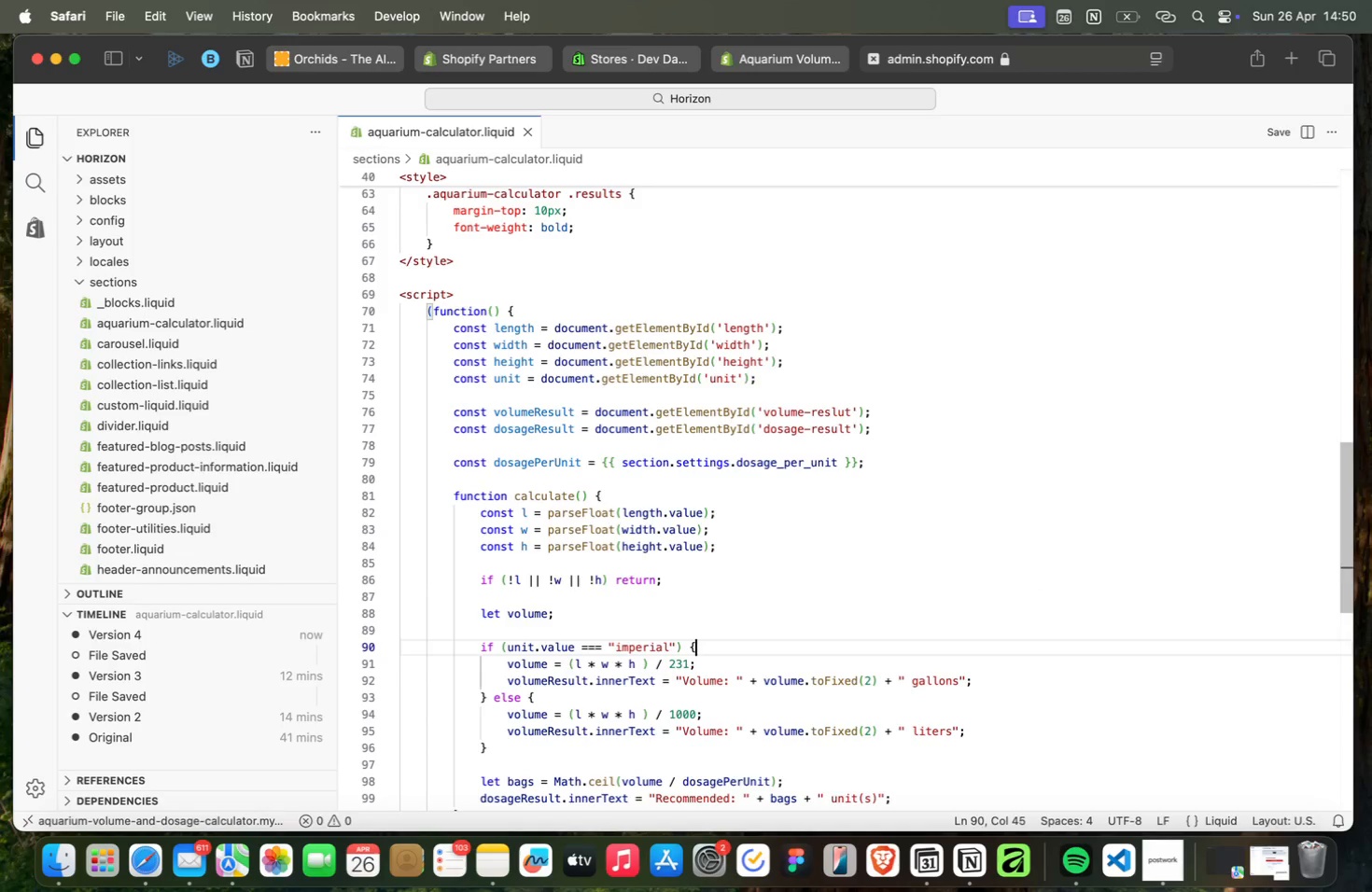 
key(ArrowDown)
 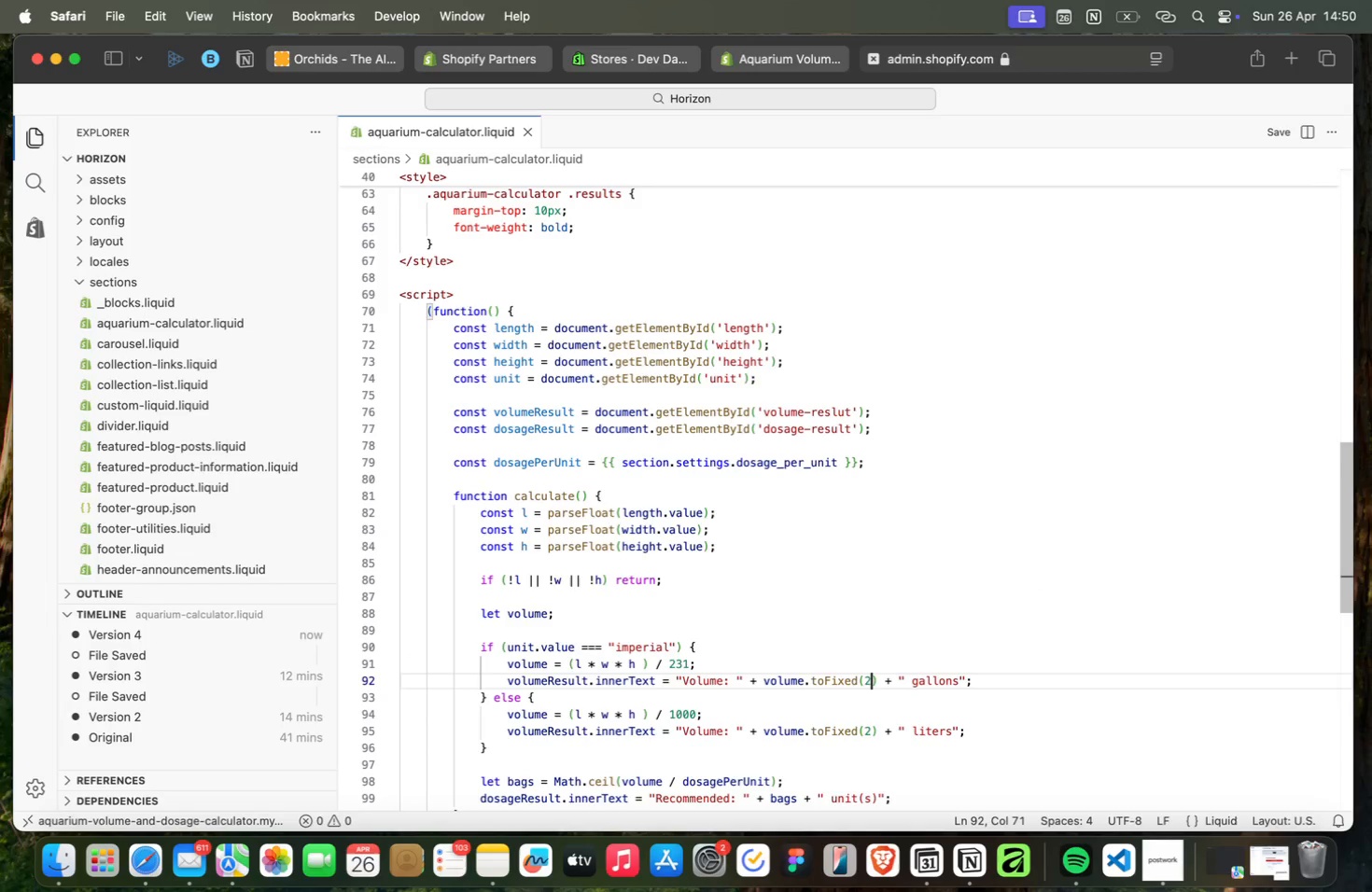 
key(ArrowDown)
 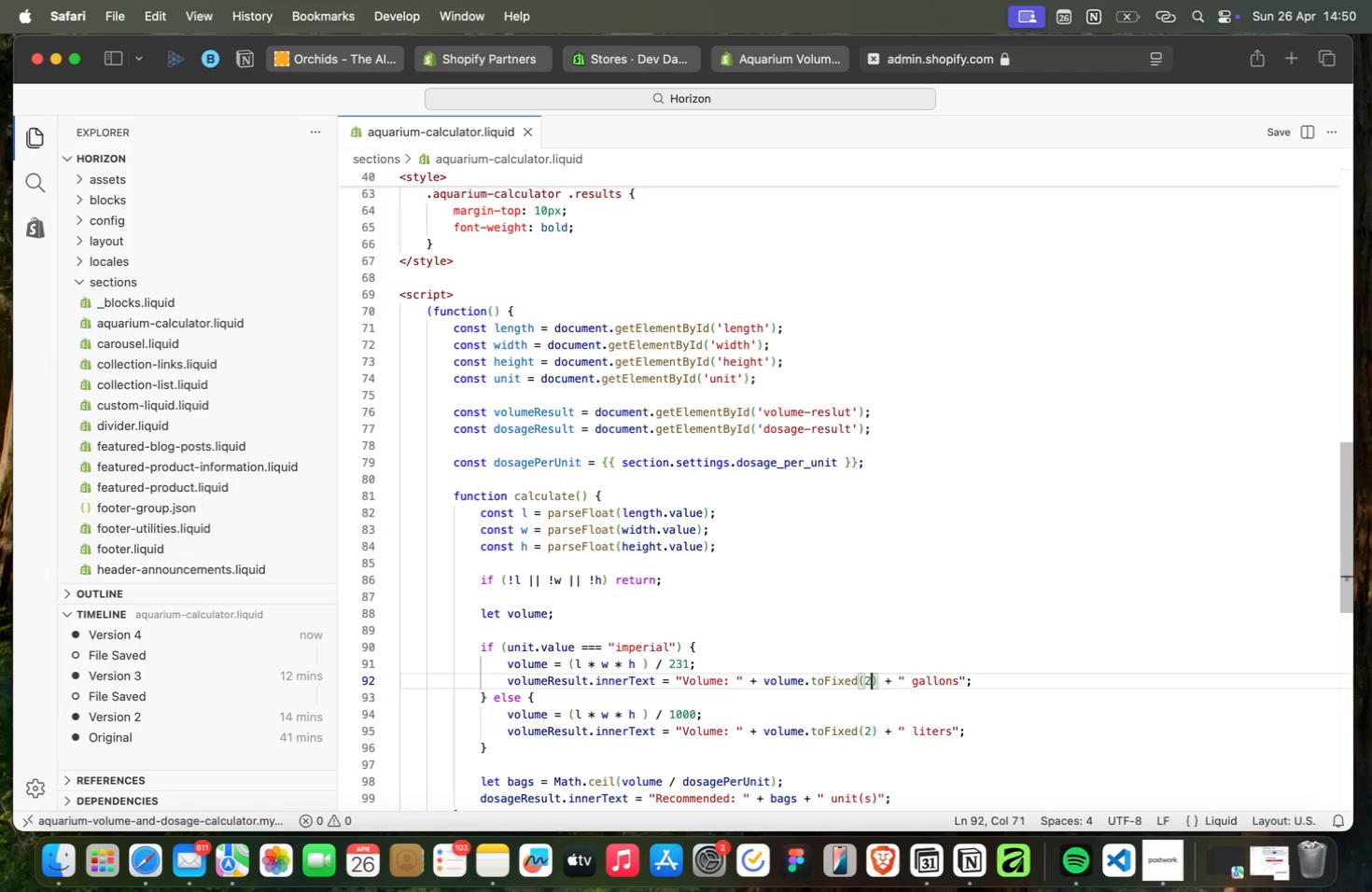 
key(ArrowDown)
 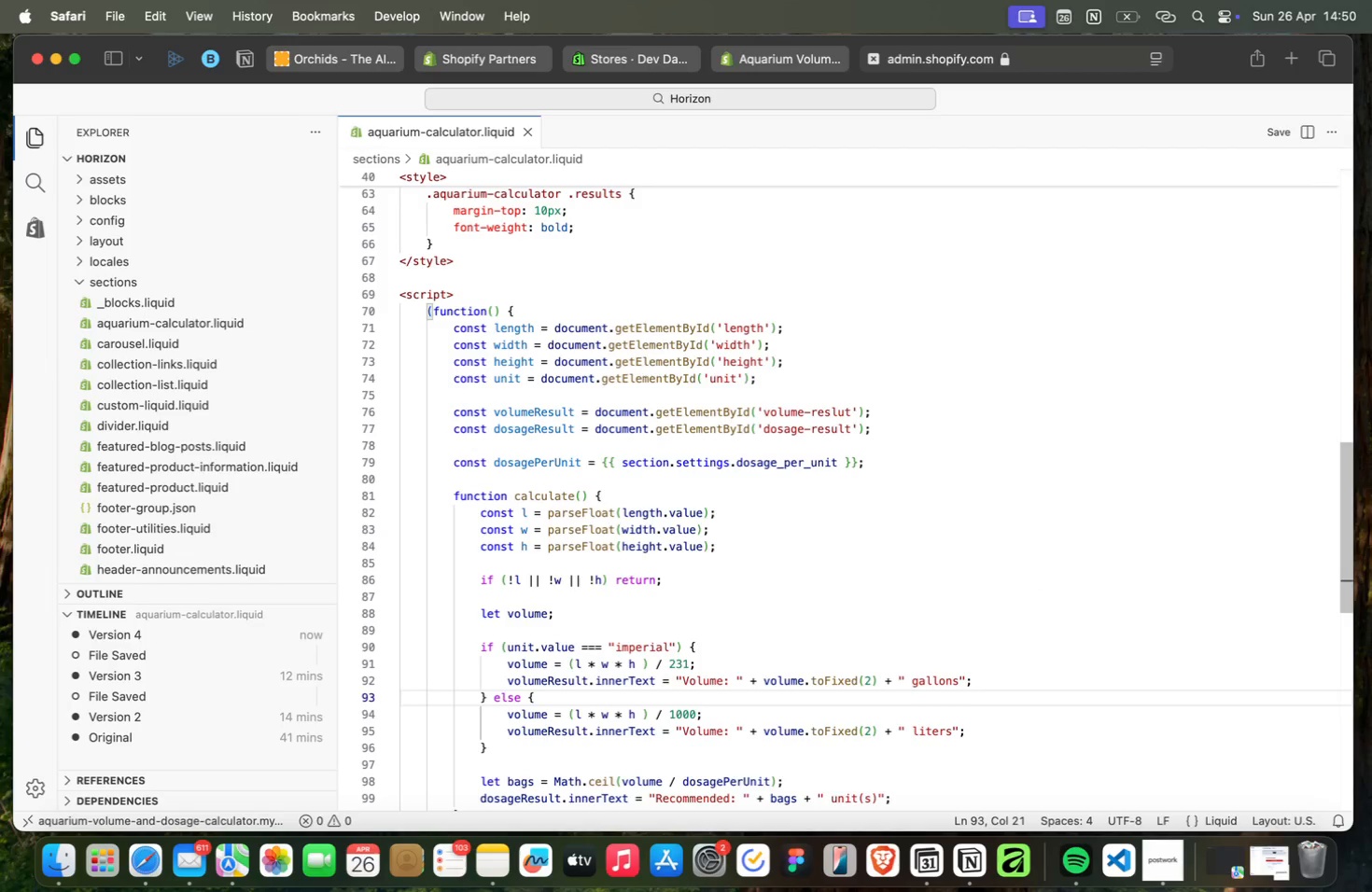 
key(ArrowDown)
 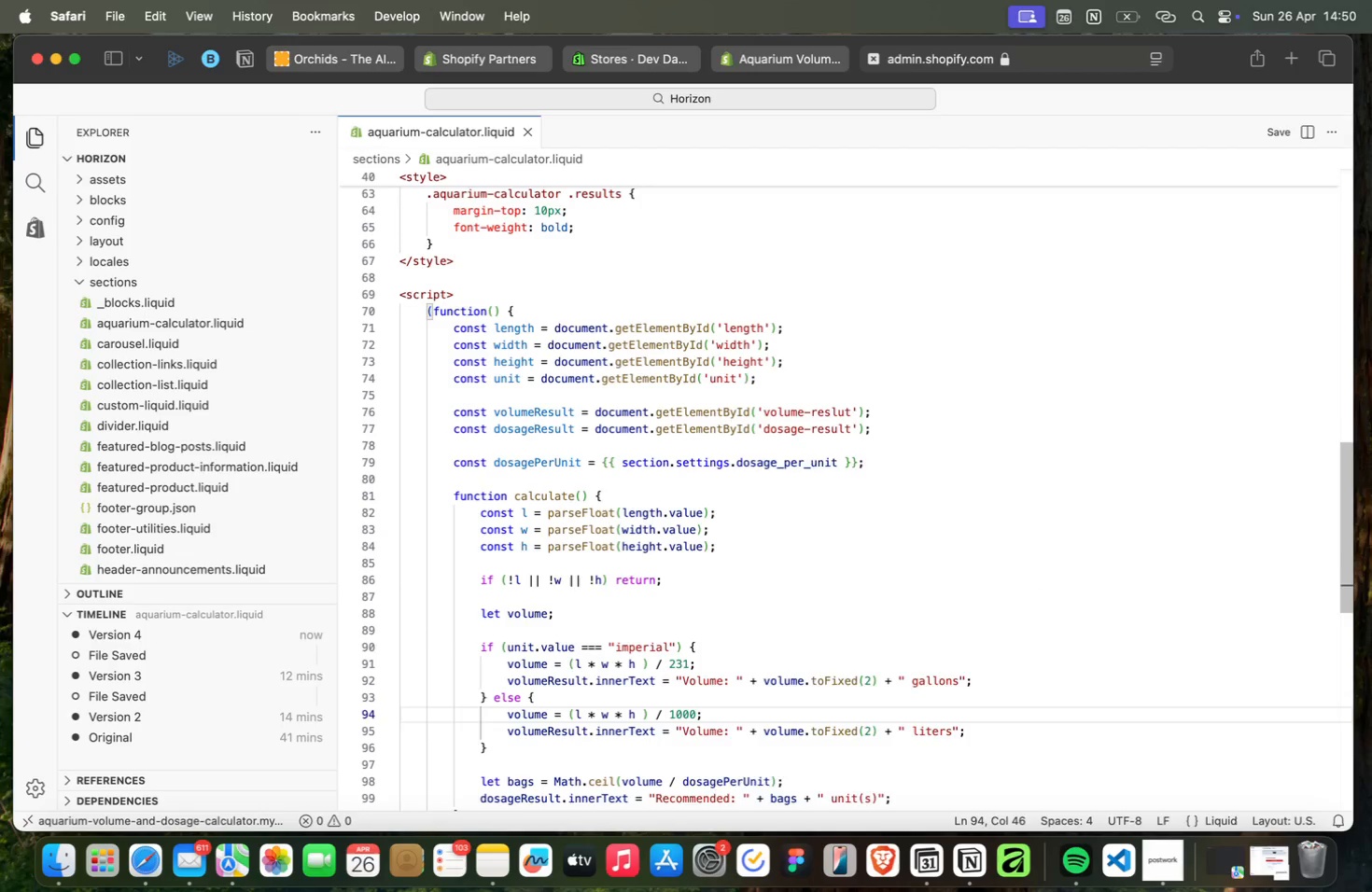 
key(ArrowDown)
 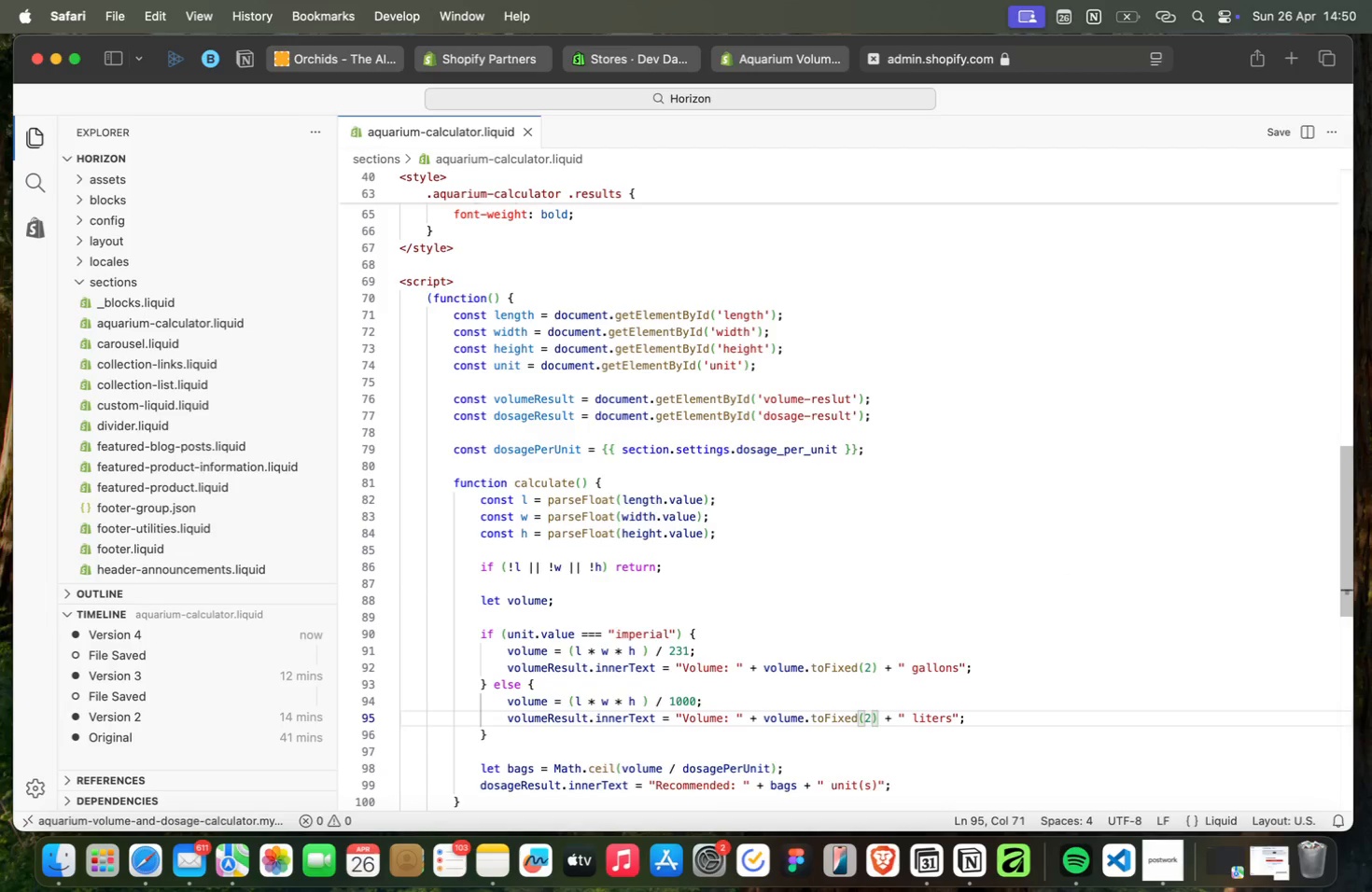 
key(ArrowDown)
 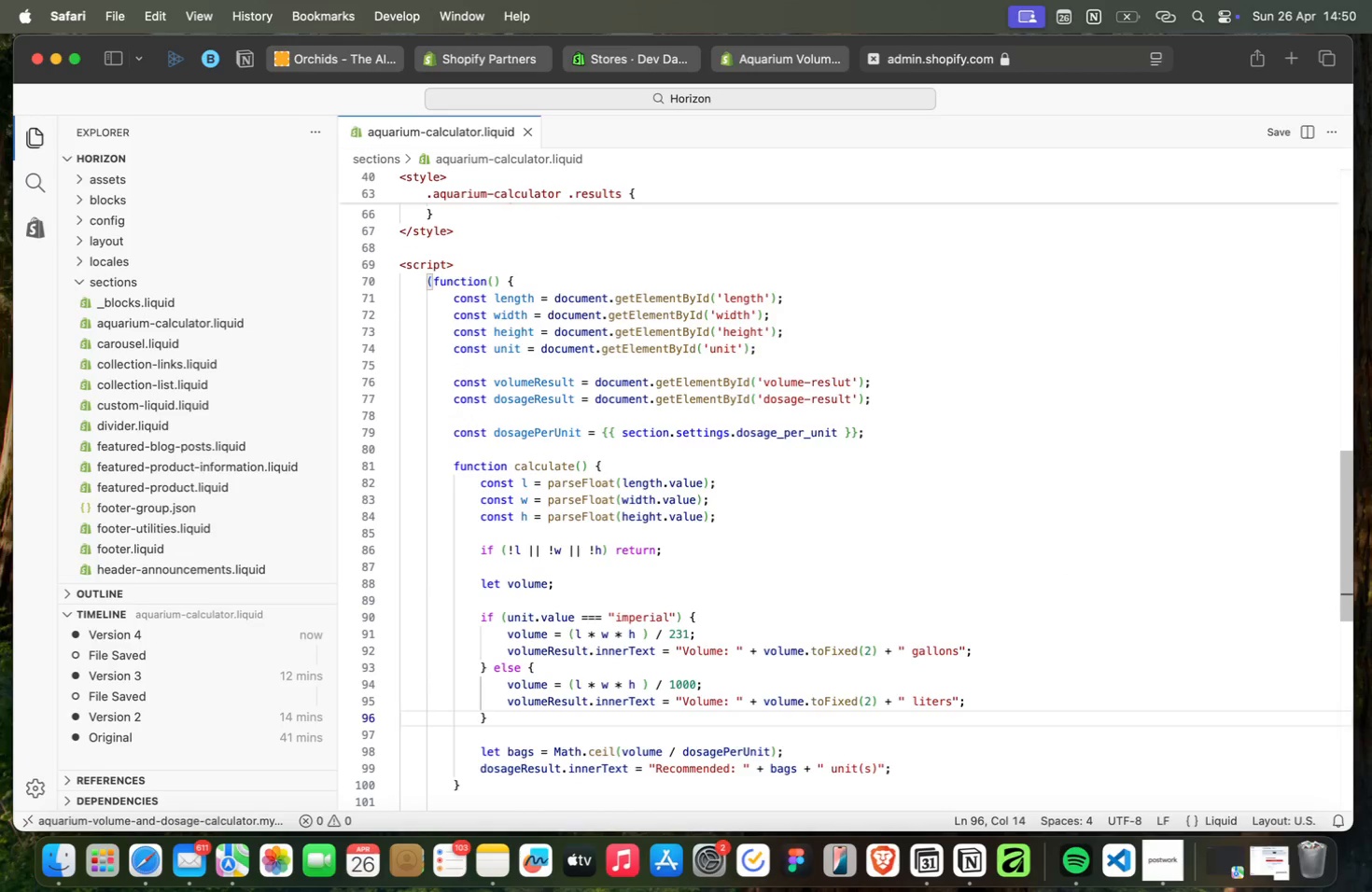 
key(ArrowDown)
 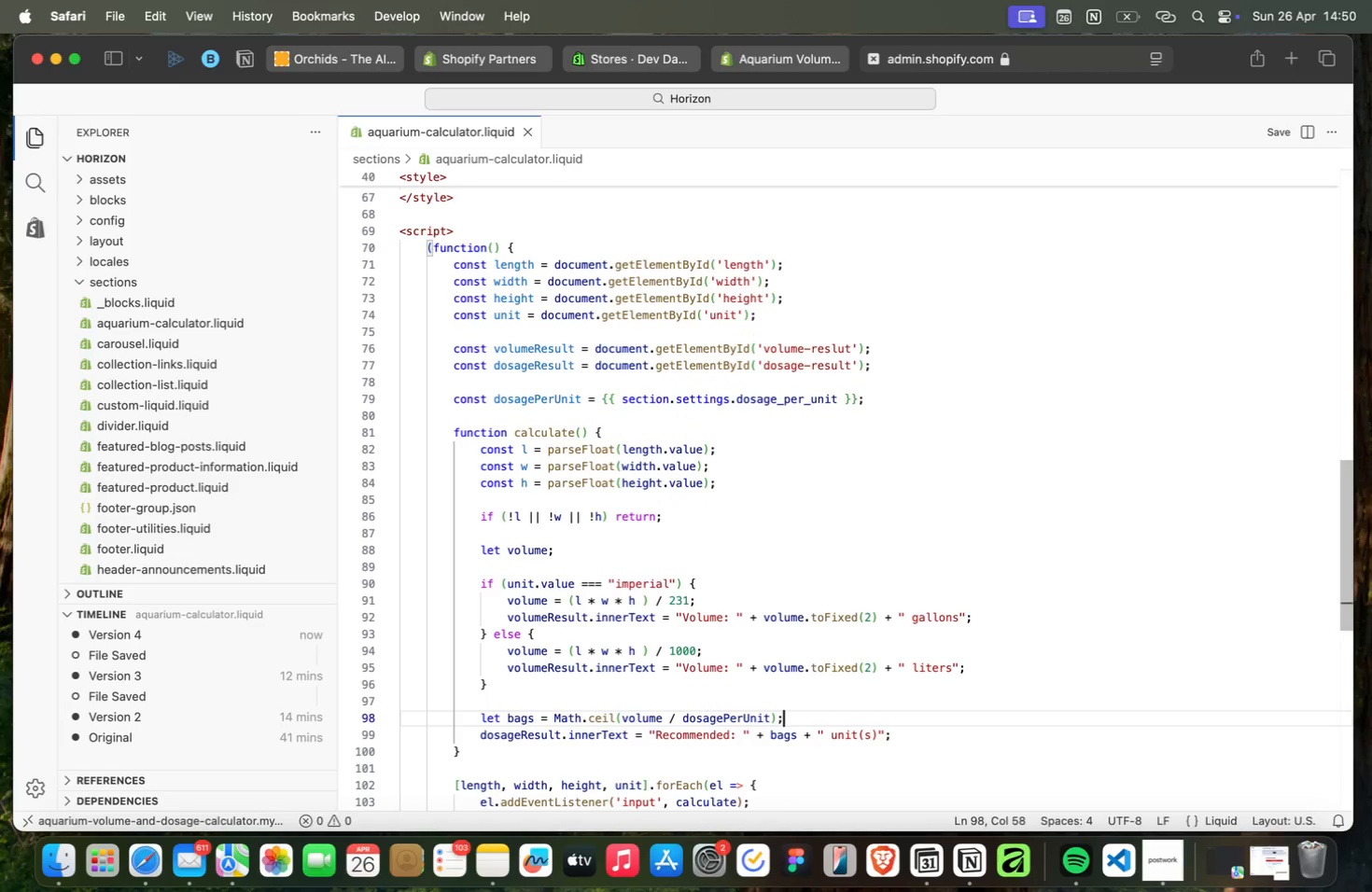 
hold_key(key=ArrowDown, duration=1.5)
 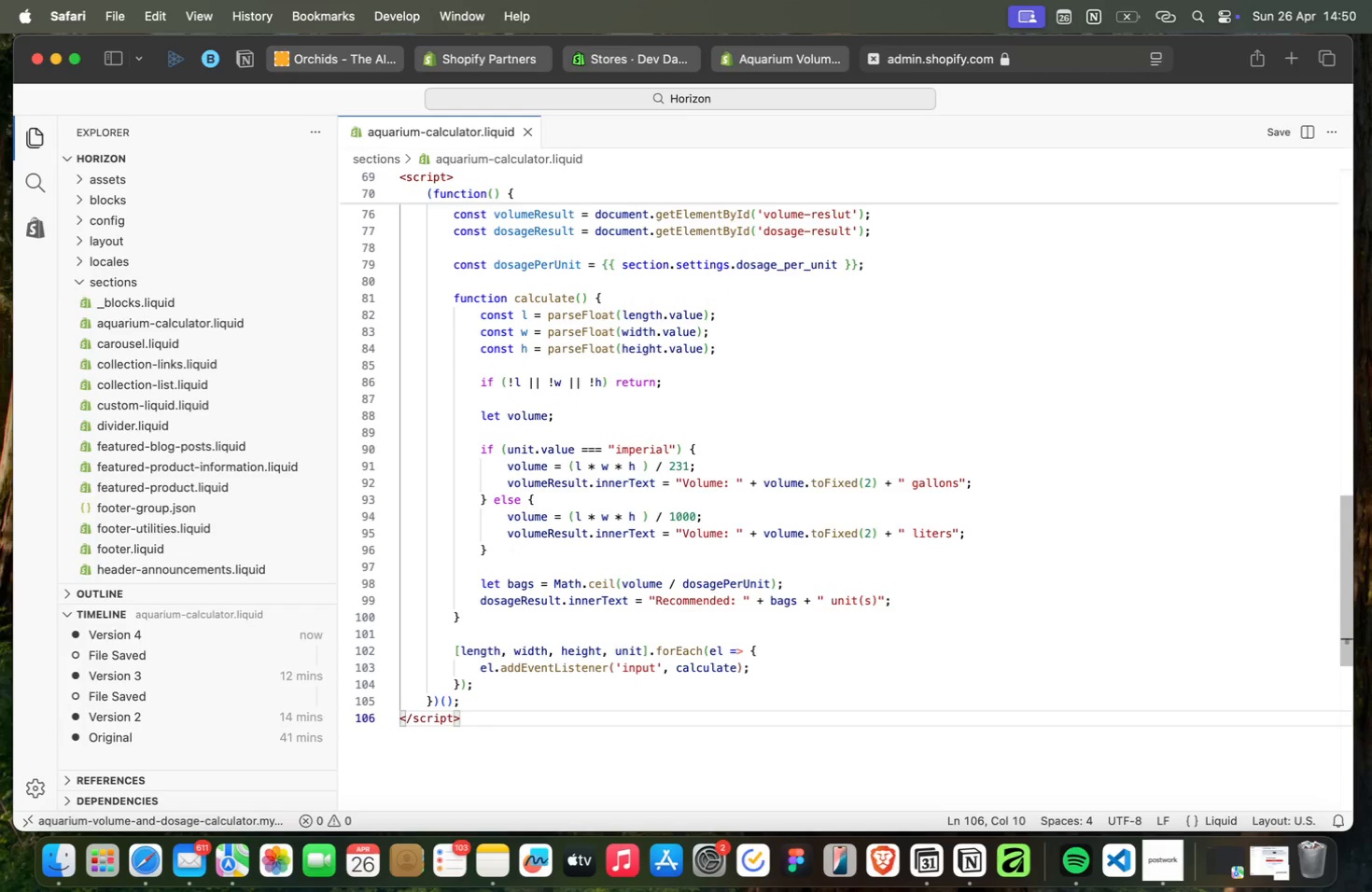 
hold_key(key=ArrowDown, duration=1.51)
 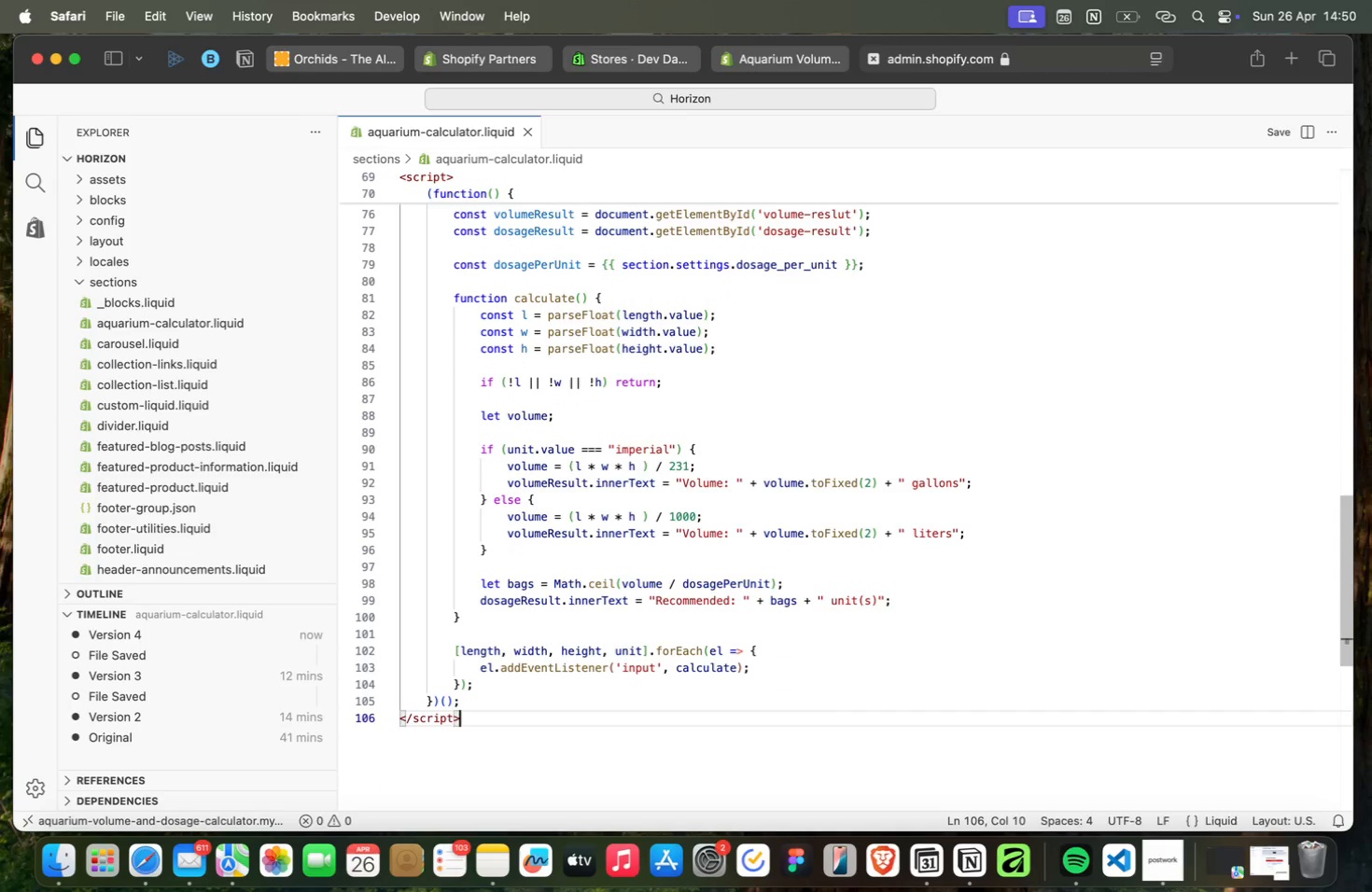 
hold_key(key=ArrowDown, duration=1.51)
 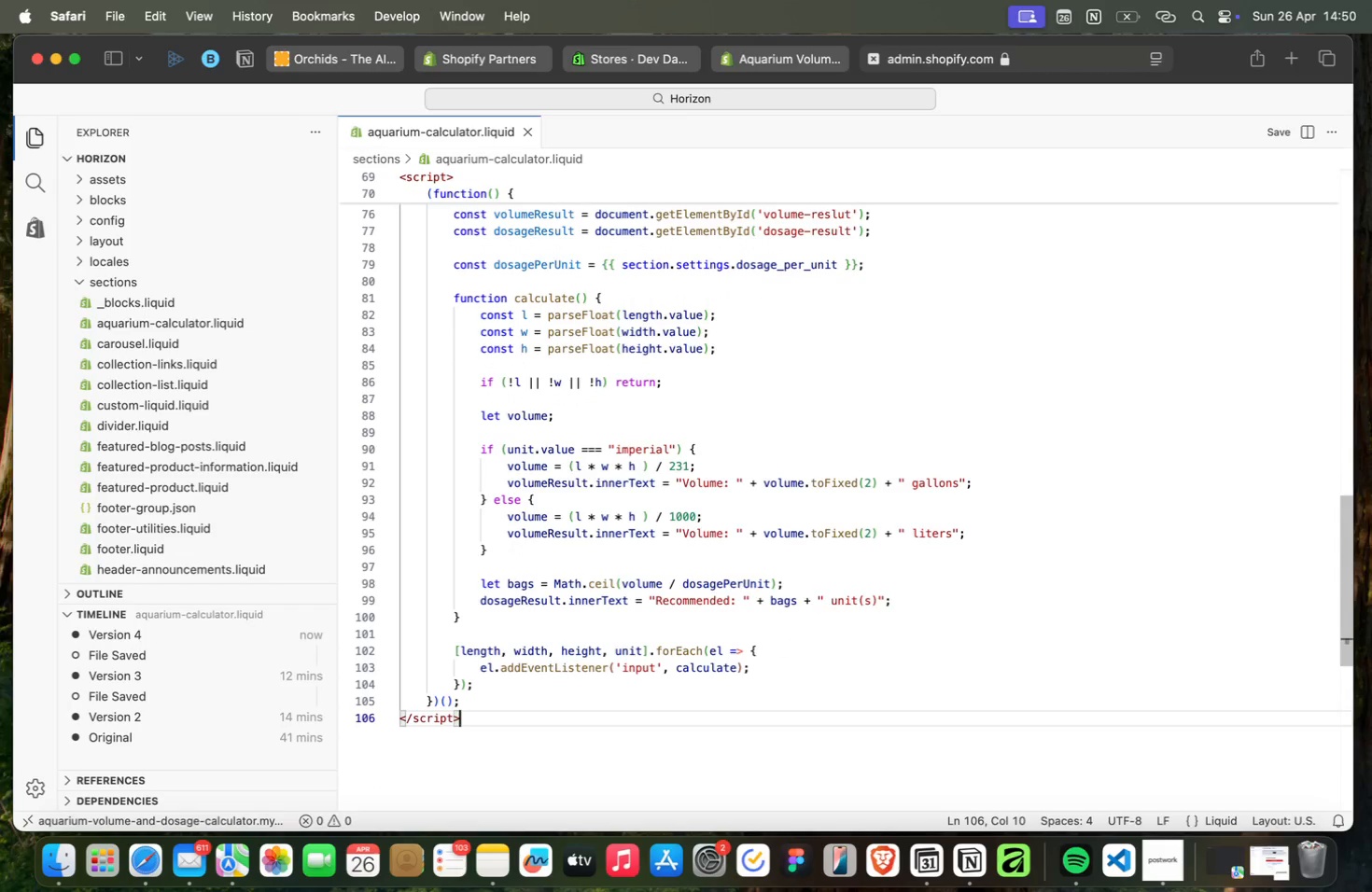 
key(ArrowDown)
 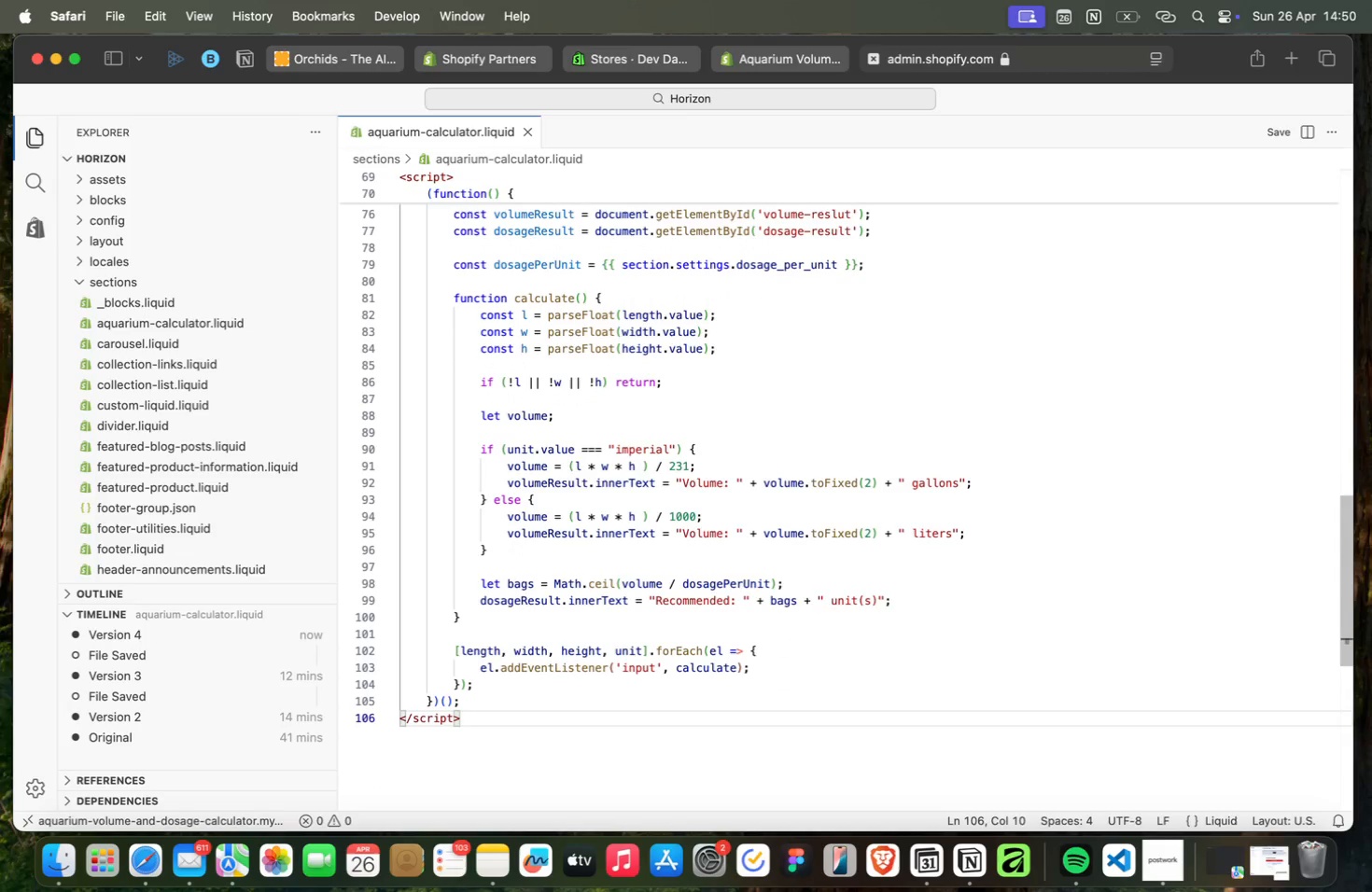 
key(ArrowDown)
 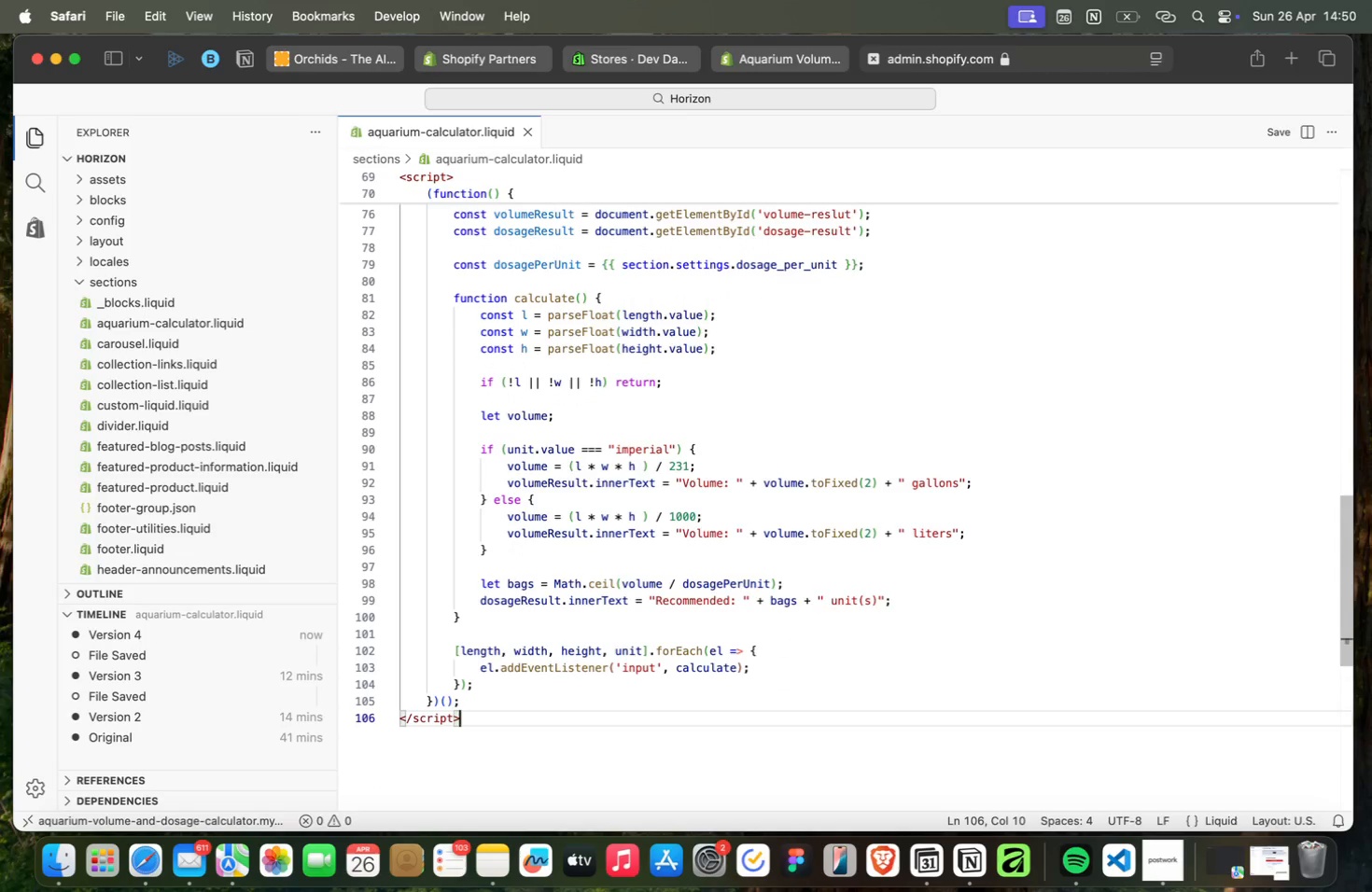 
key(ArrowDown)
 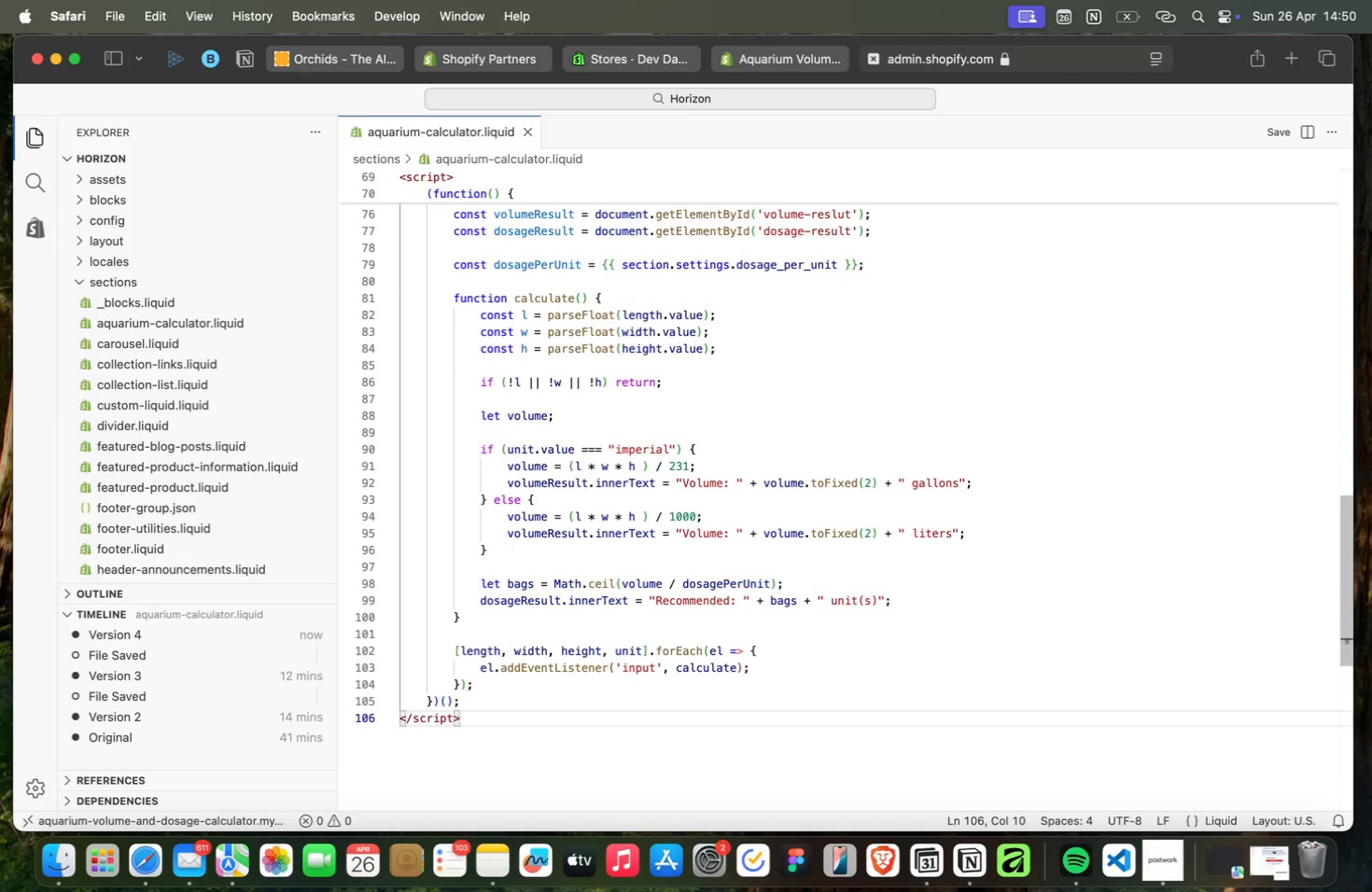 
hold_key(key=ArrowUp, duration=0.46)
 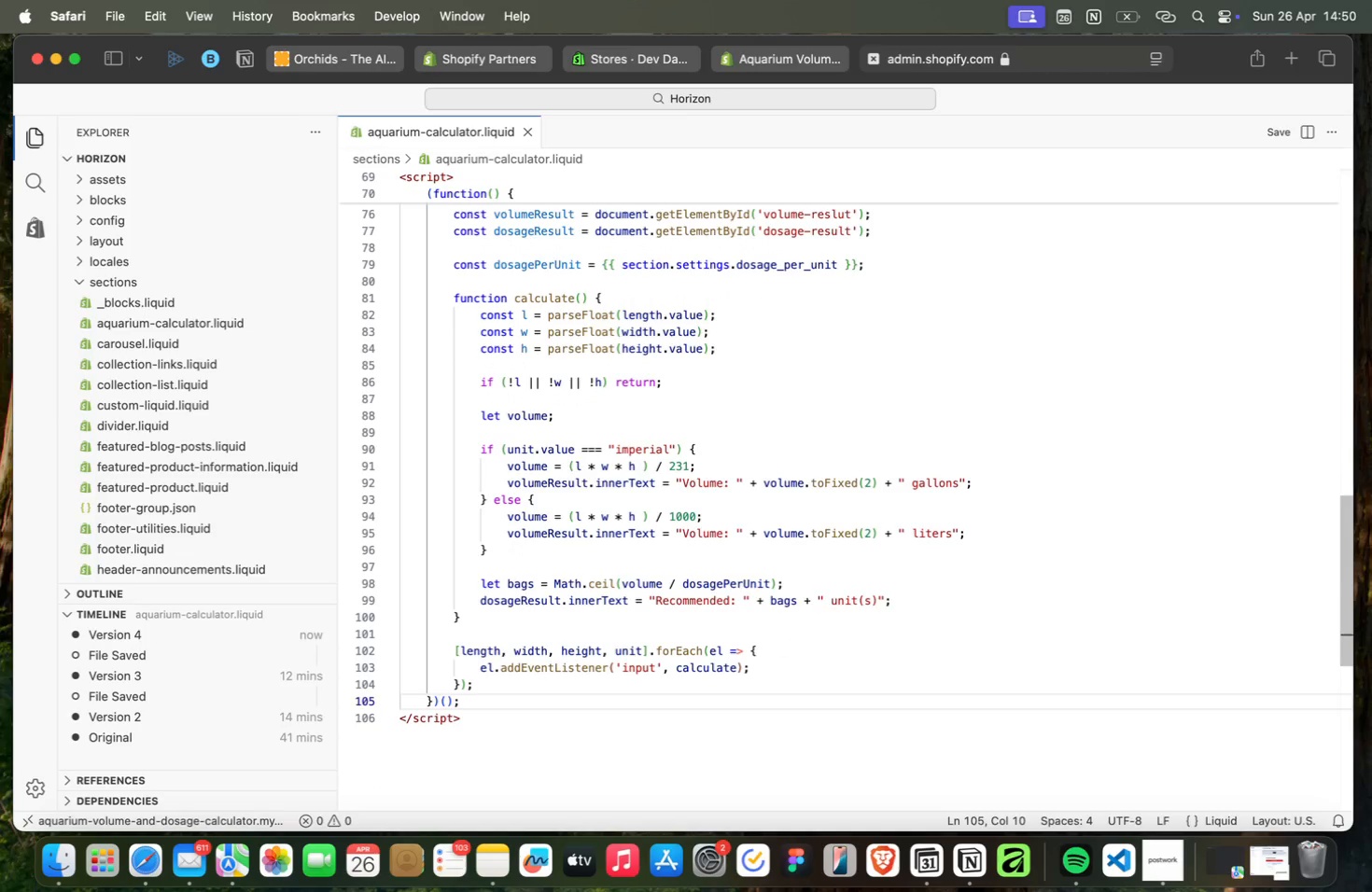 
key(ArrowUp)
 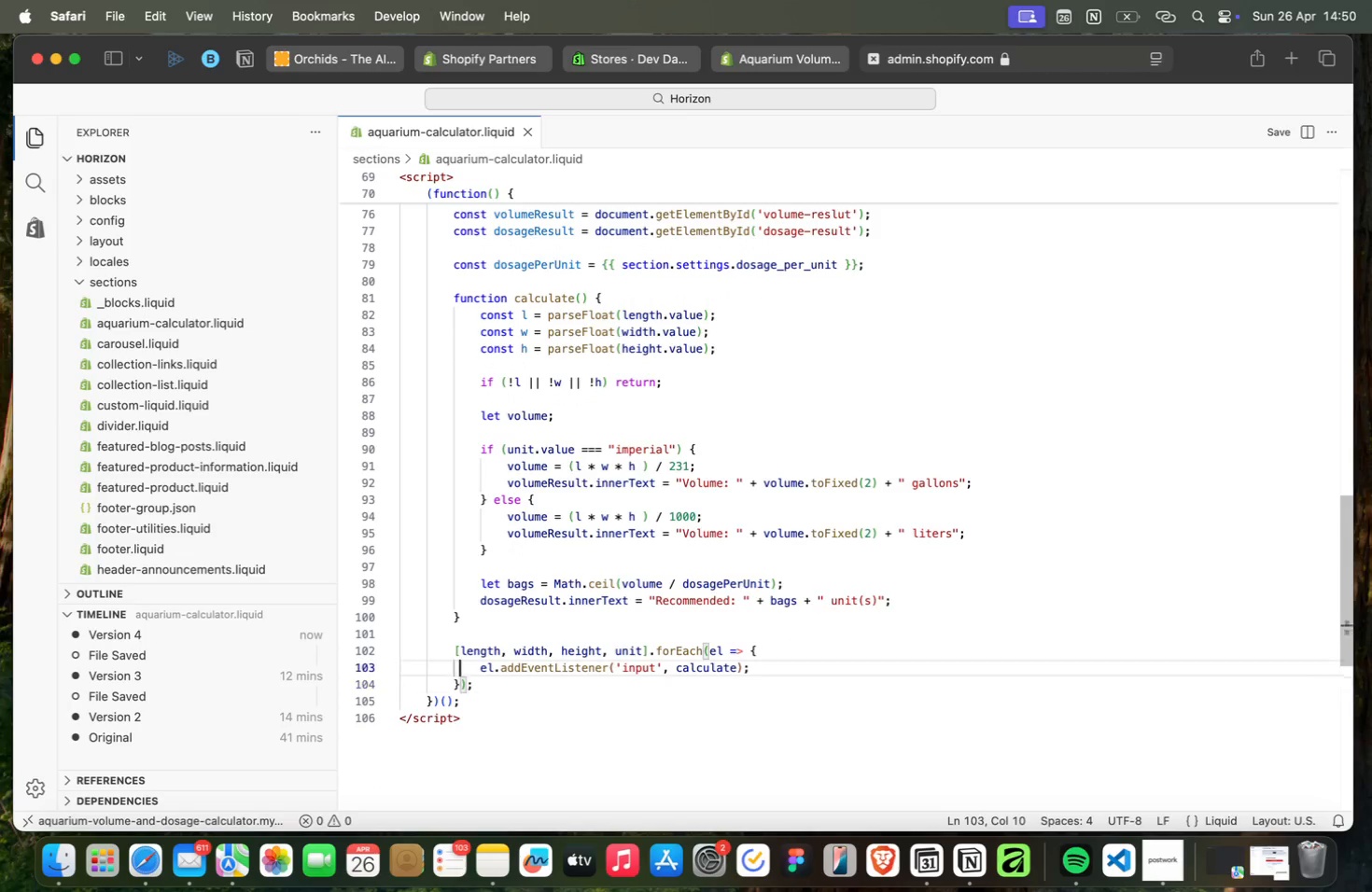 
key(ArrowUp)
 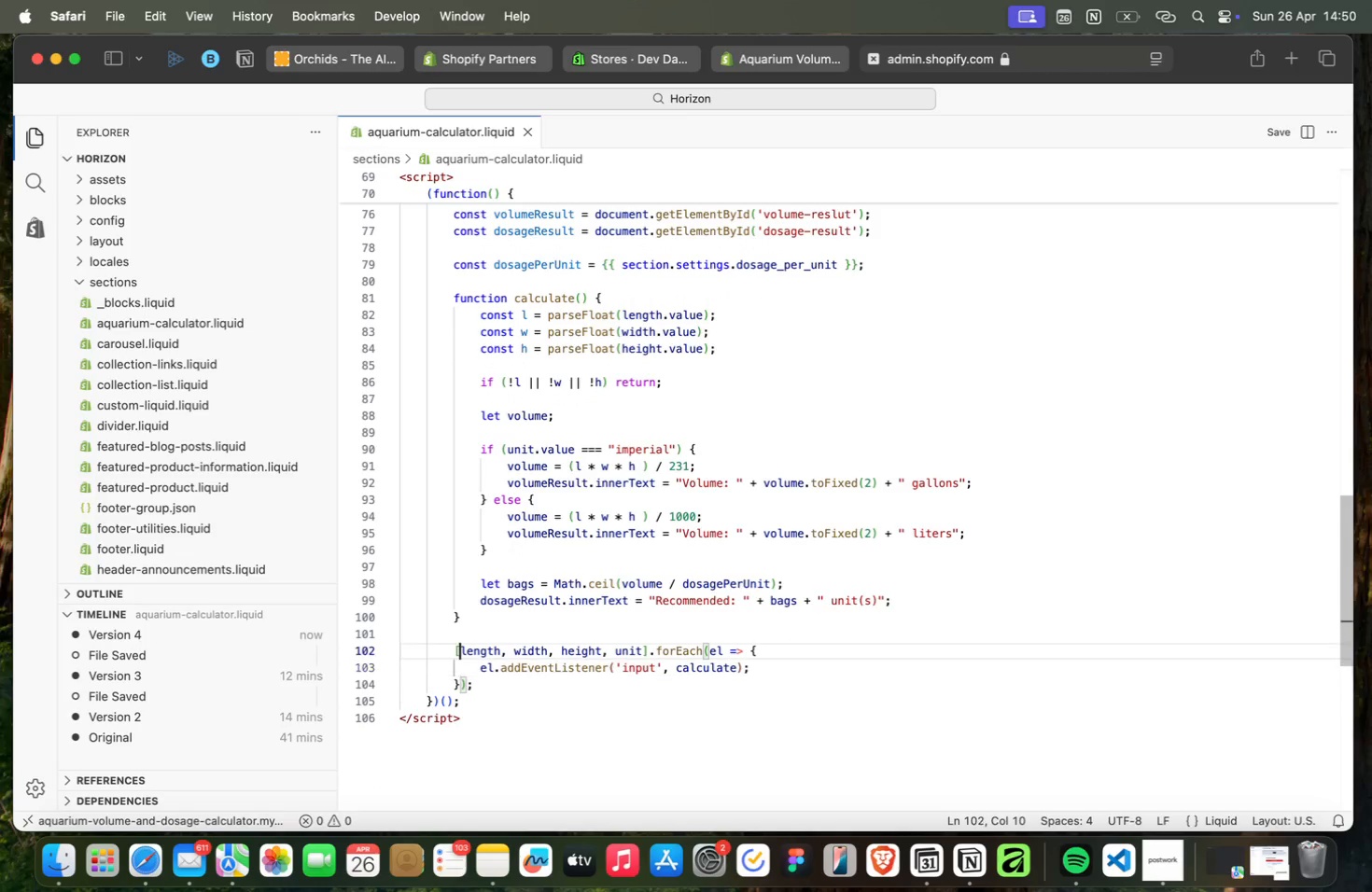 
key(ArrowUp)
 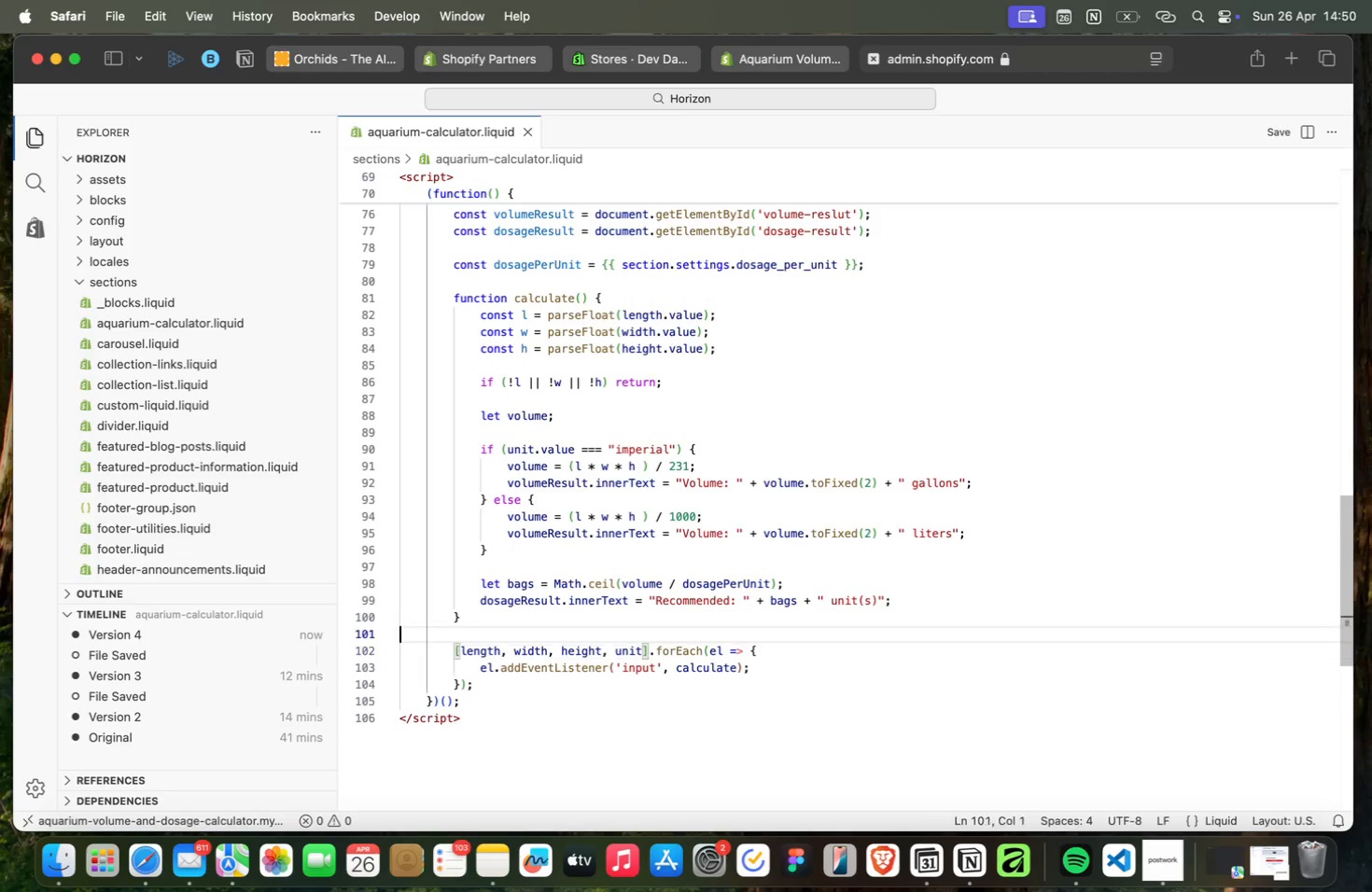 
key(ArrowUp)
 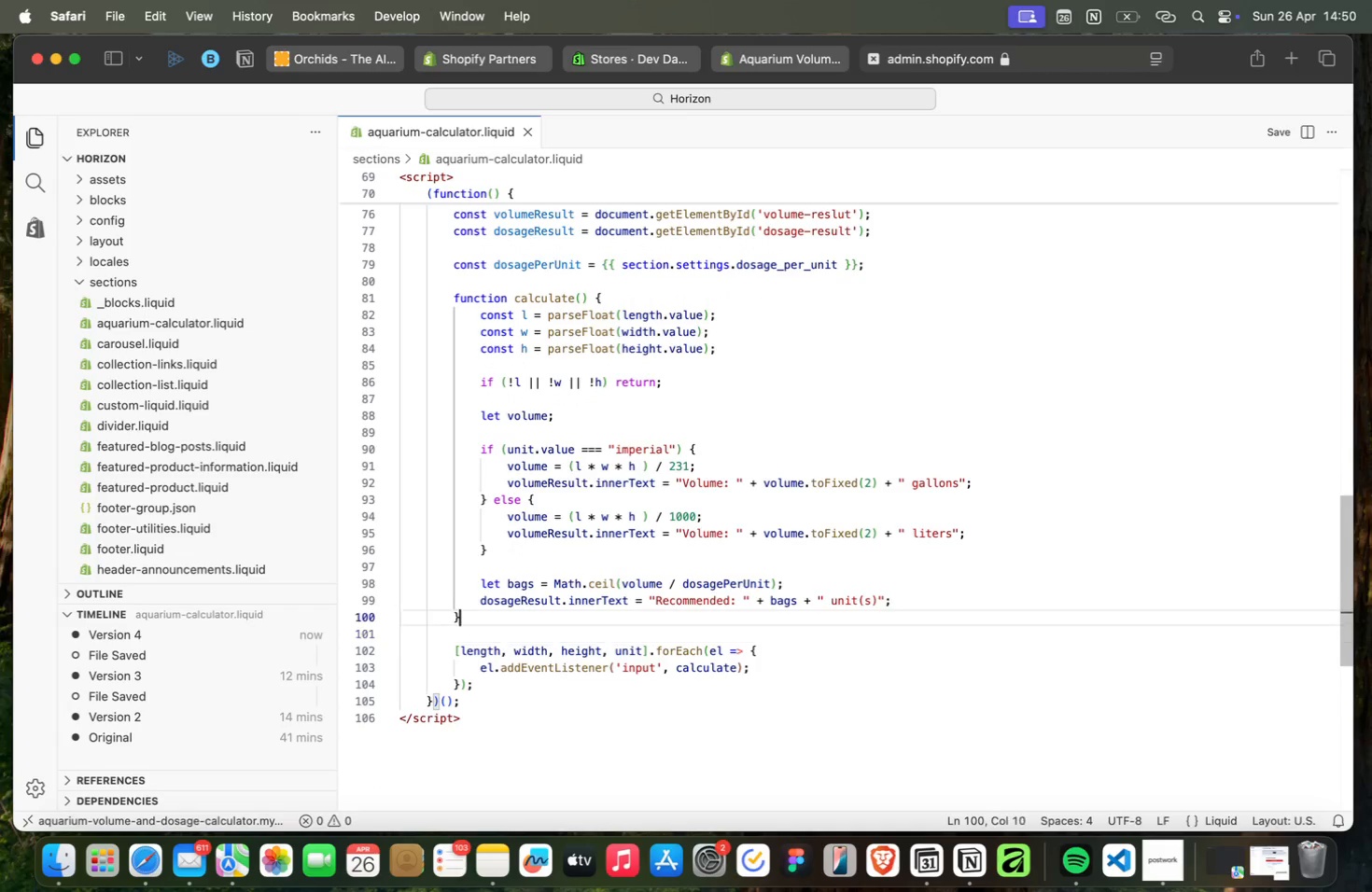 
key(ArrowUp)
 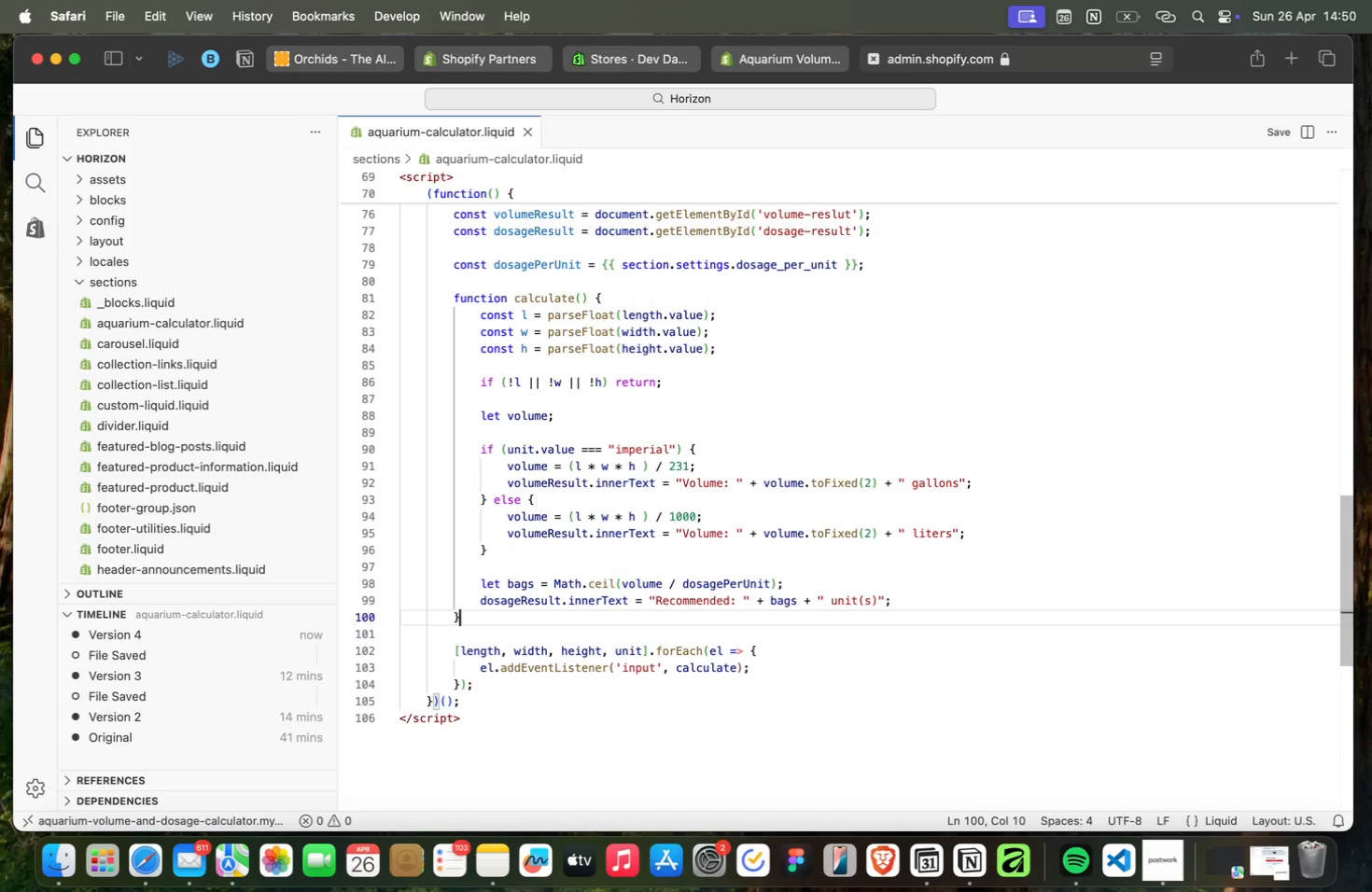 
key(ArrowUp)
 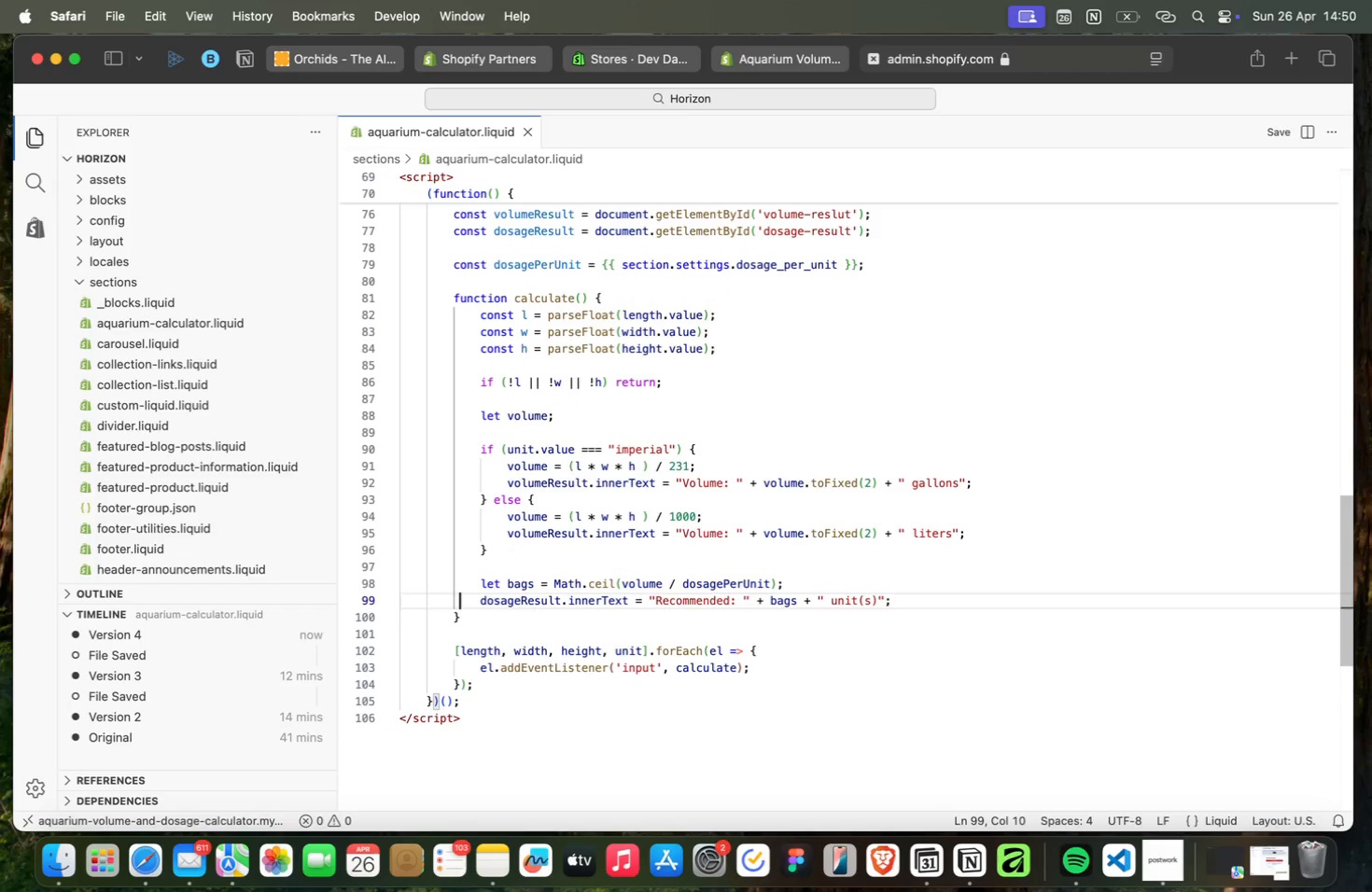 
key(ArrowUp)
 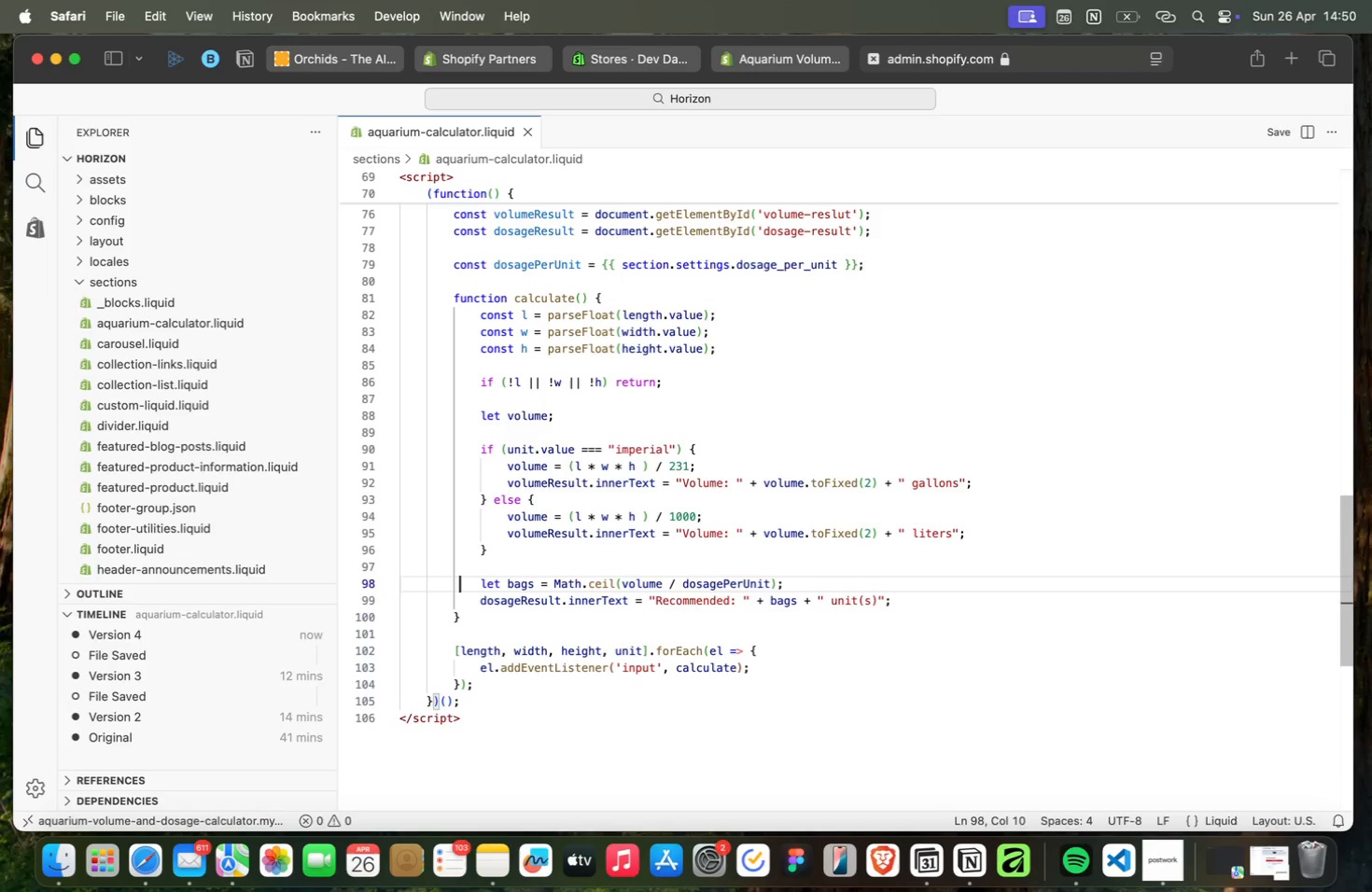 
key(ArrowUp)
 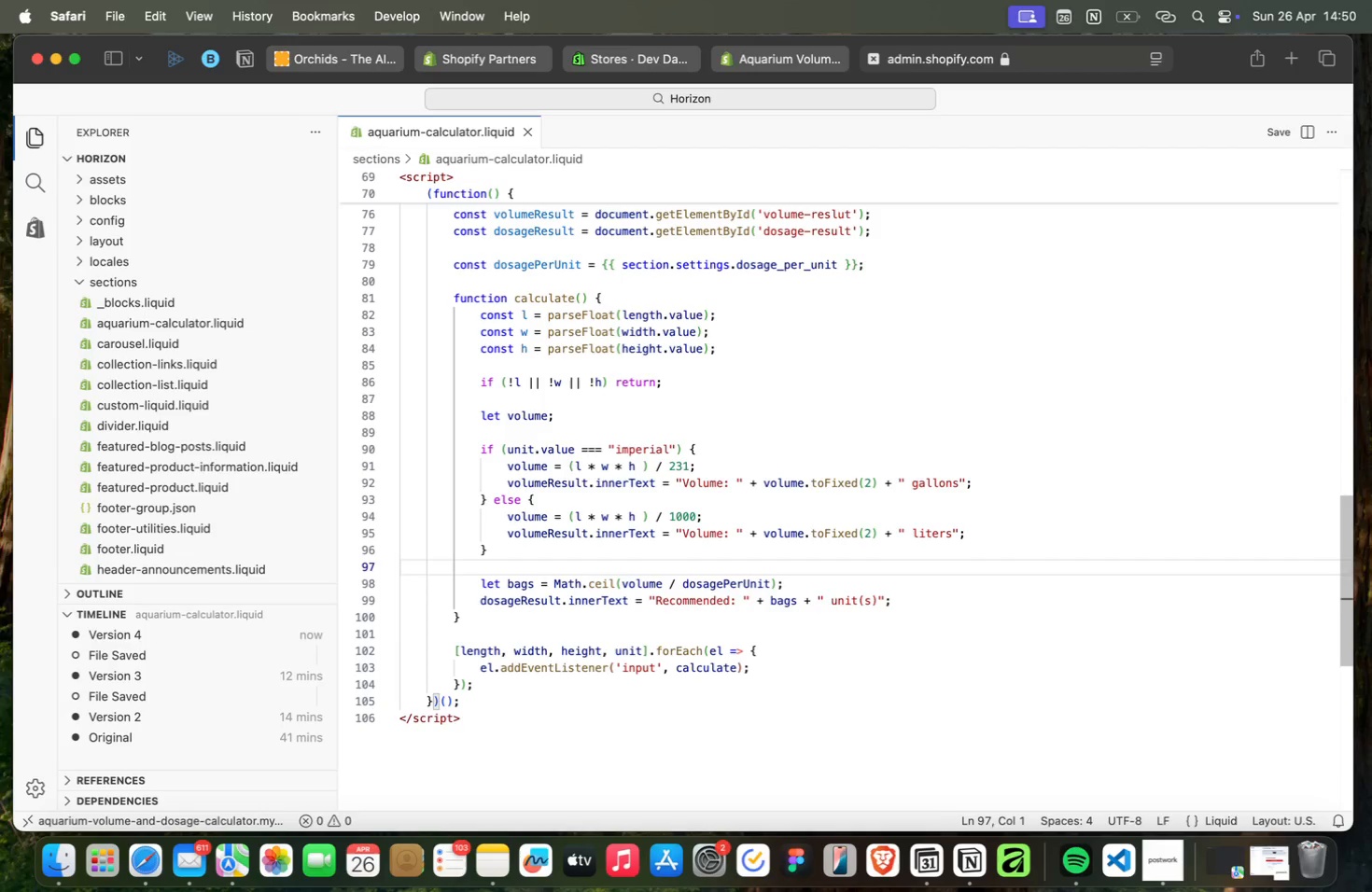 
key(ArrowUp)
 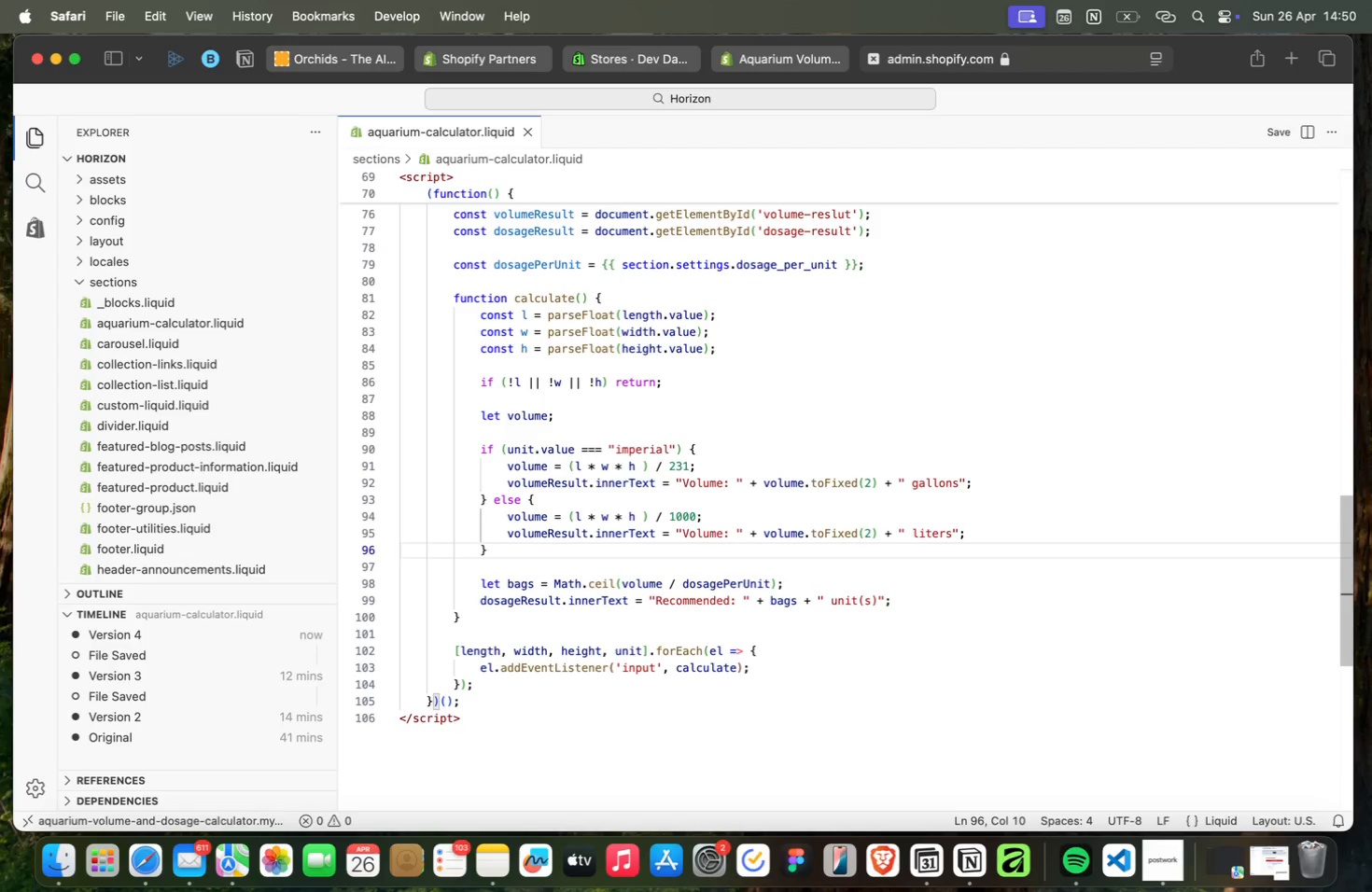 
key(ArrowUp)
 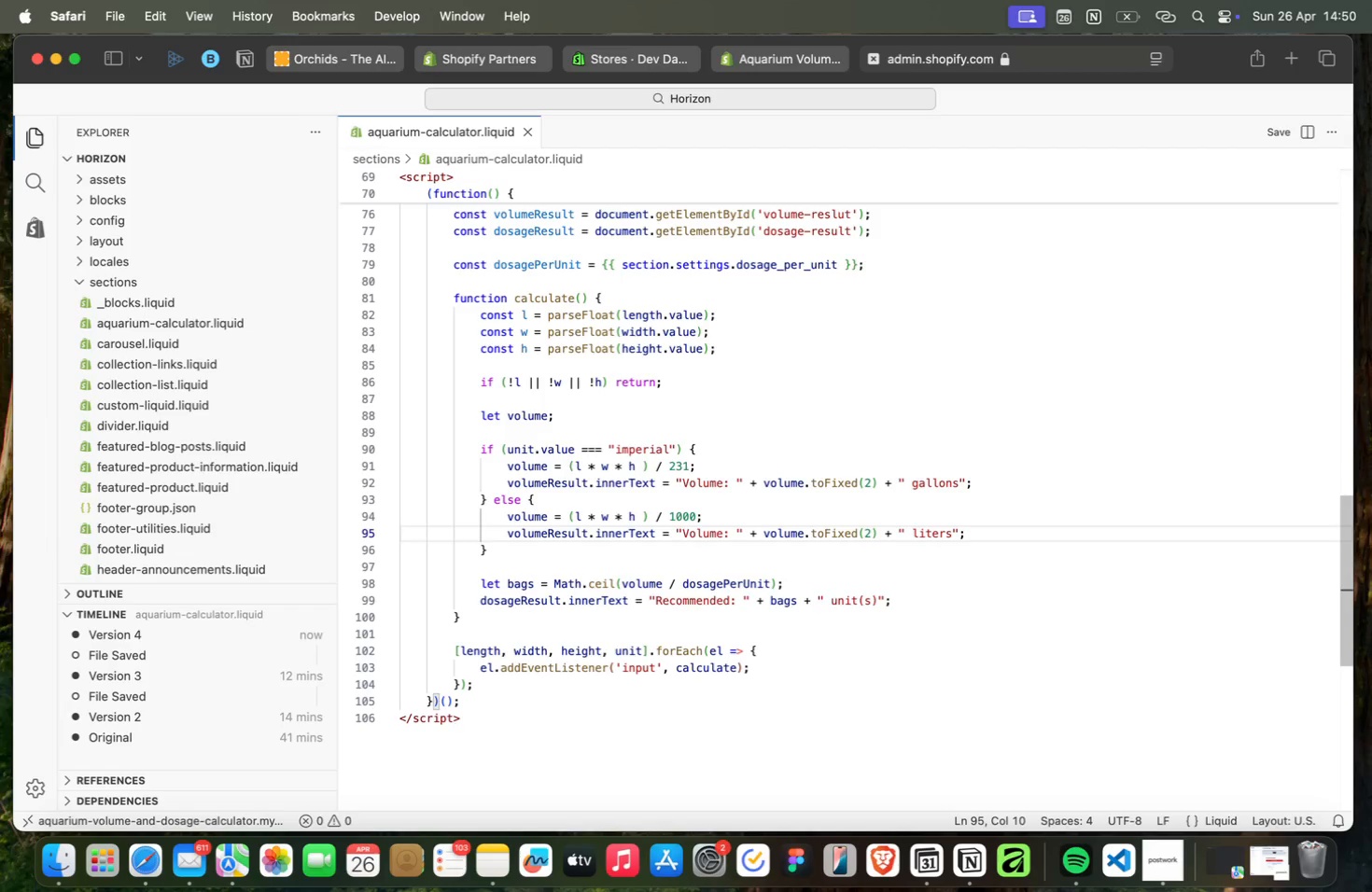 
key(ArrowUp)
 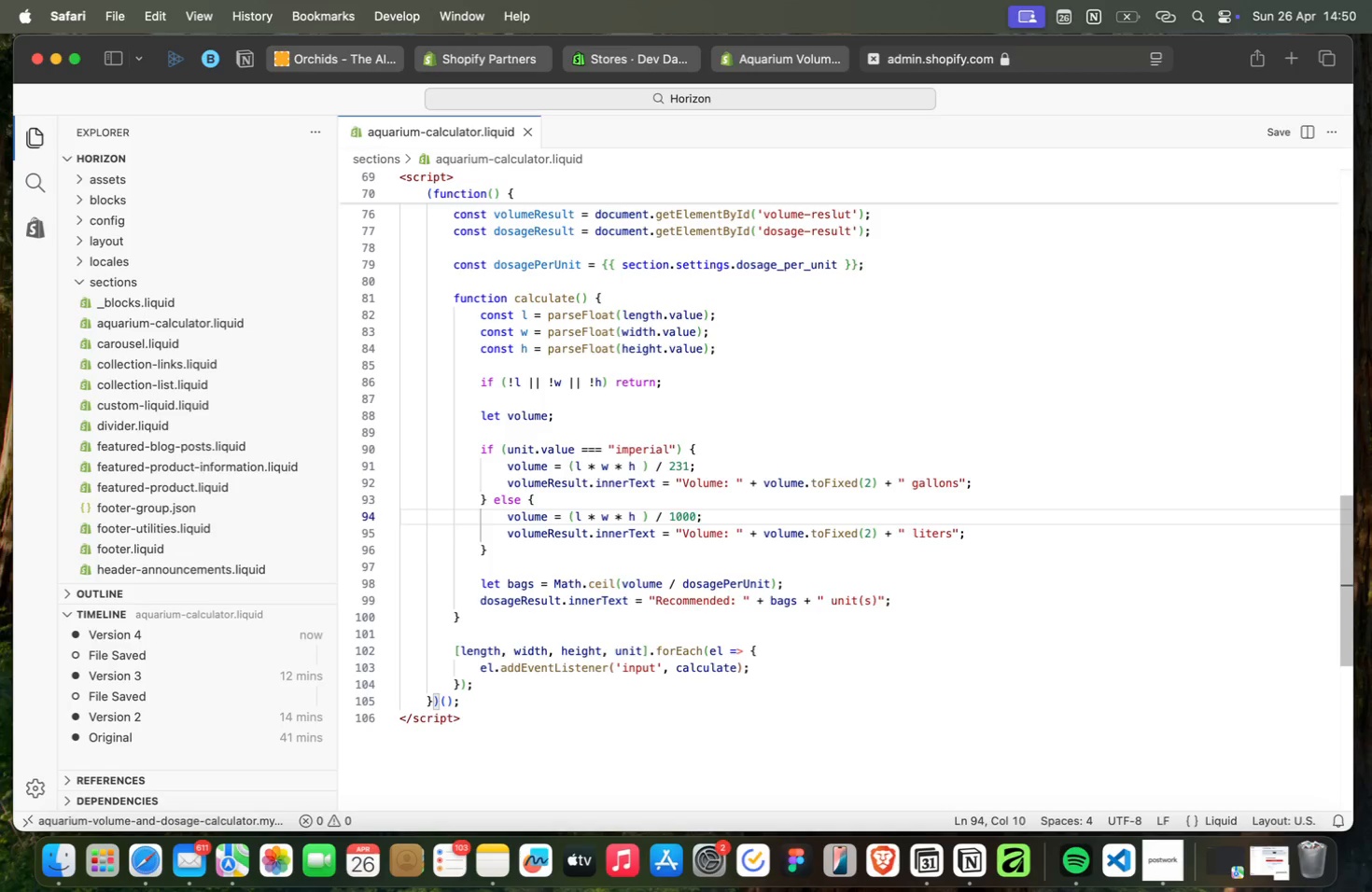 
wait(11.55)
 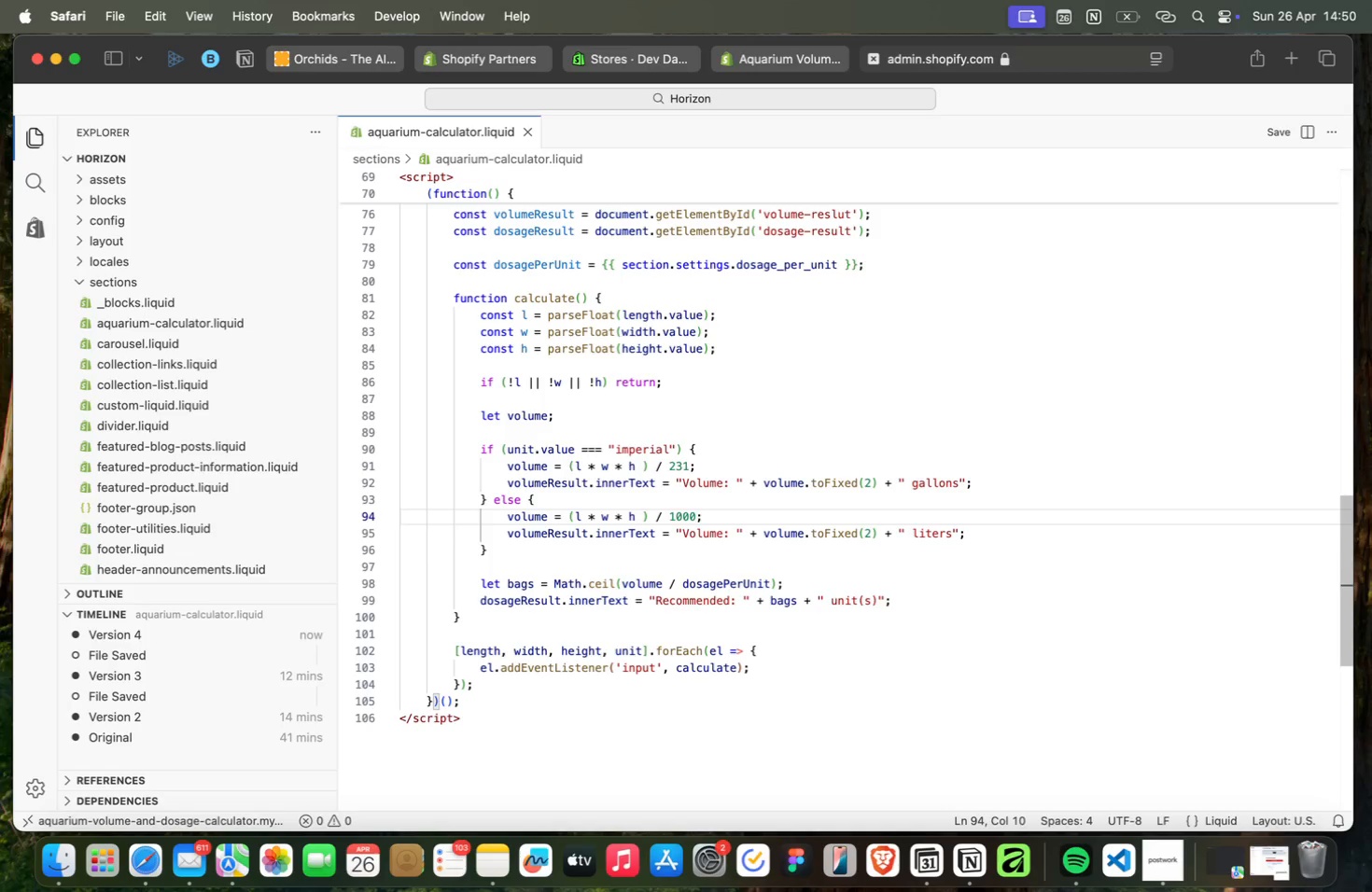 
key(ArrowUp)
 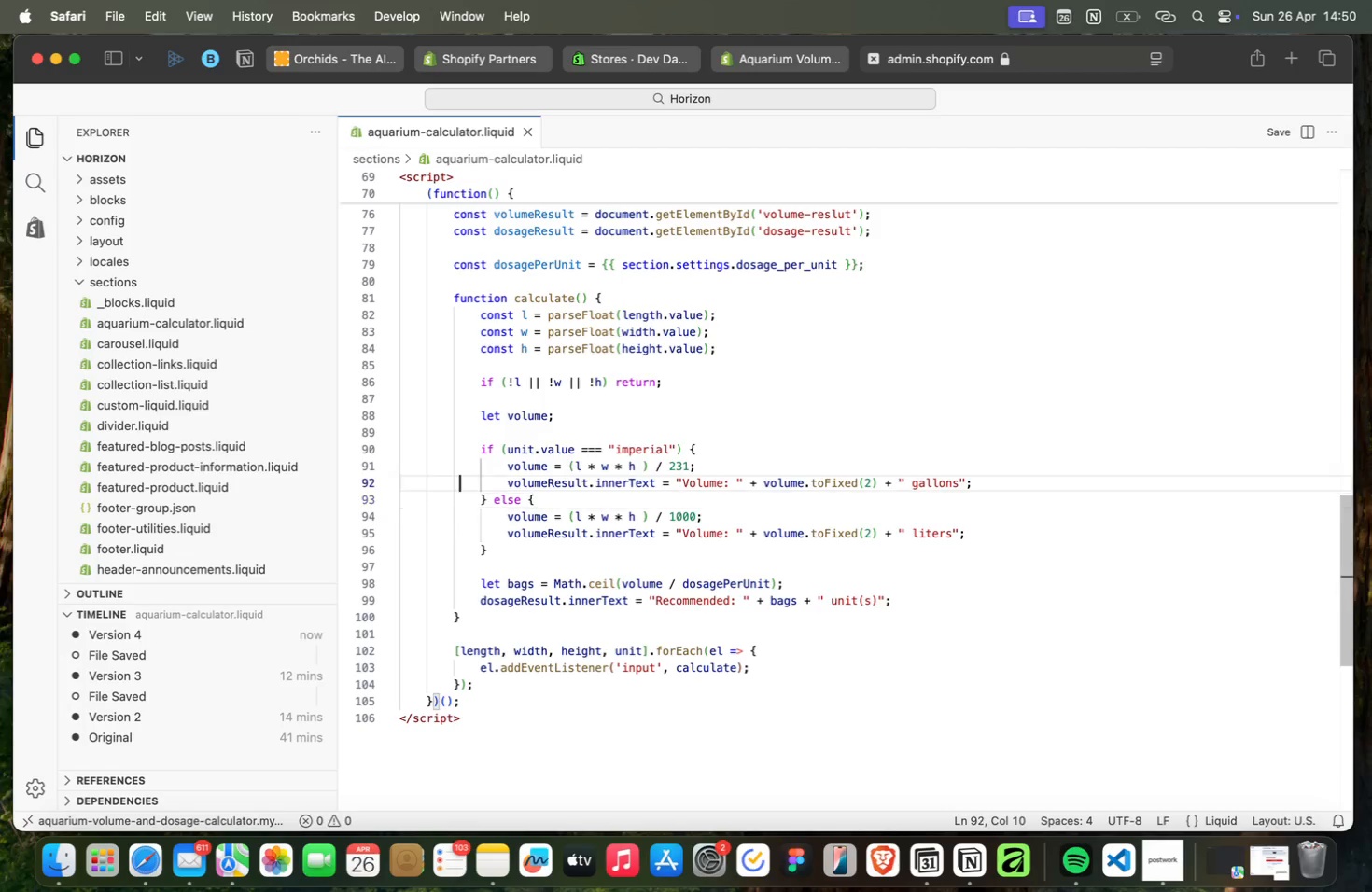 
key(ArrowUp)
 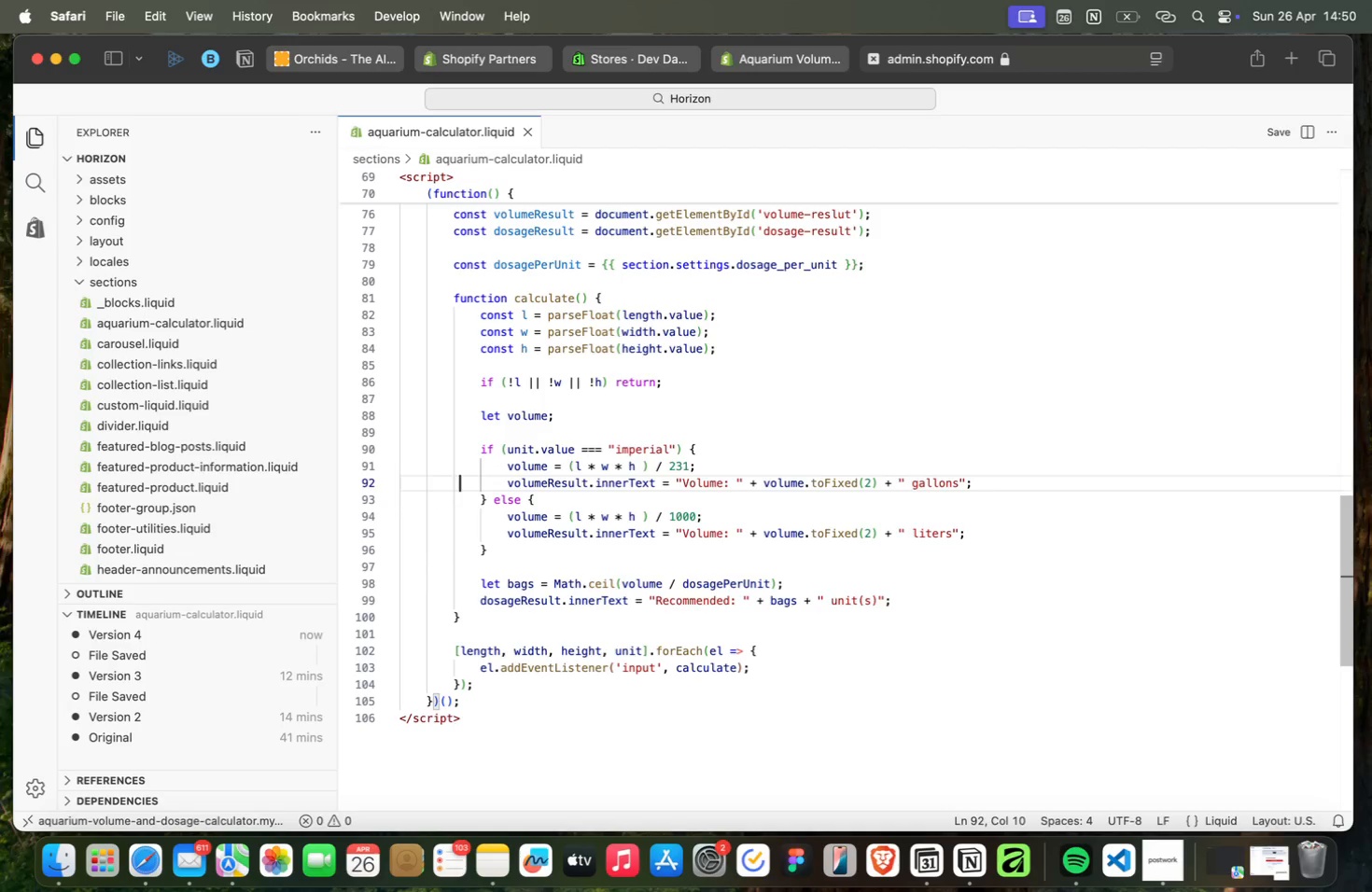 
key(ArrowUp)
 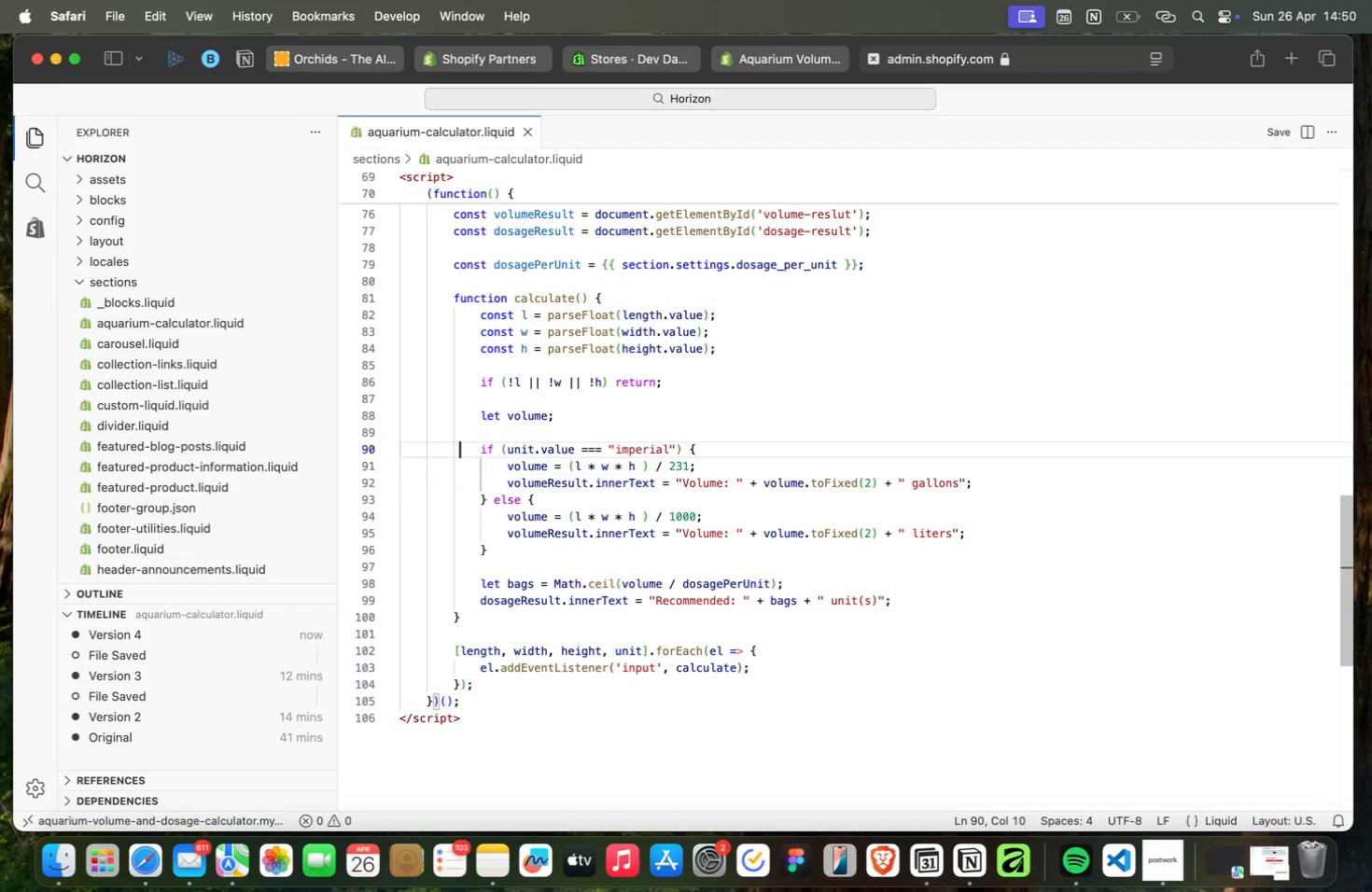 
key(ArrowUp)
 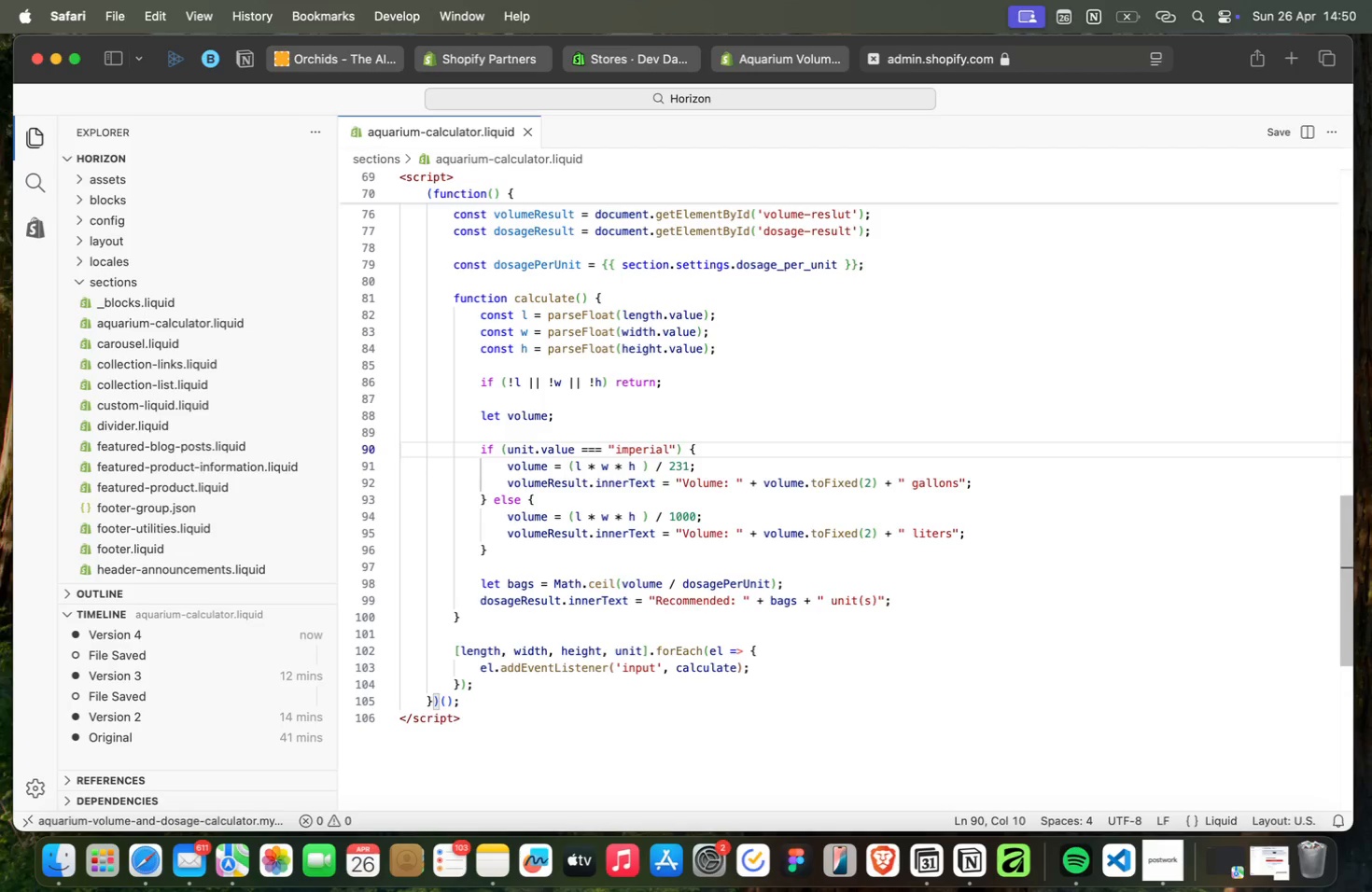 
key(ArrowUp)
 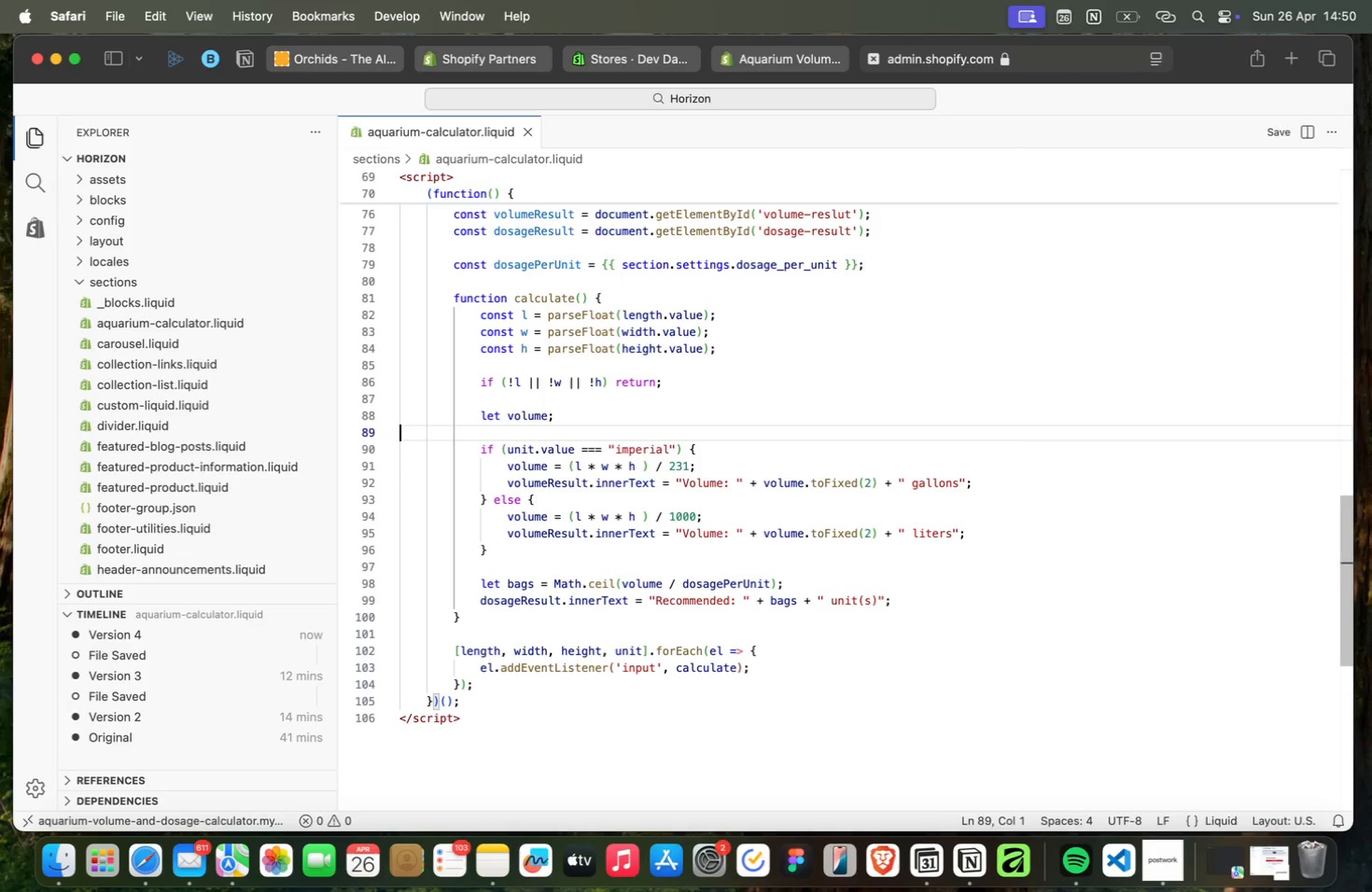 
key(ArrowUp)
 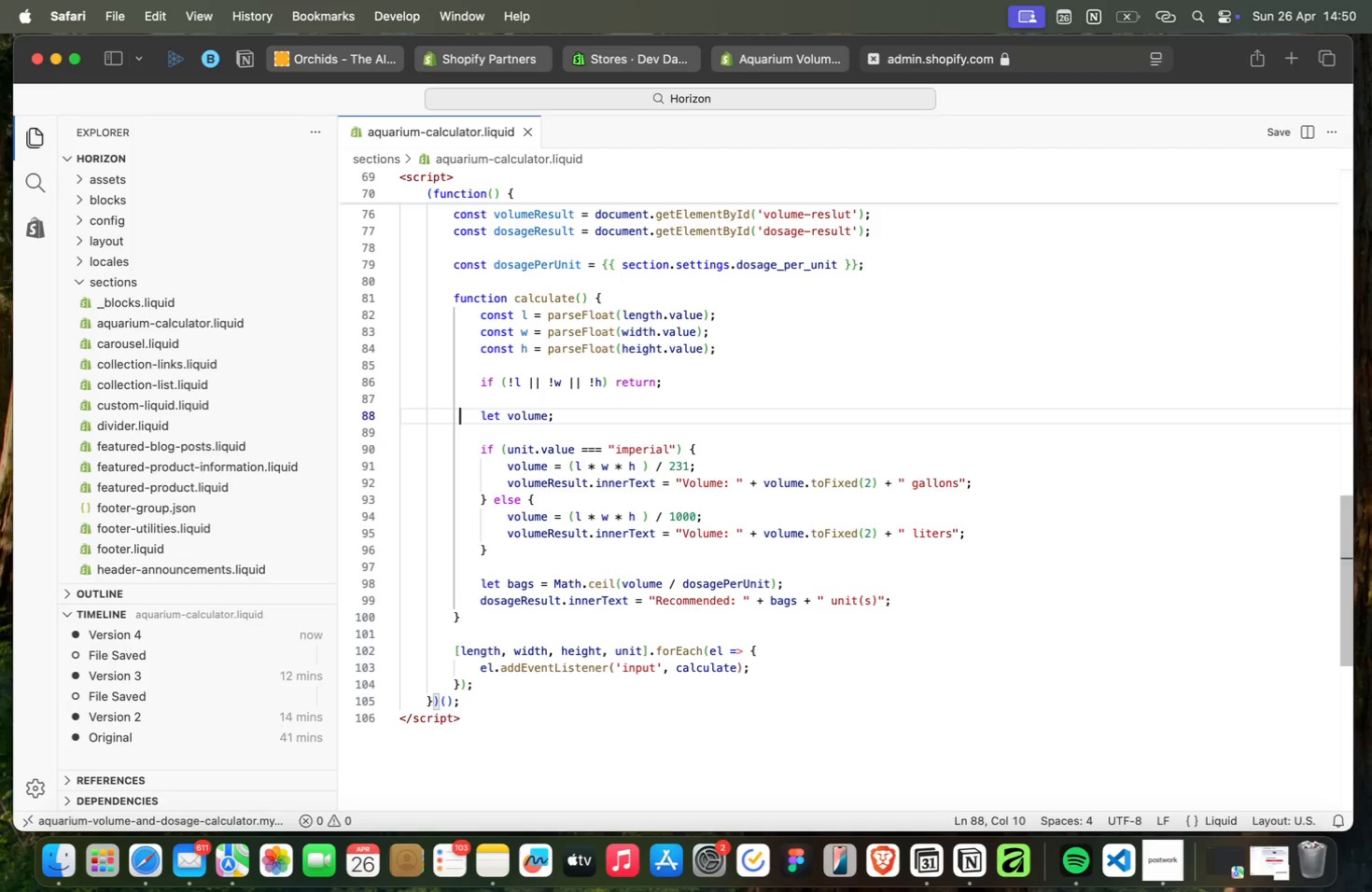 
key(ArrowUp)
 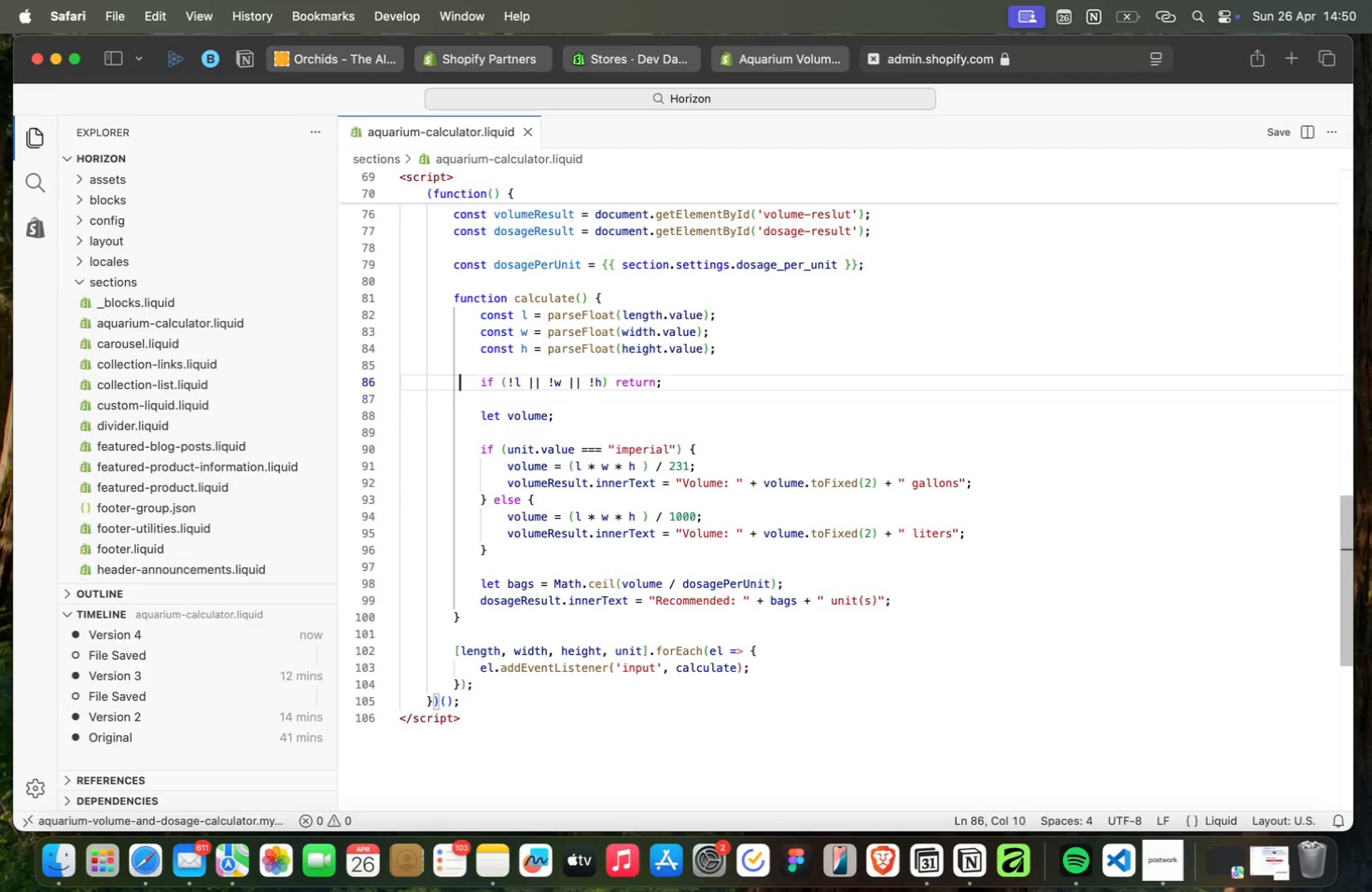 
key(ArrowUp)
 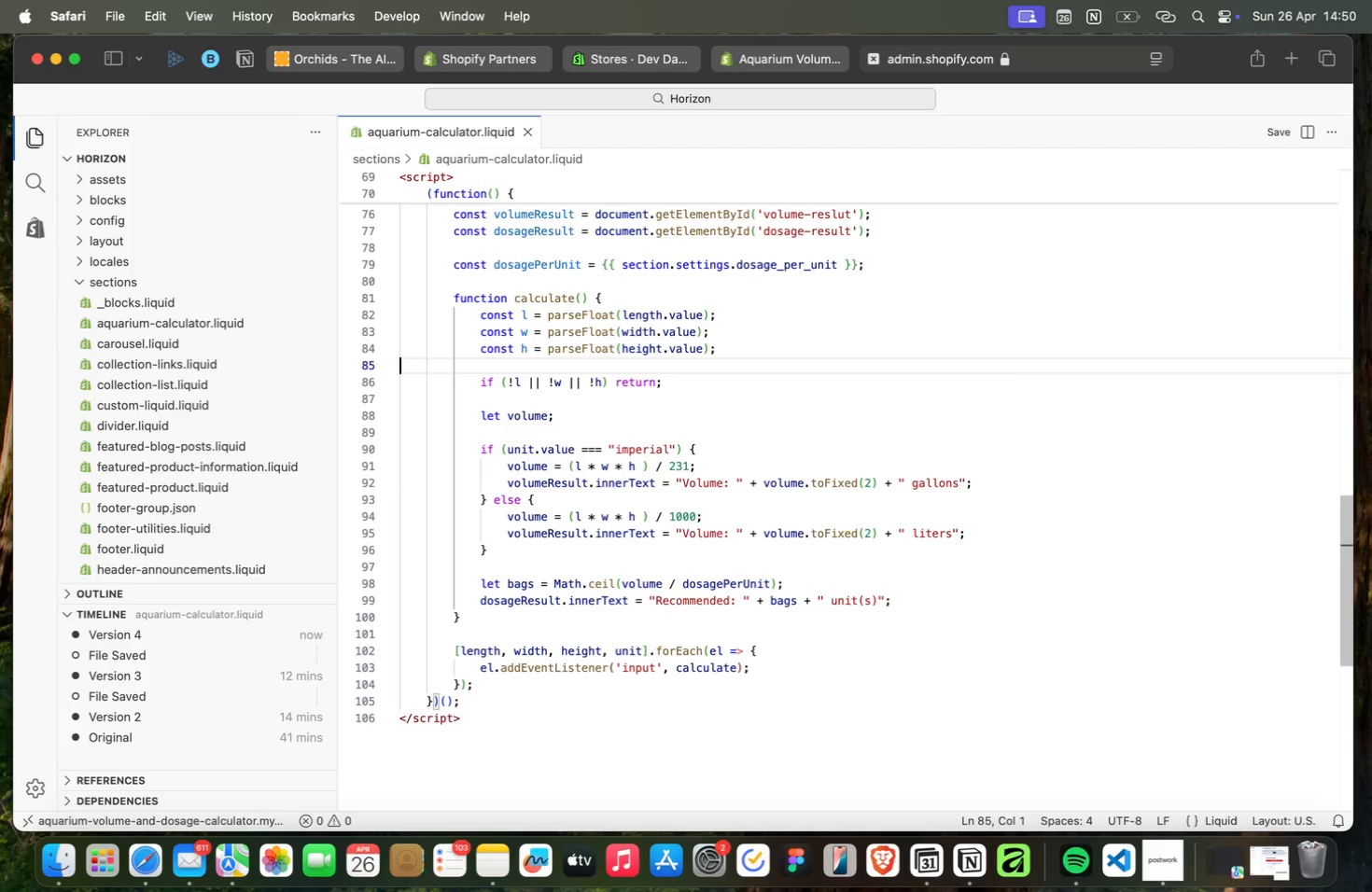 
key(ArrowUp)
 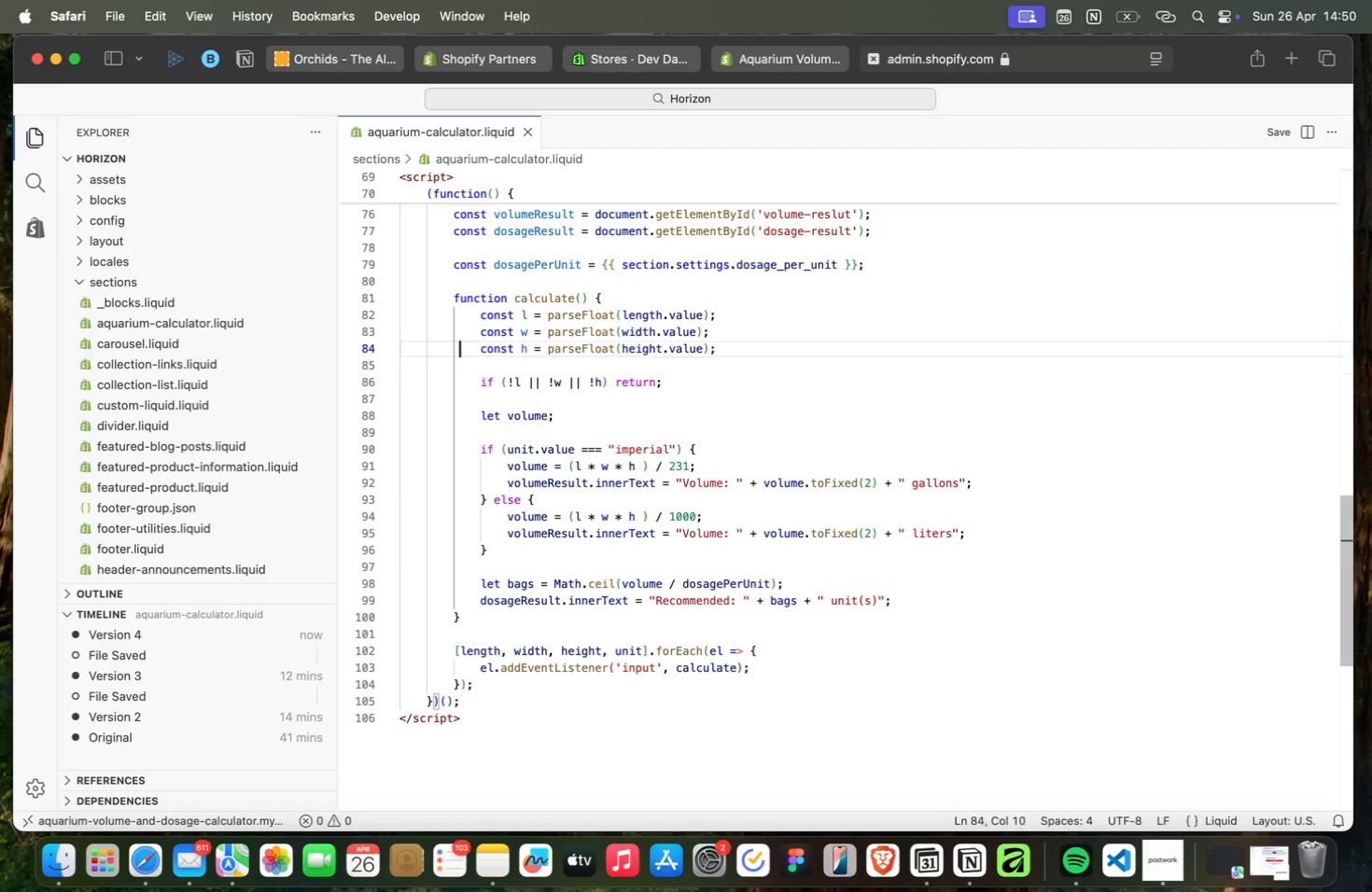 
key(ArrowUp)
 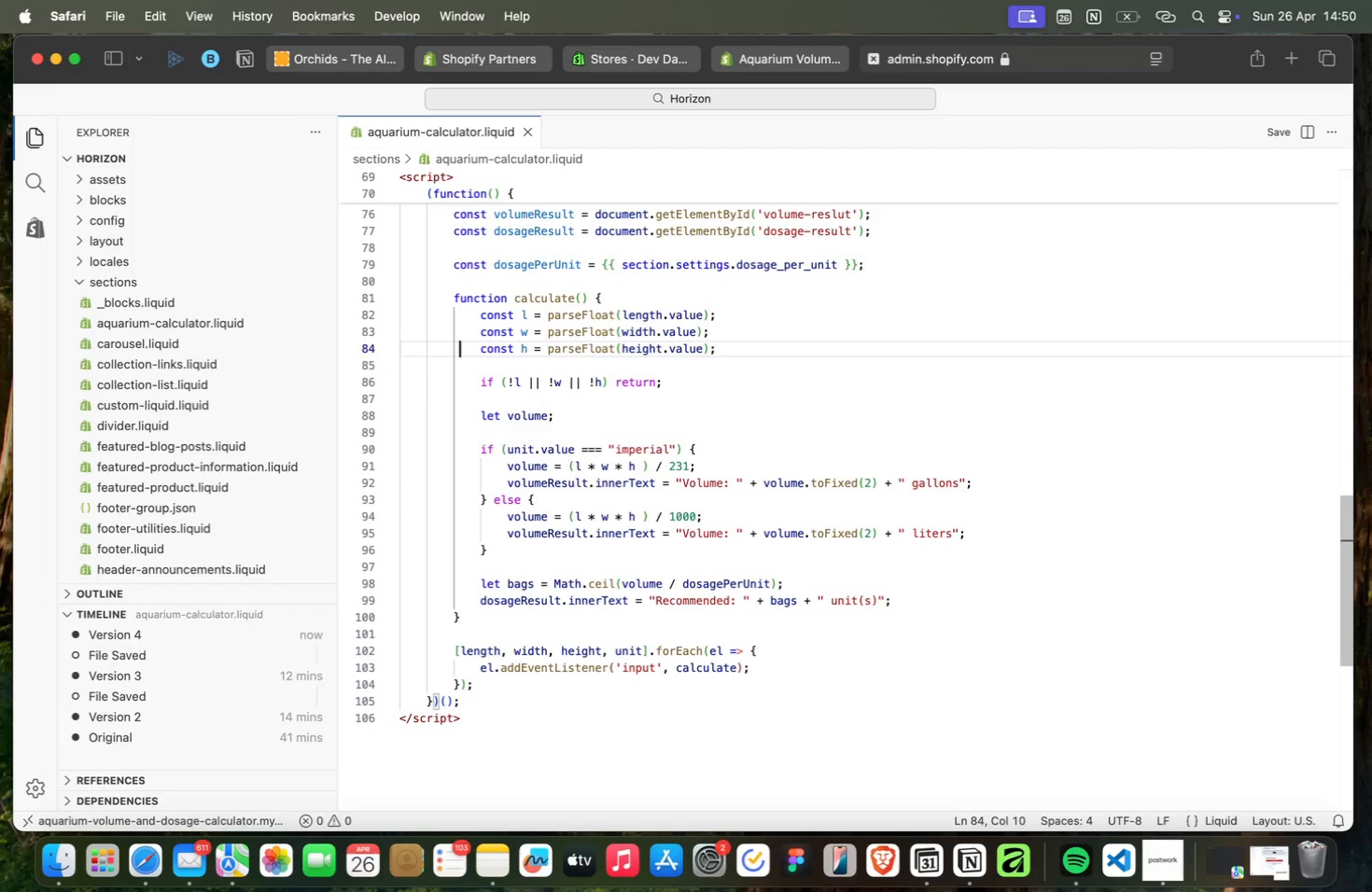 
key(ArrowUp)
 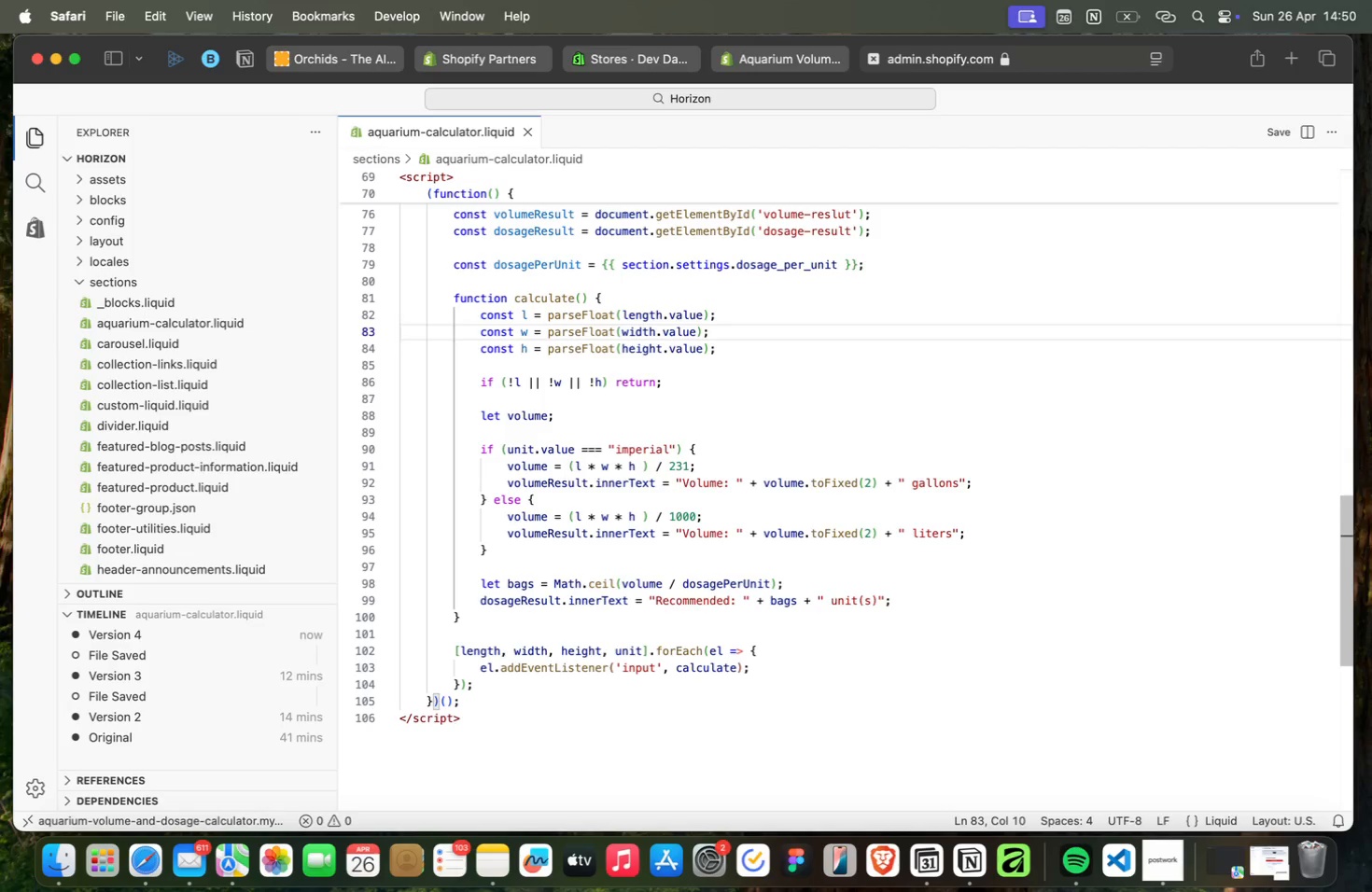 
key(ArrowUp)
 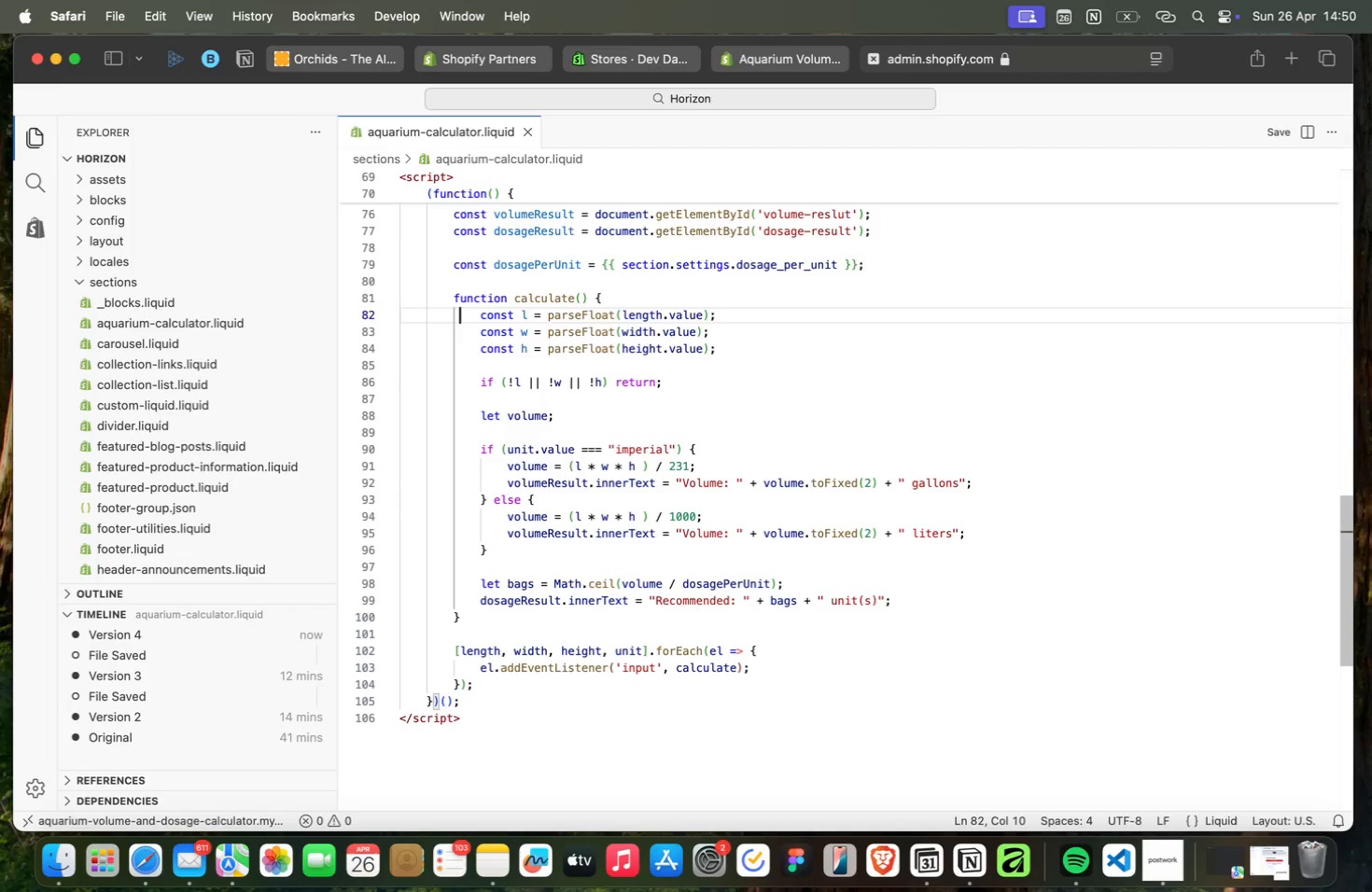 
key(ArrowUp)
 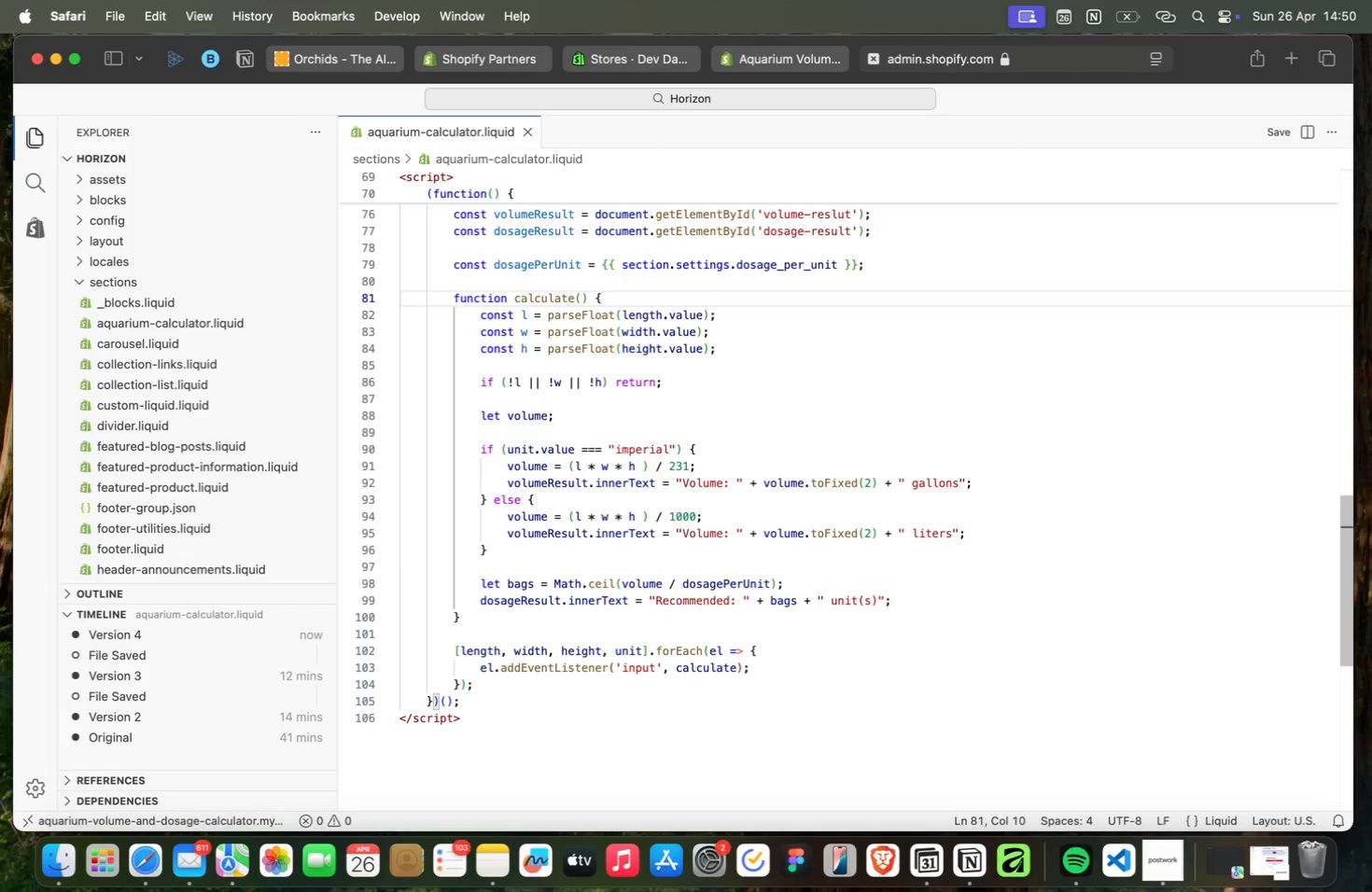 
key(ArrowUp)
 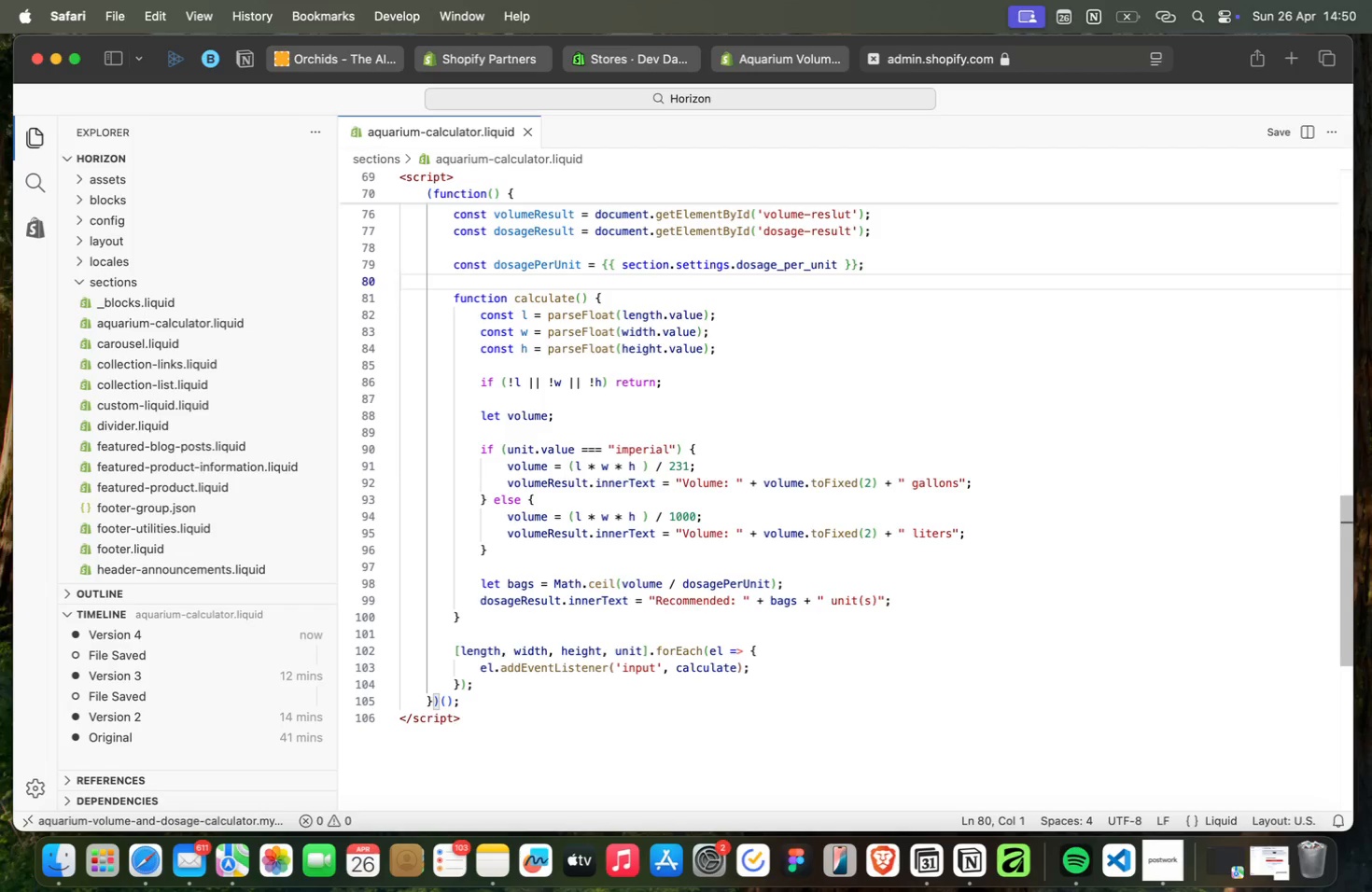 
key(ArrowUp)
 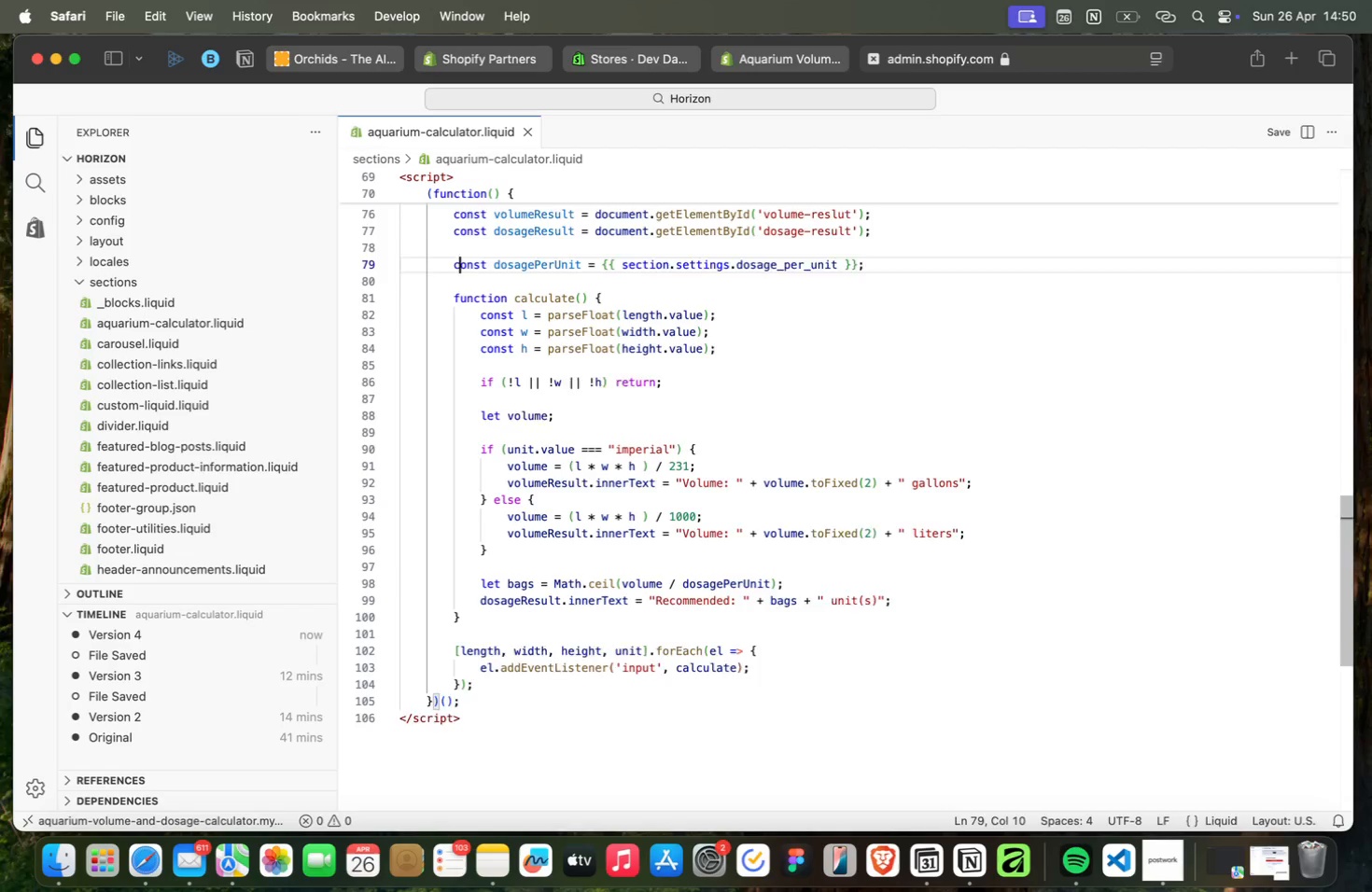 
key(ArrowUp)
 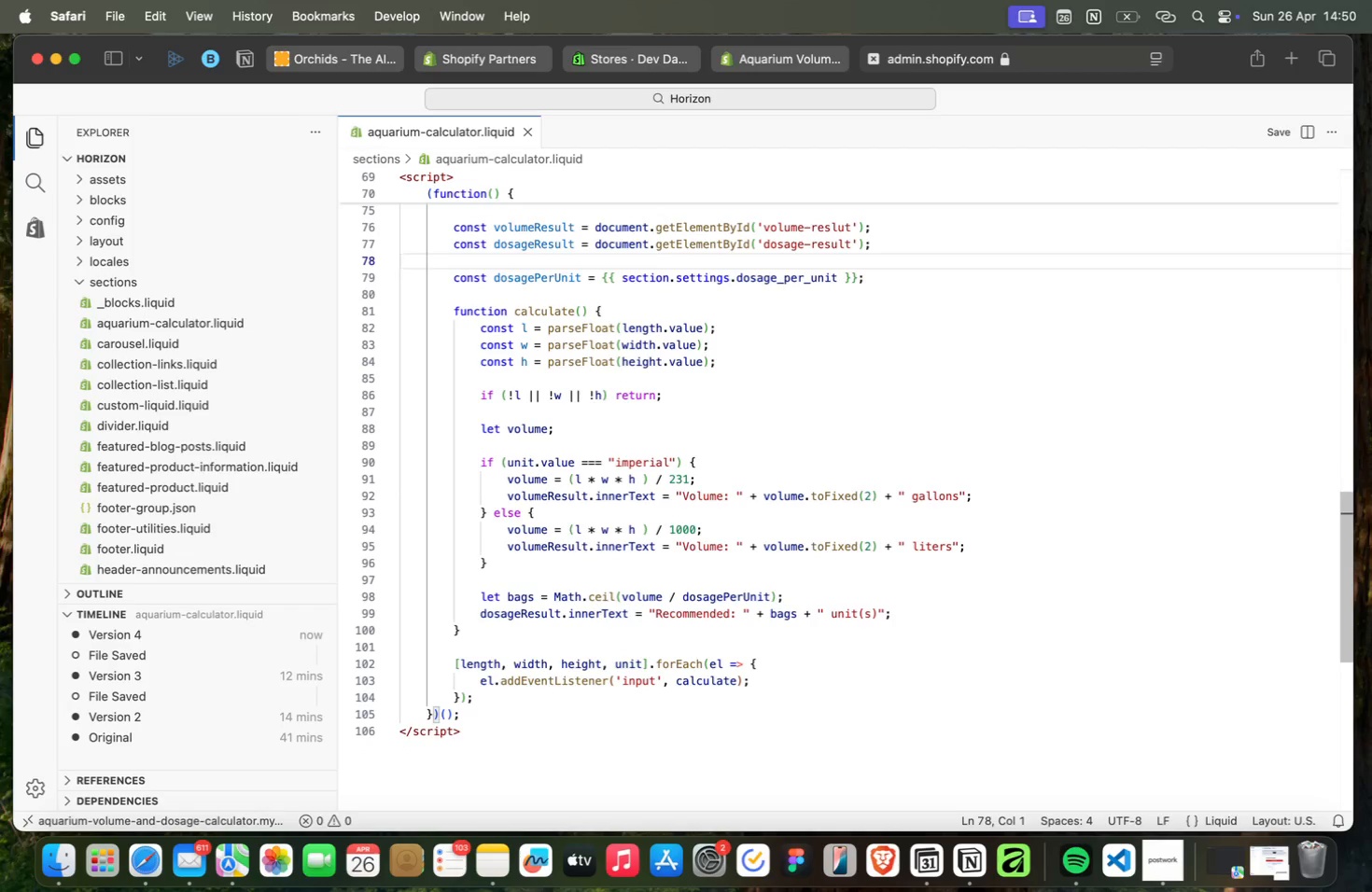 
key(ArrowUp)
 